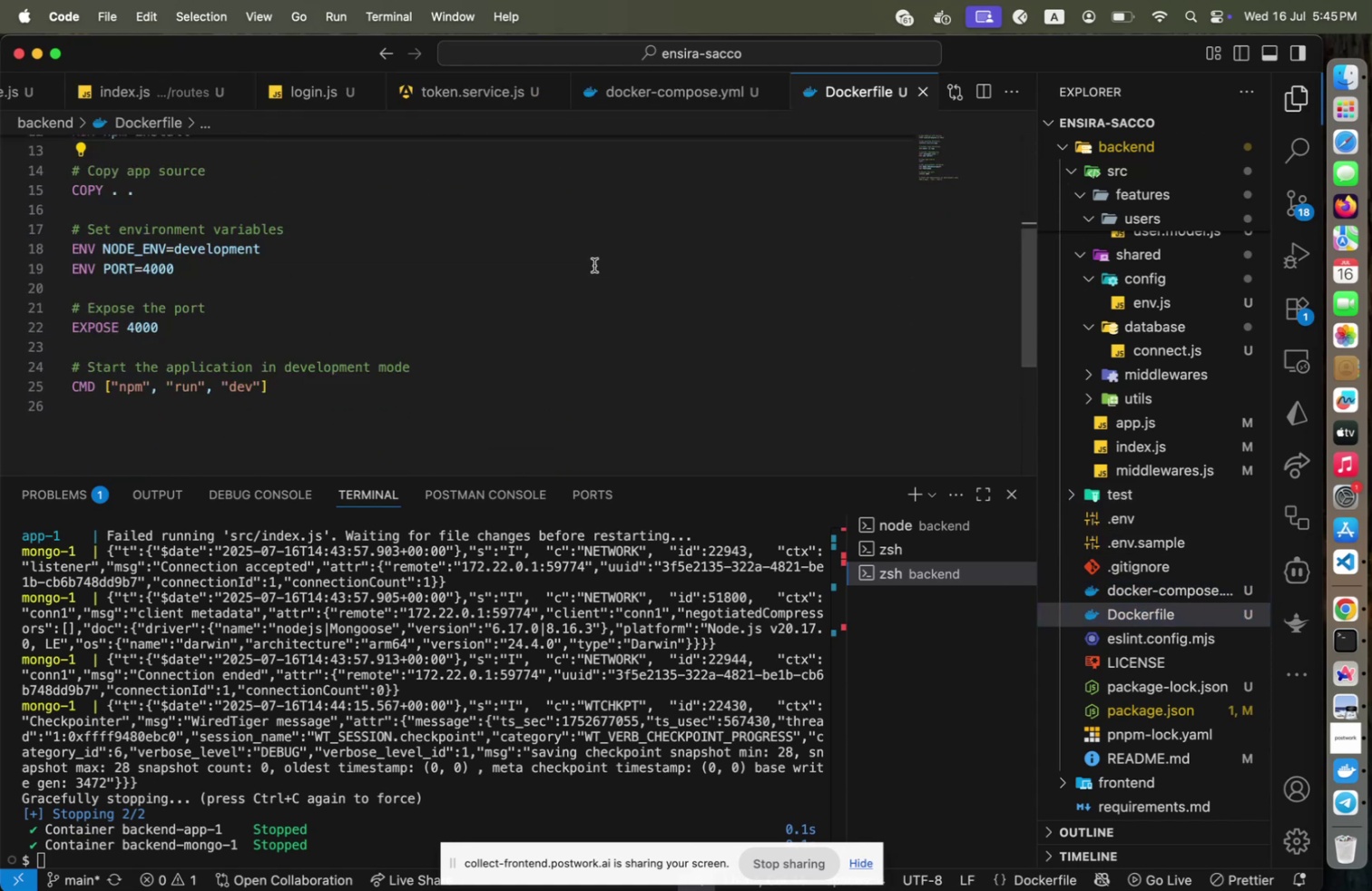 
scroll: coordinate [594, 265], scroll_direction: up, amount: 16.0
 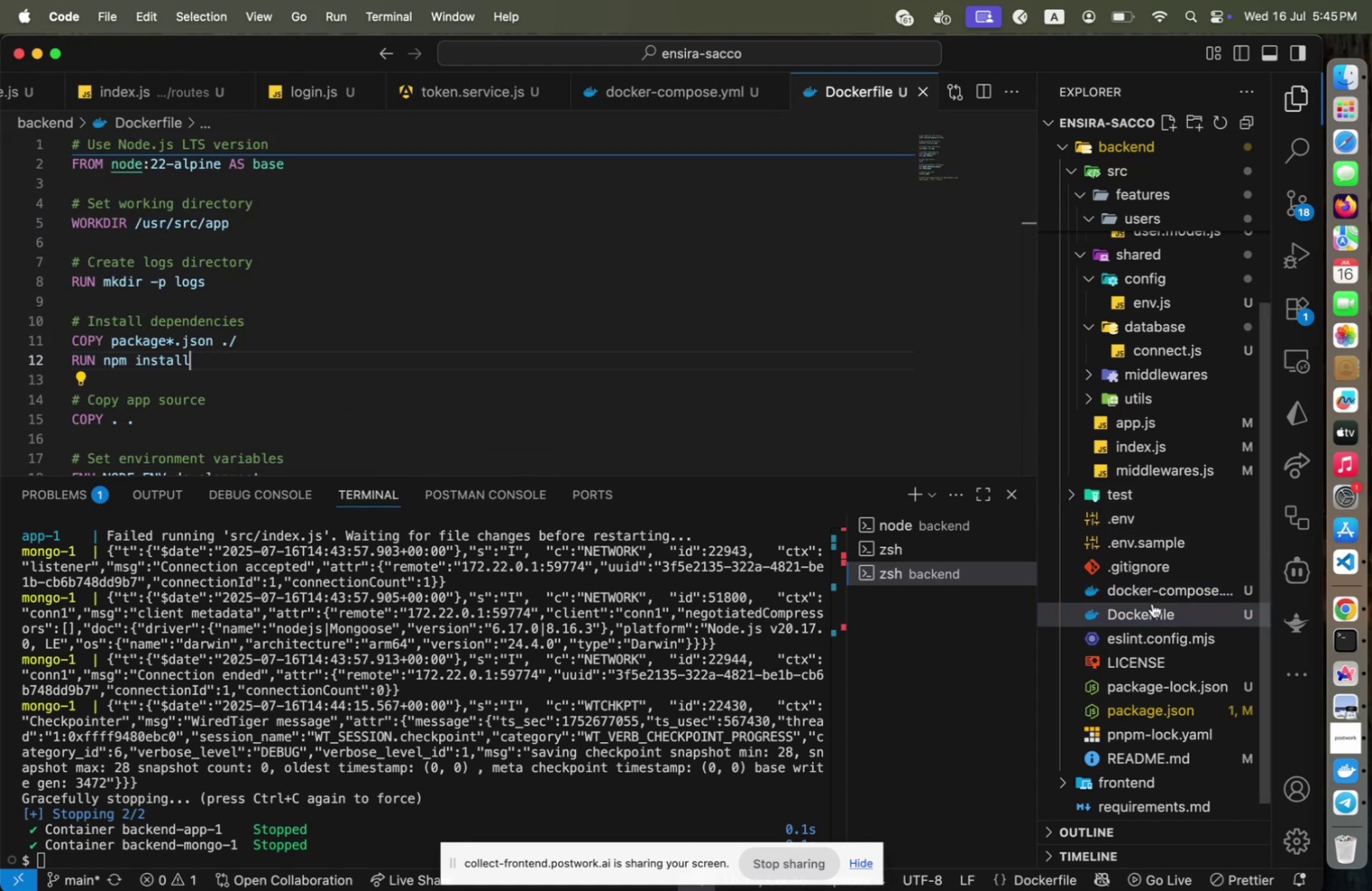 
left_click([1152, 602])
 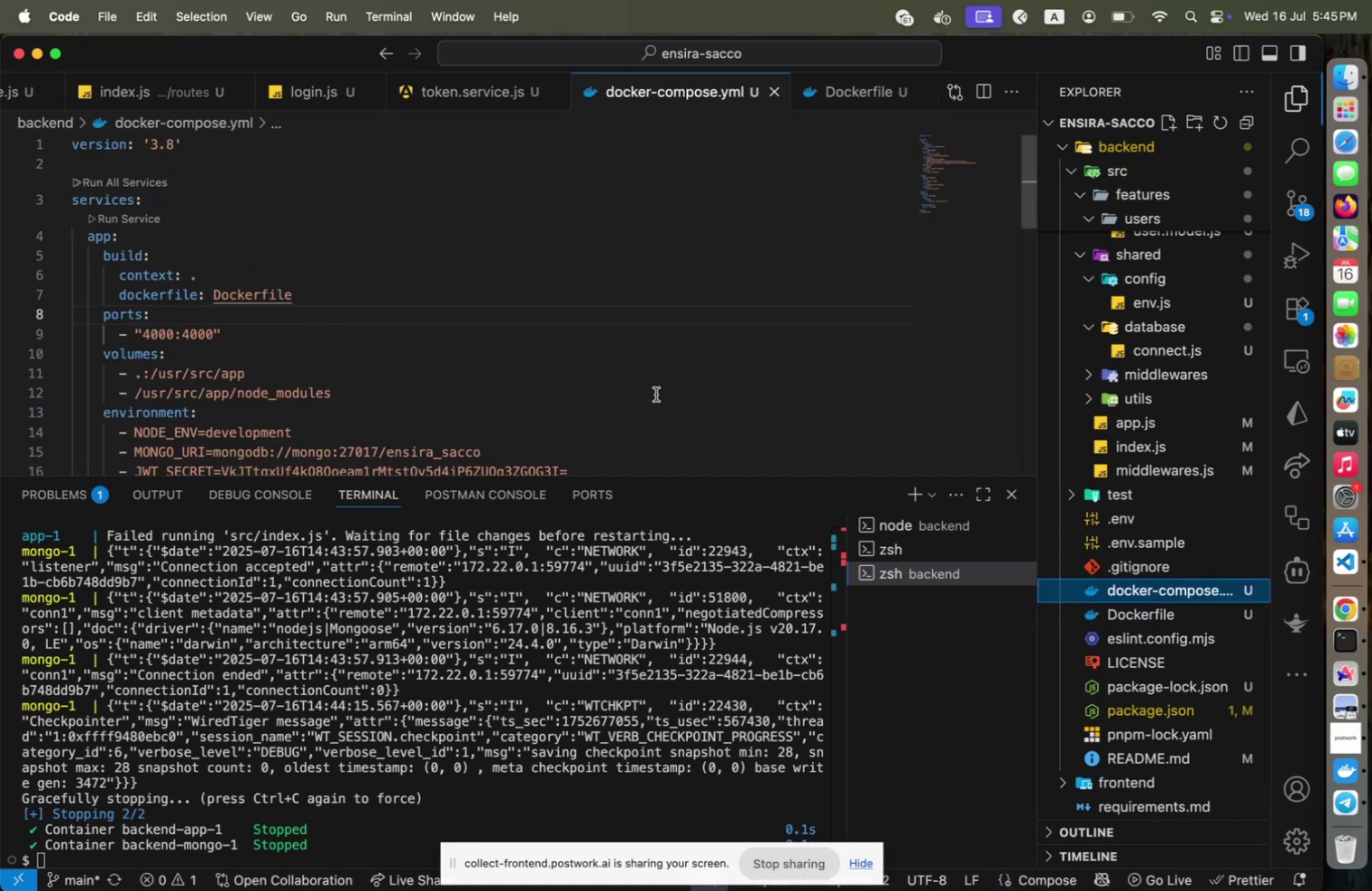 
scroll: coordinate [656, 394], scroll_direction: down, amount: 10.0
 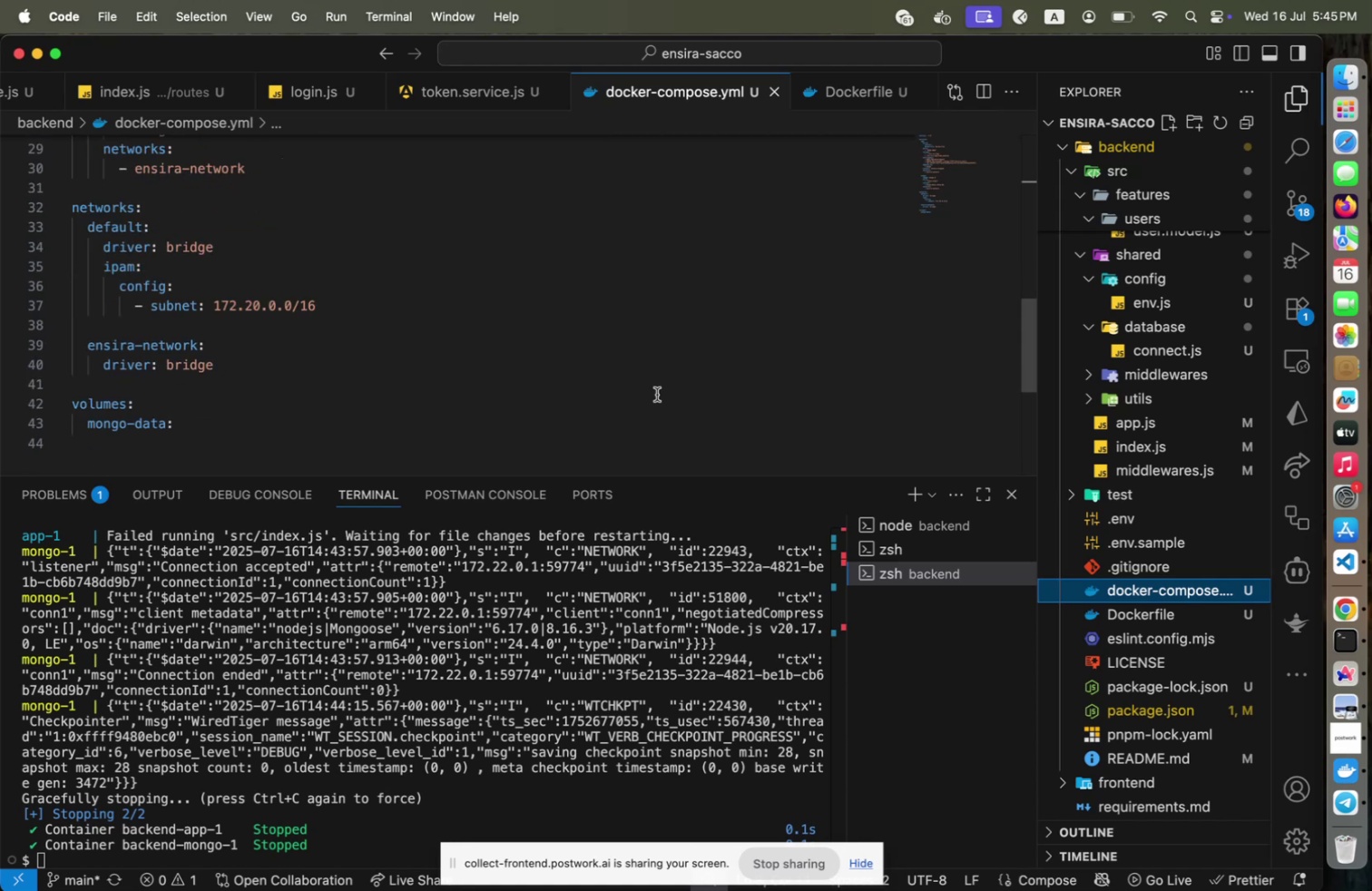 
wait(9.72)
 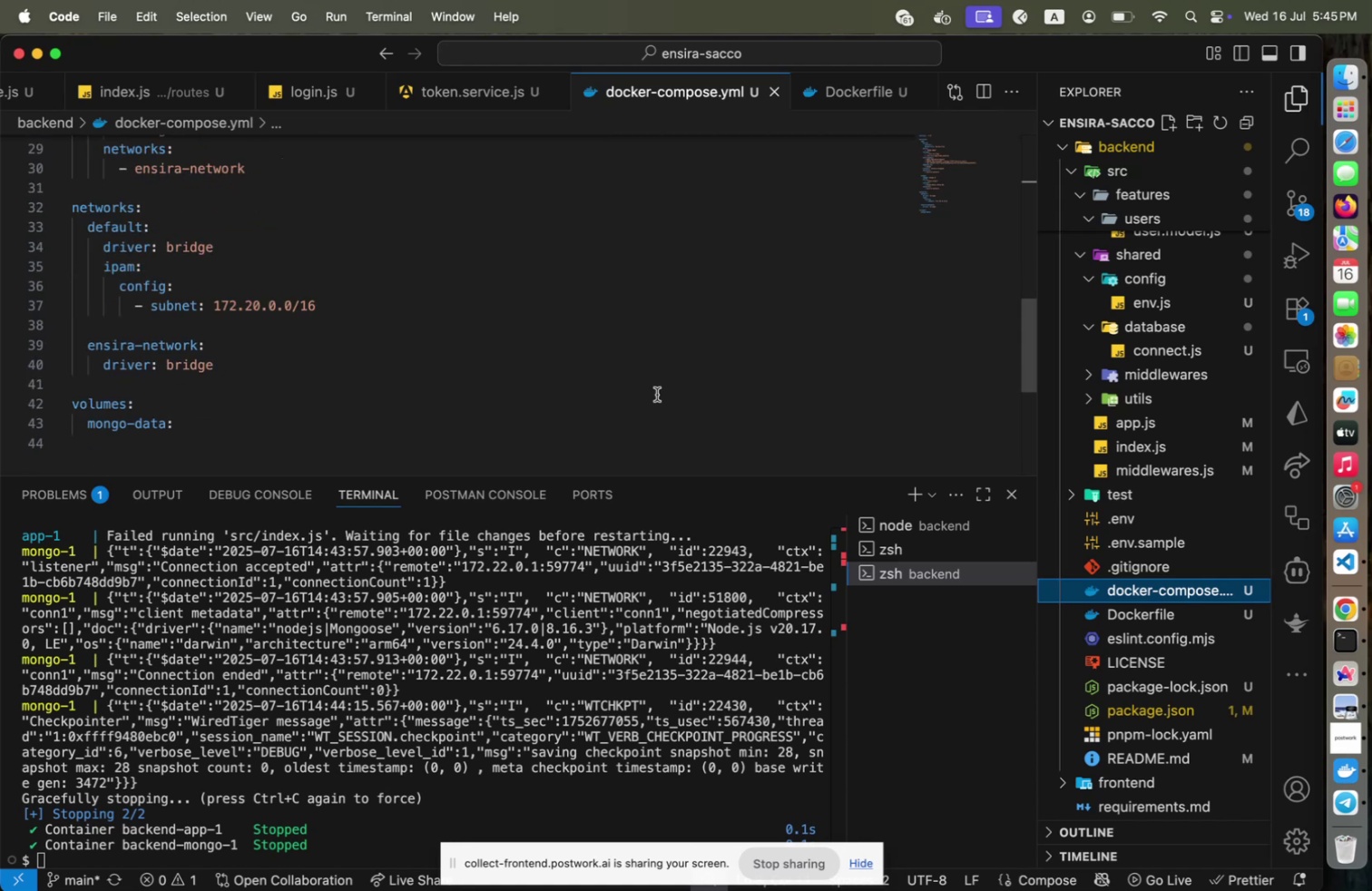 
scroll: coordinate [671, 349], scroll_direction: down, amount: 5.0
 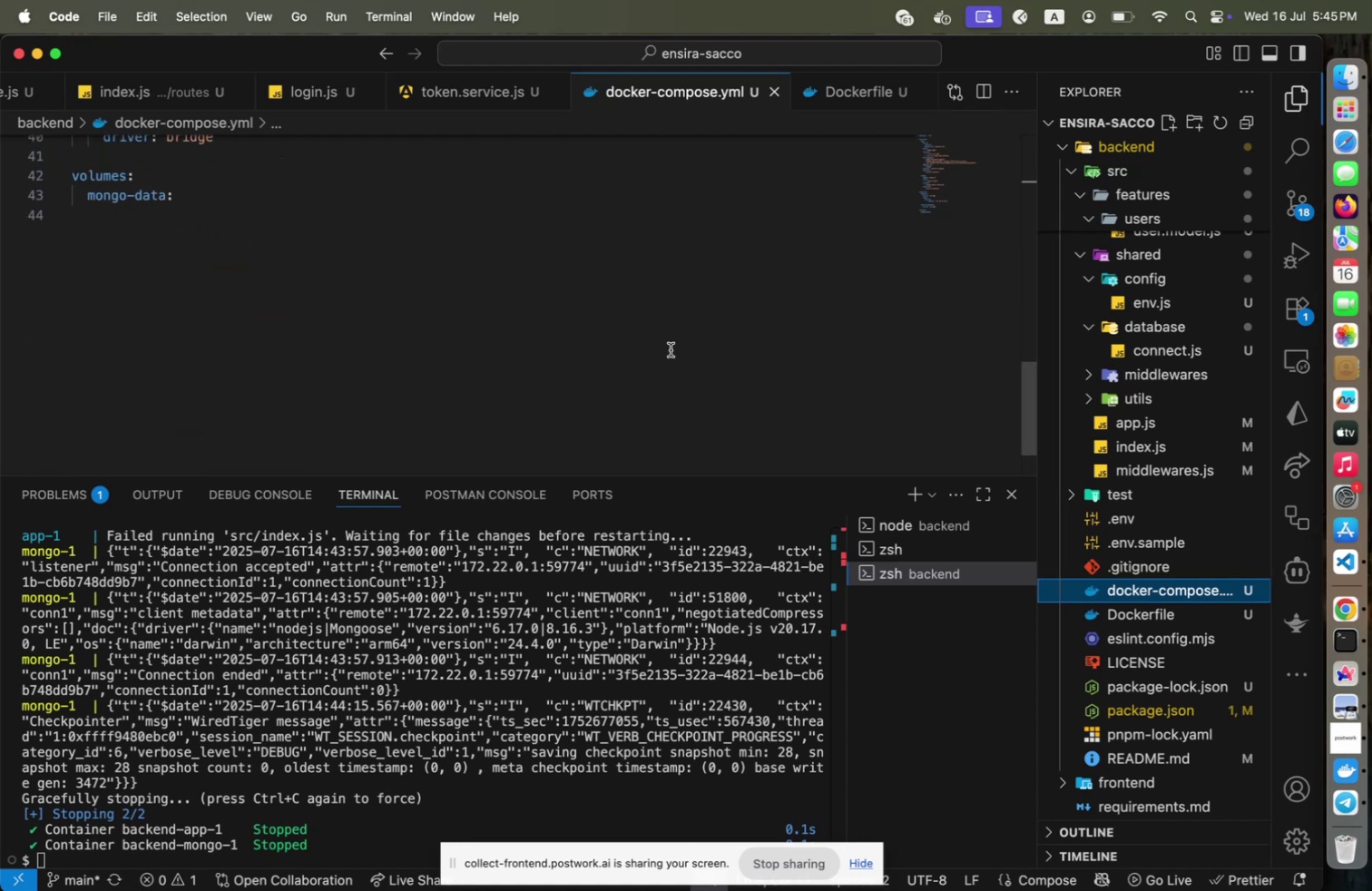 
scroll: coordinate [671, 349], scroll_direction: up, amount: 18.0
 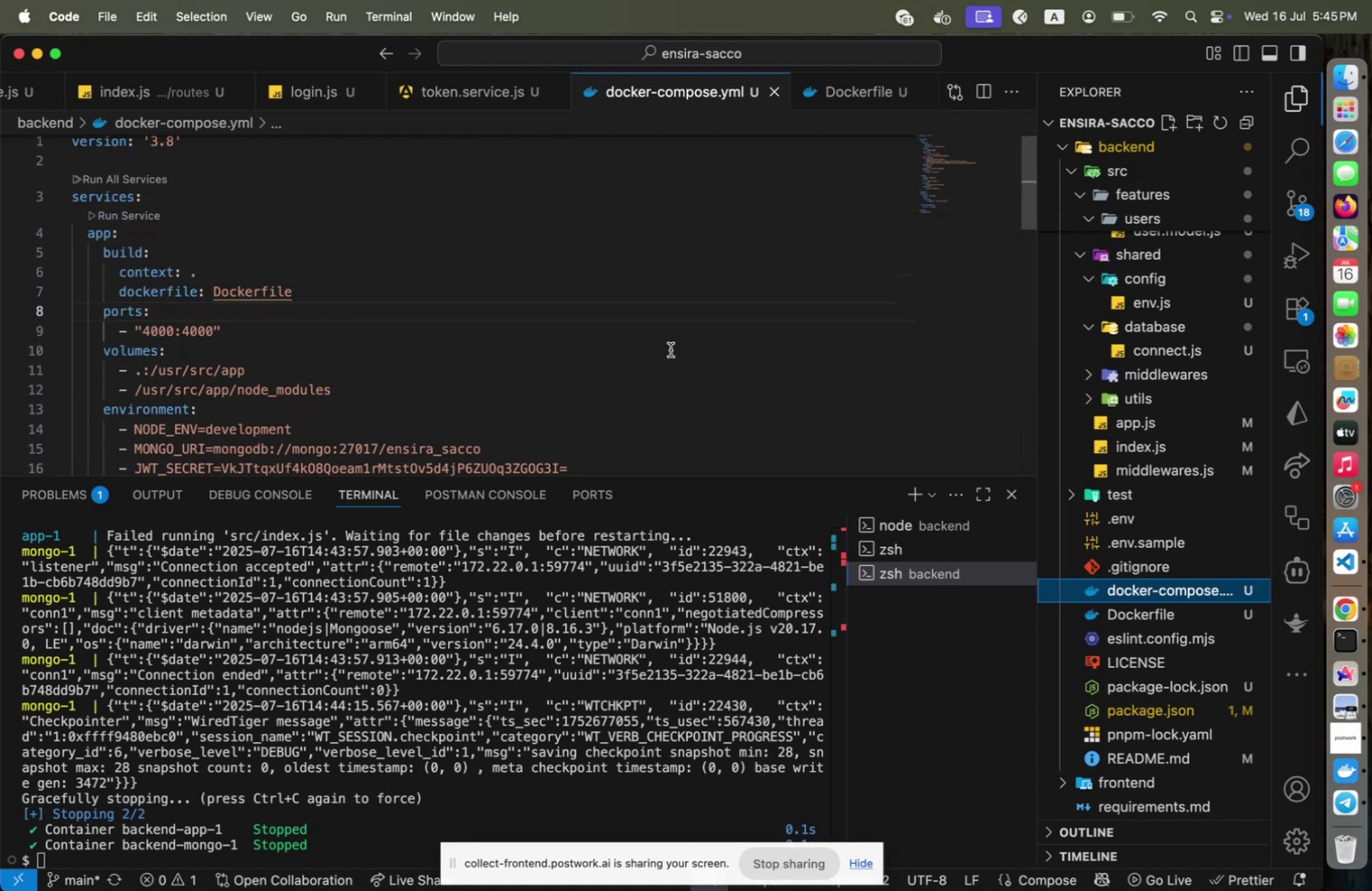 
wait(7.59)
 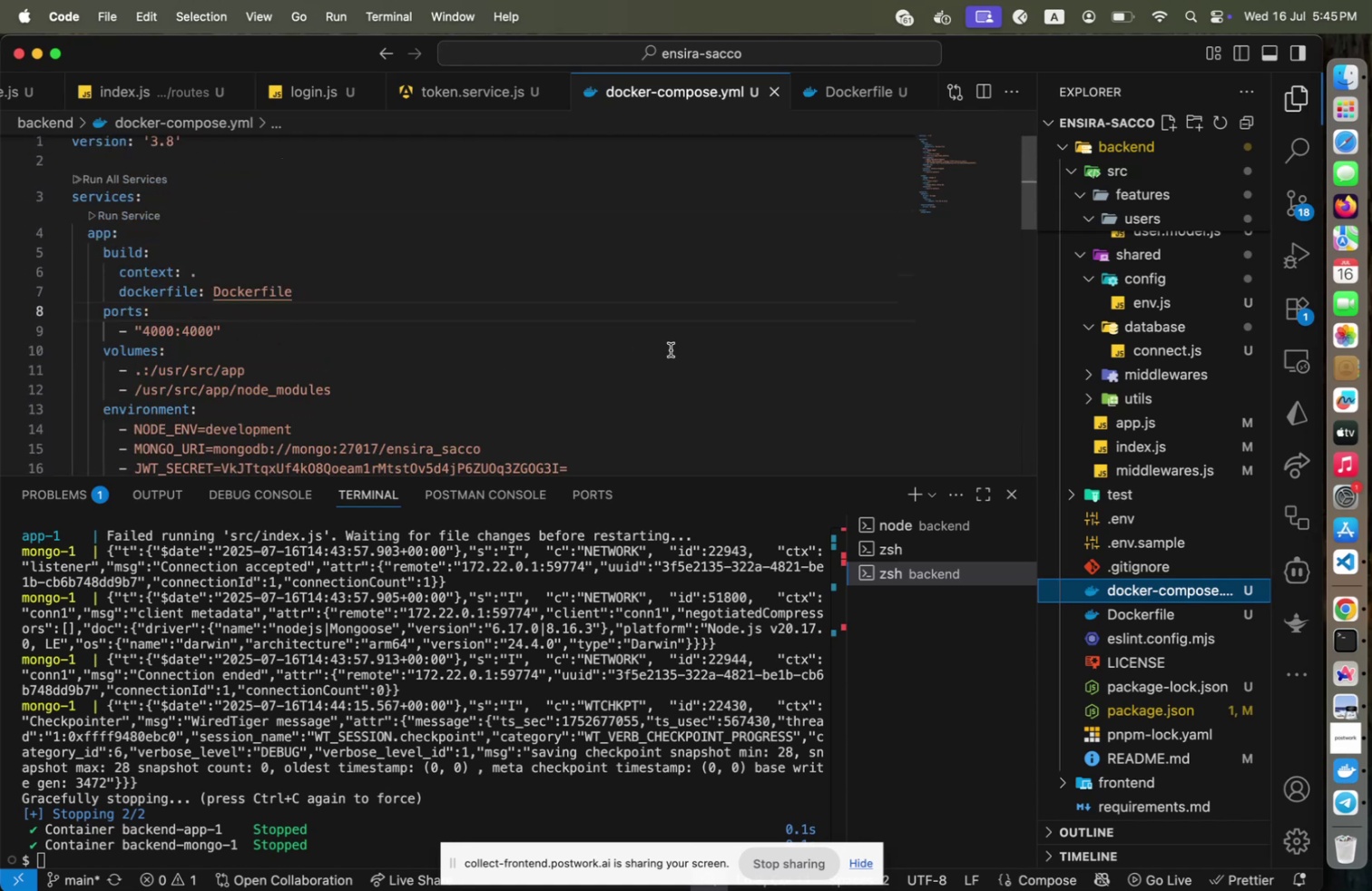 
scroll: coordinate [671, 349], scroll_direction: up, amount: 10.0
 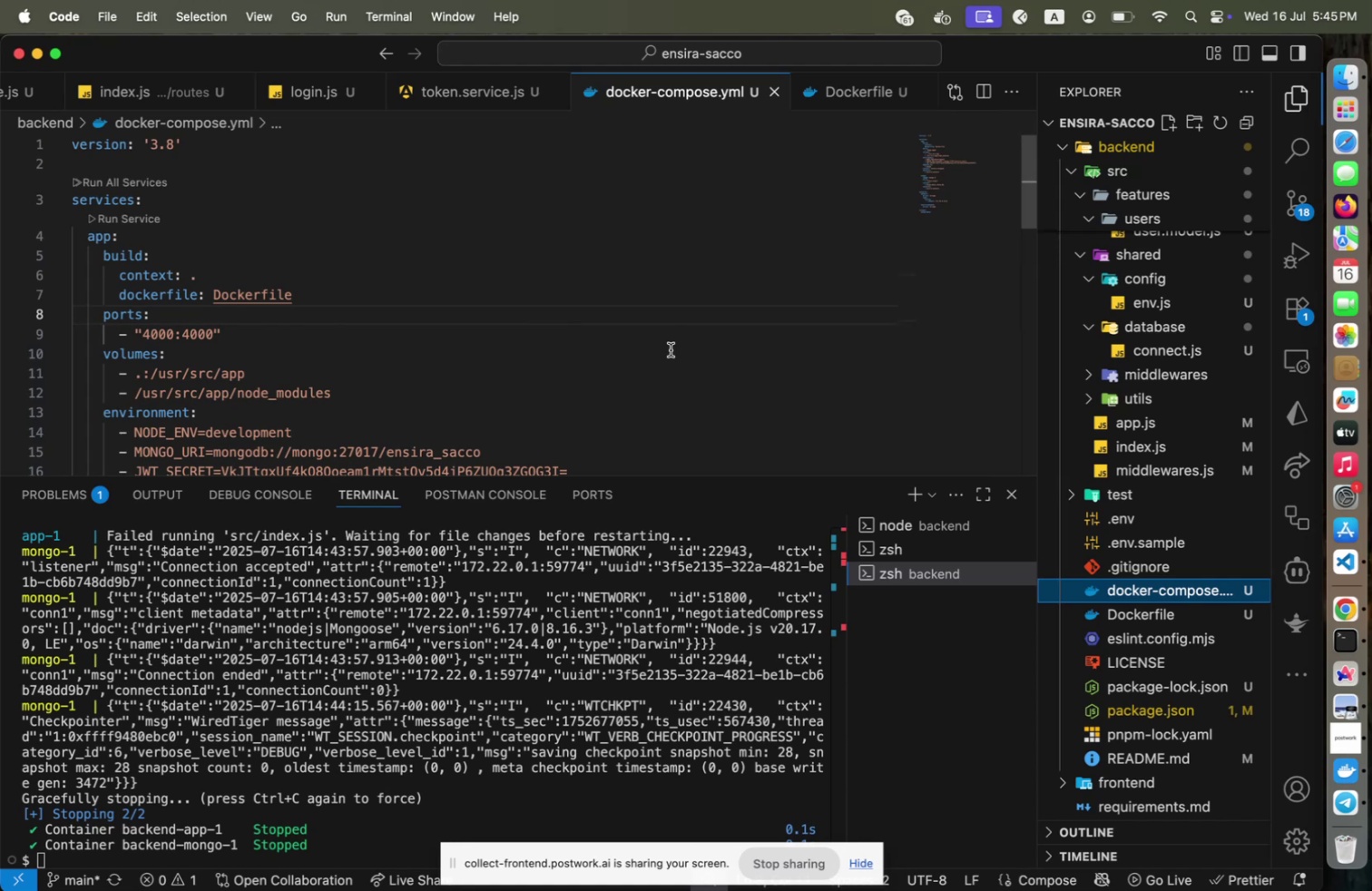 
left_click([671, 349])
 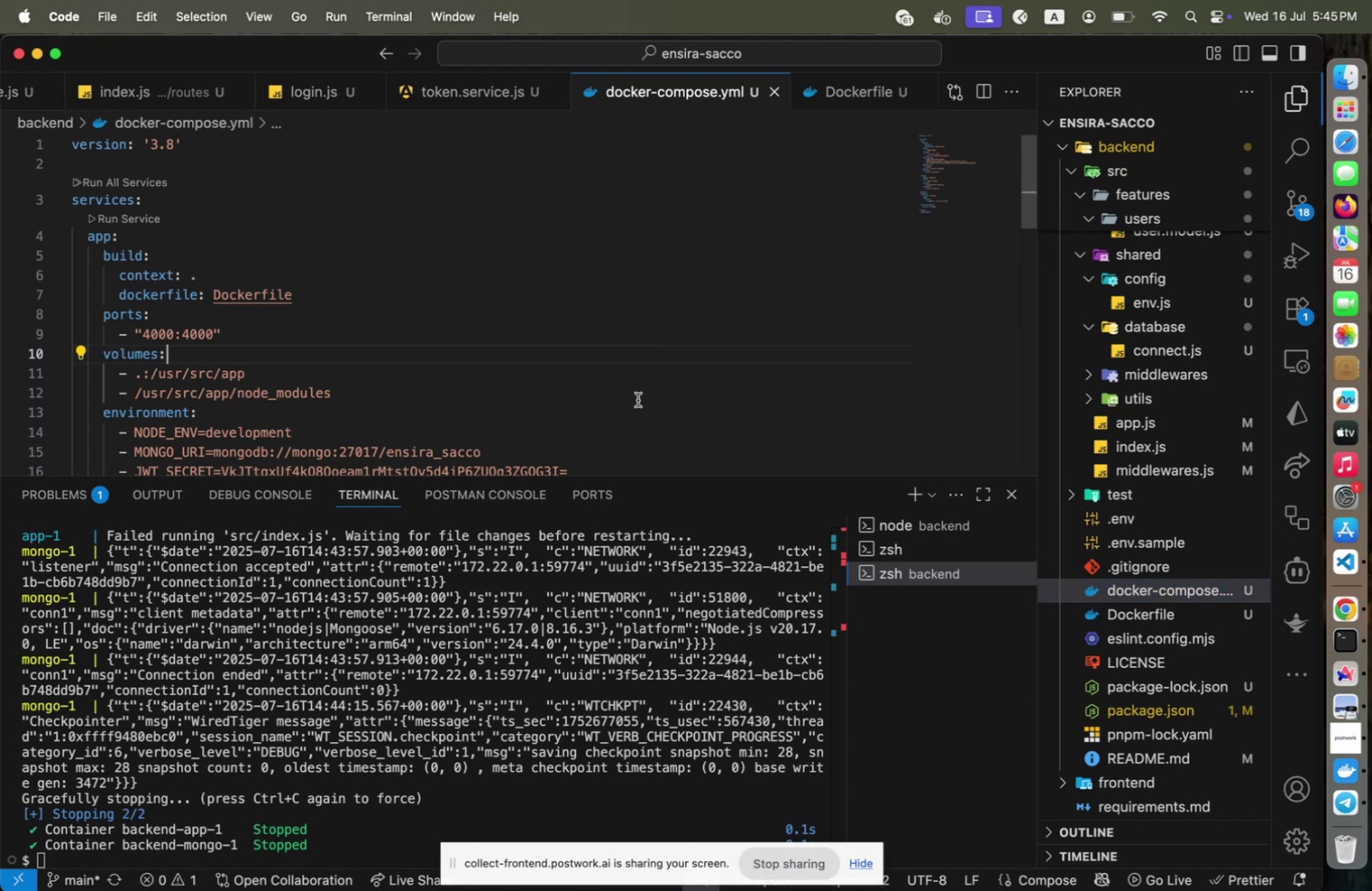 
scroll: coordinate [638, 397], scroll_direction: down, amount: 2.0
 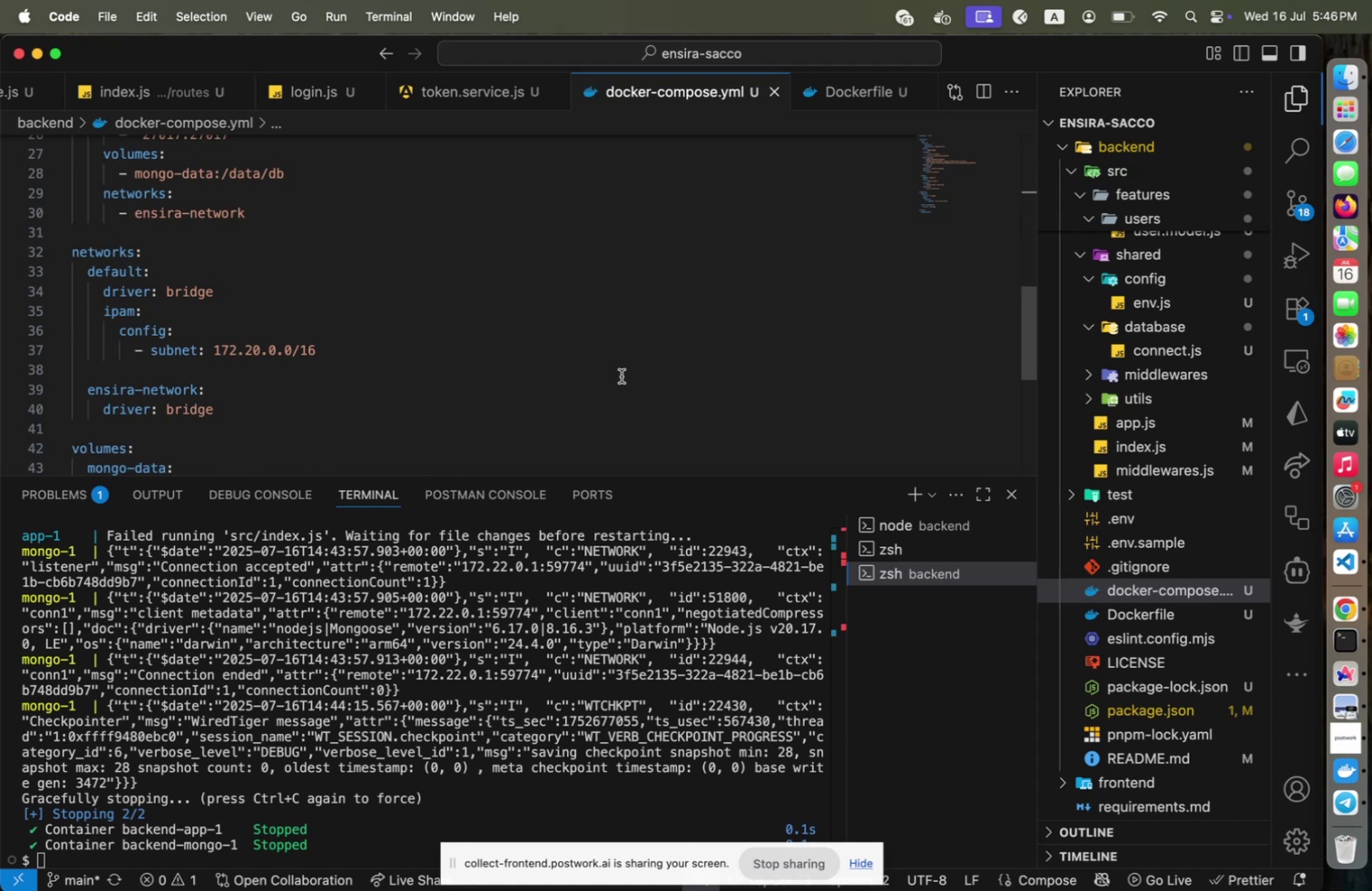 
wait(11.45)
 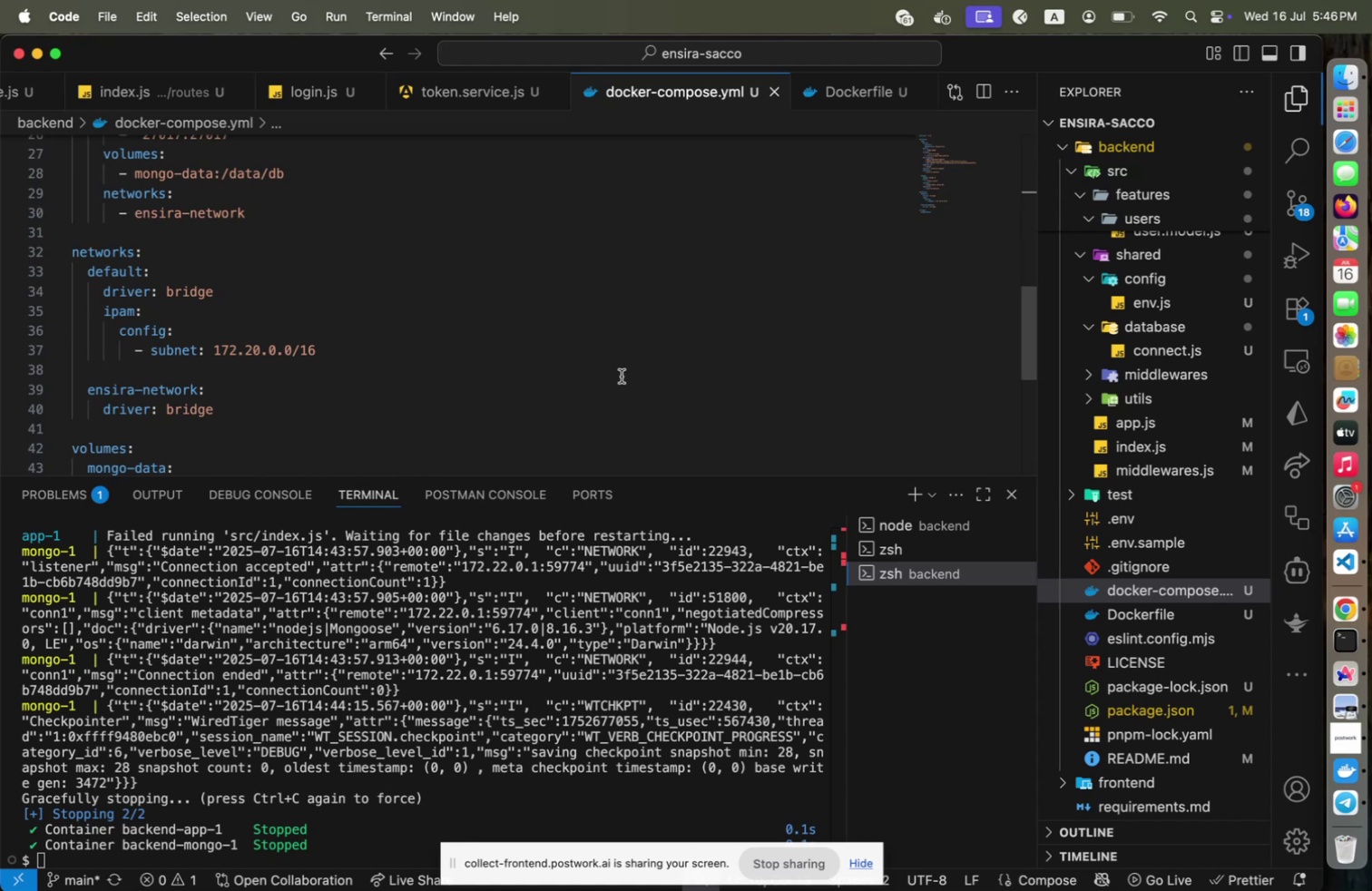 
left_click([1340, 610])
 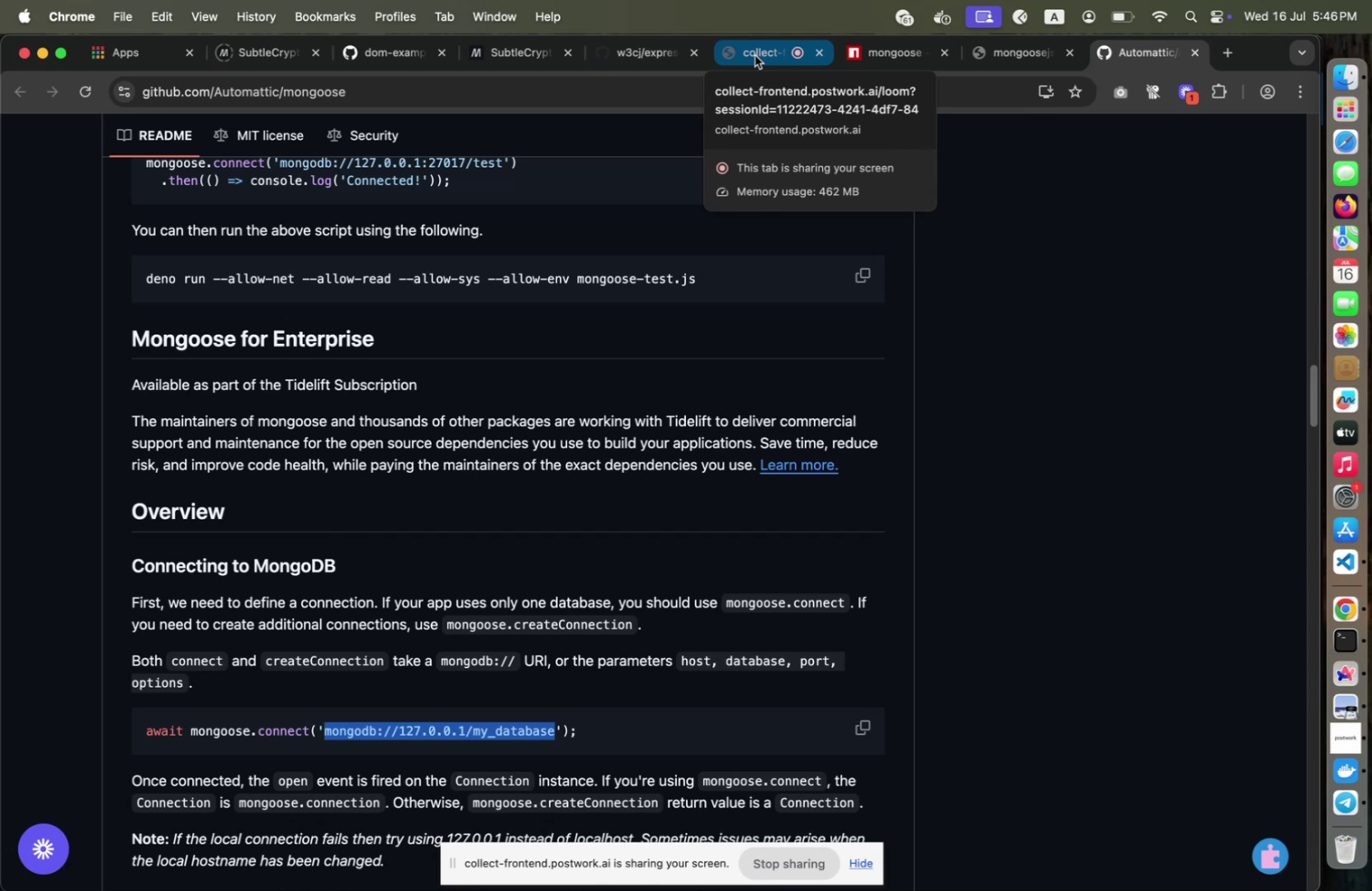 
wait(5.84)
 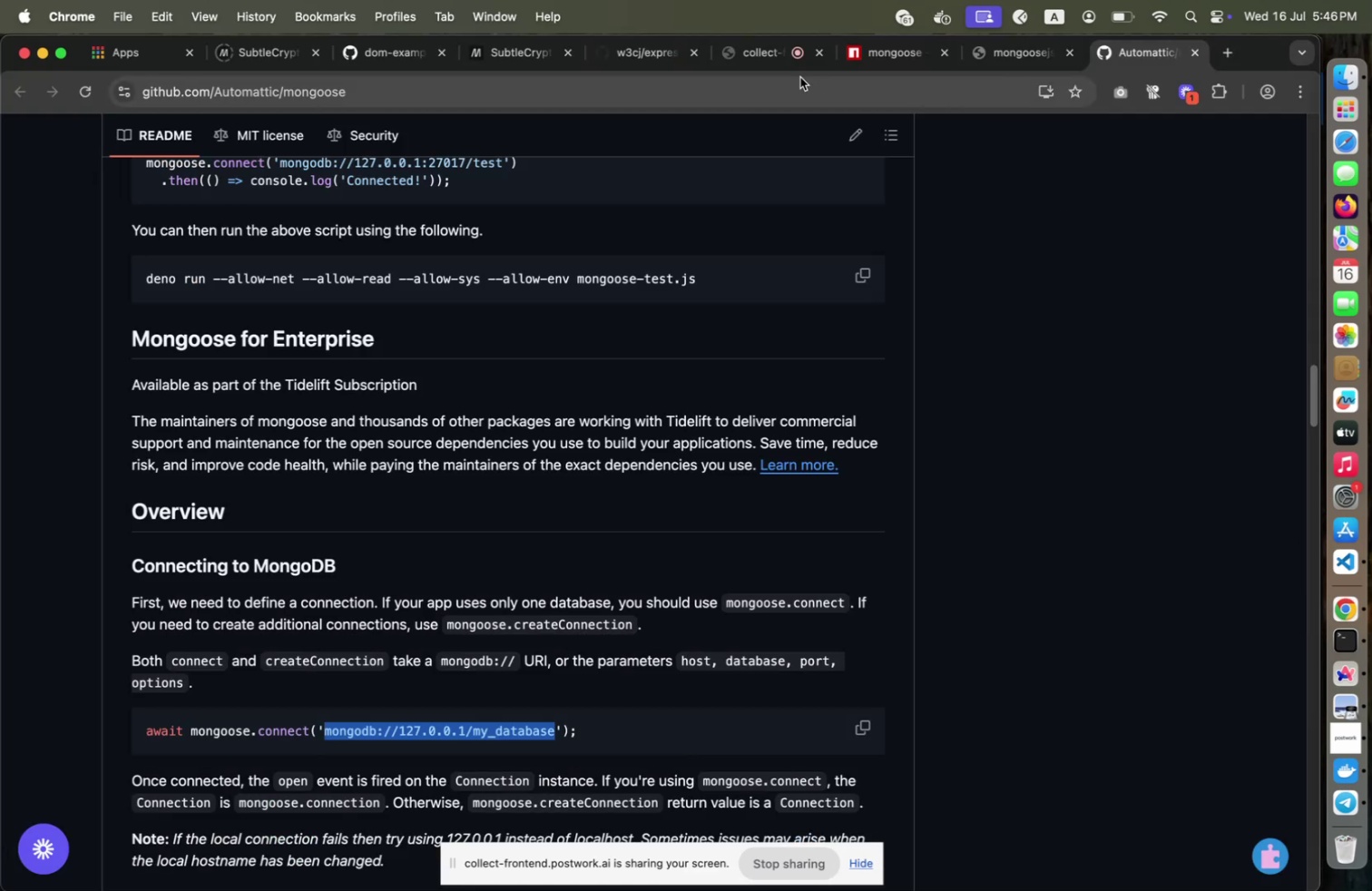 
left_click([755, 55])
 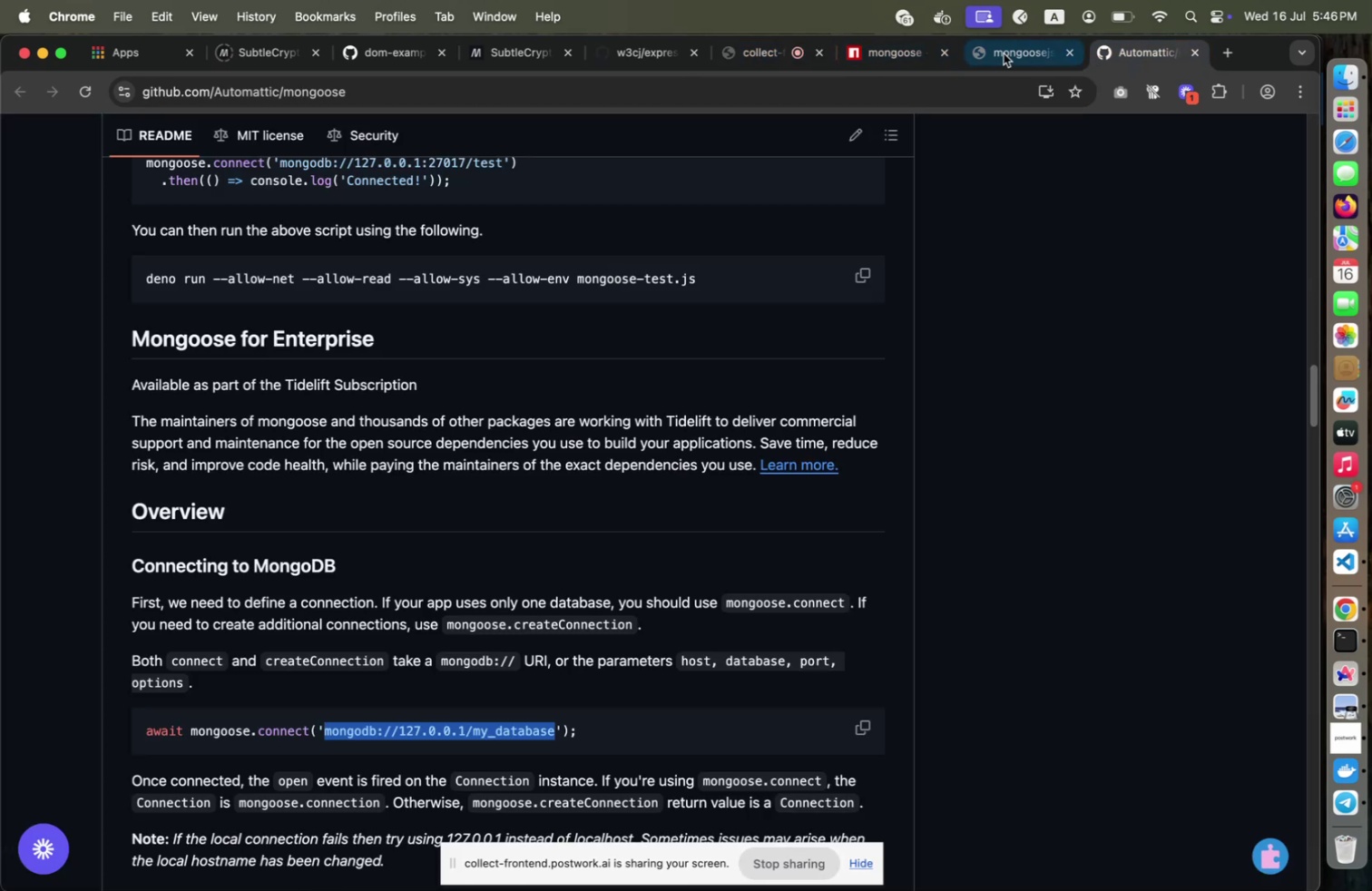 
left_click([915, 58])
 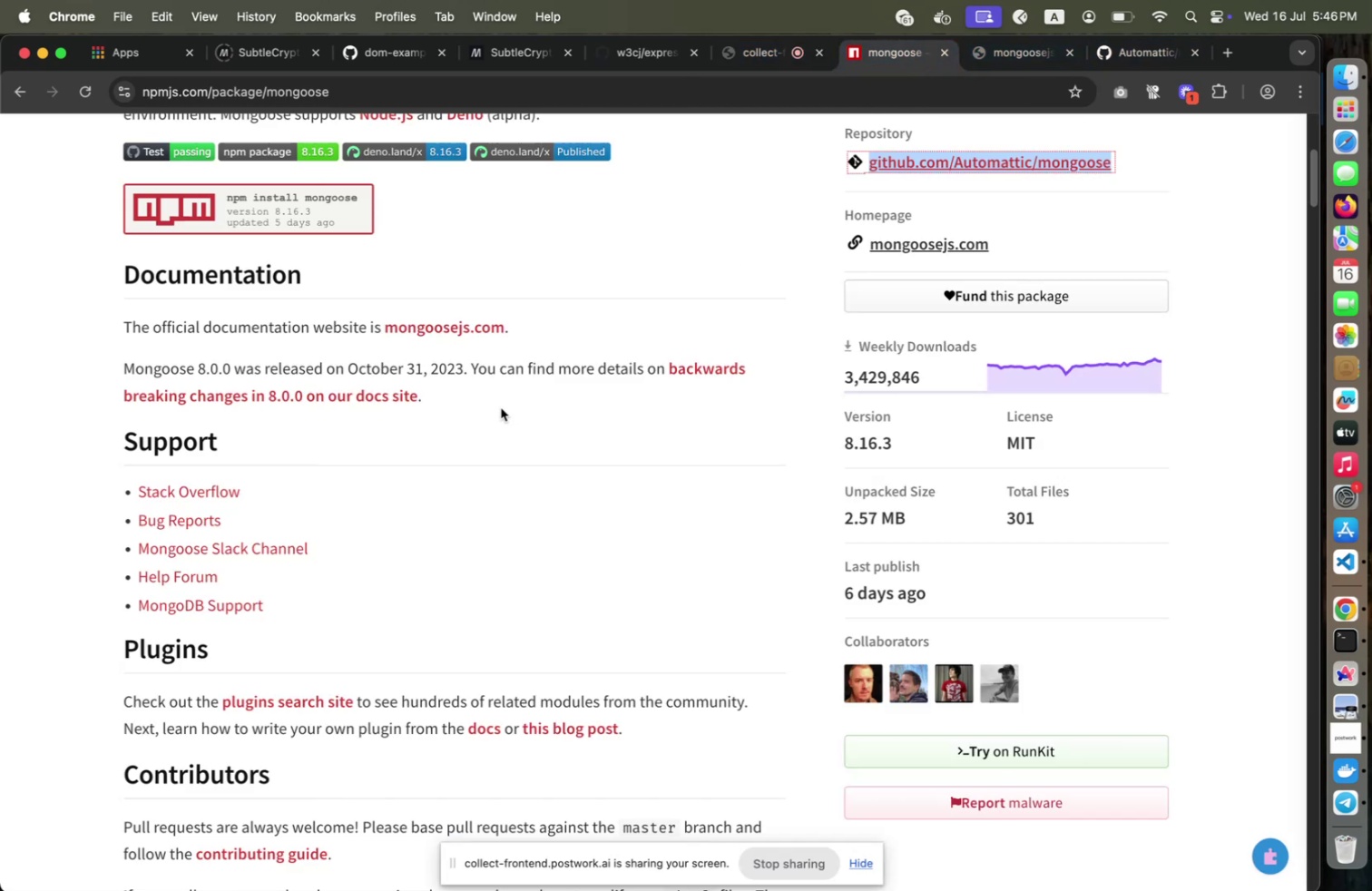 
scroll: coordinate [502, 406], scroll_direction: up, amount: 24.0
 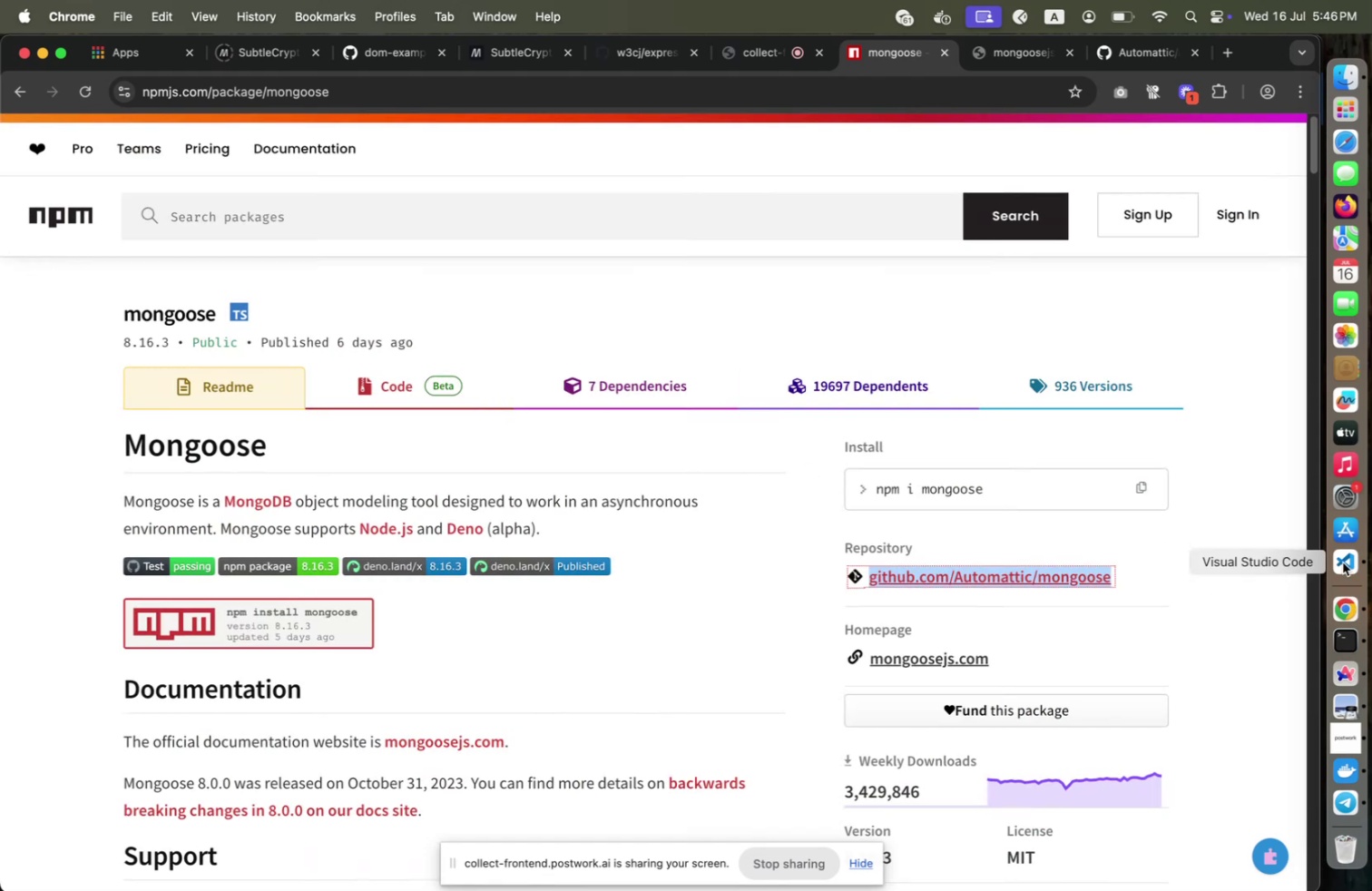 
left_click([1343, 562])
 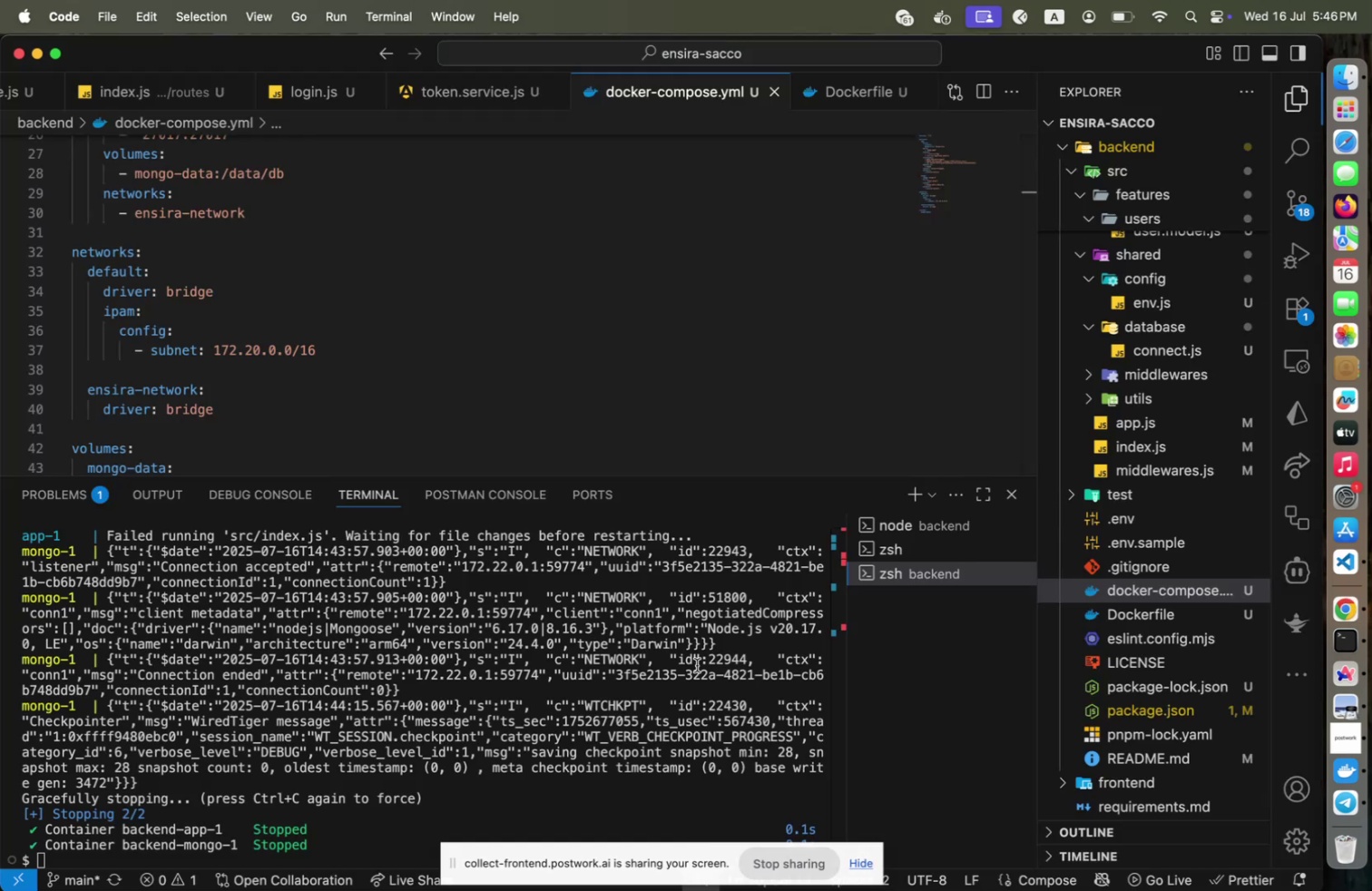 
left_click([697, 664])
 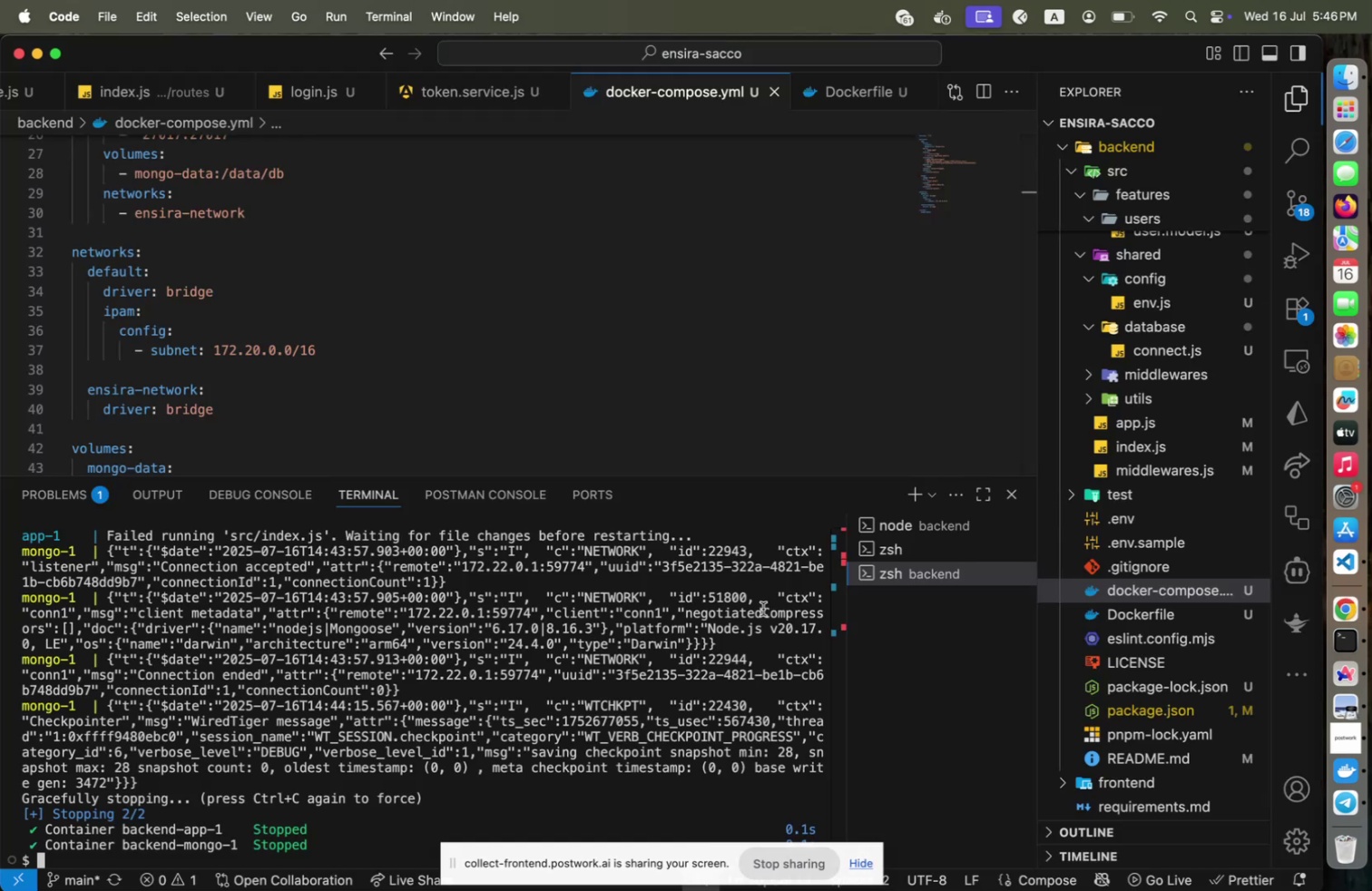 
hold_key(key=ControlLeft, duration=0.34)
 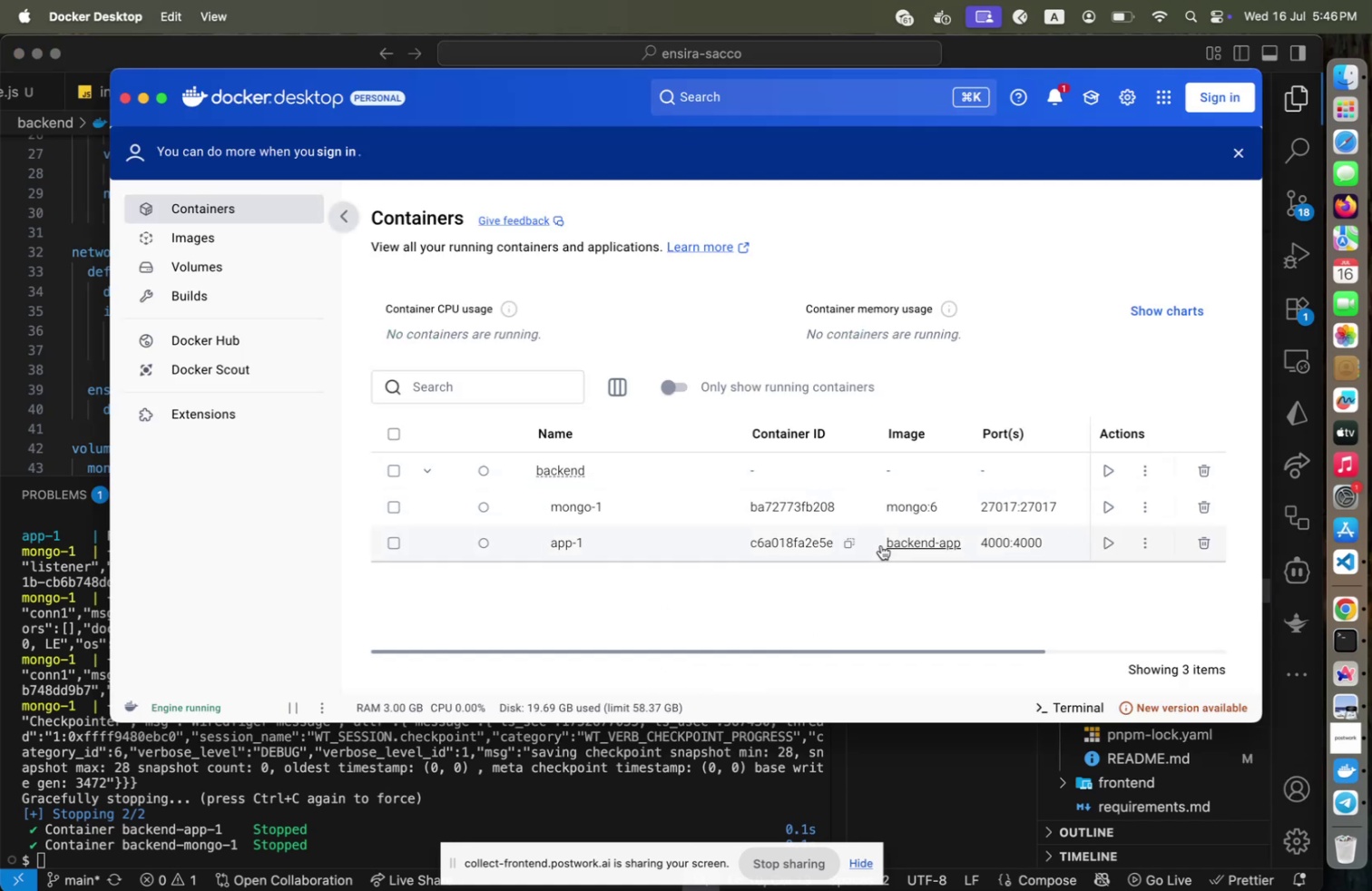 
wait(15.13)
 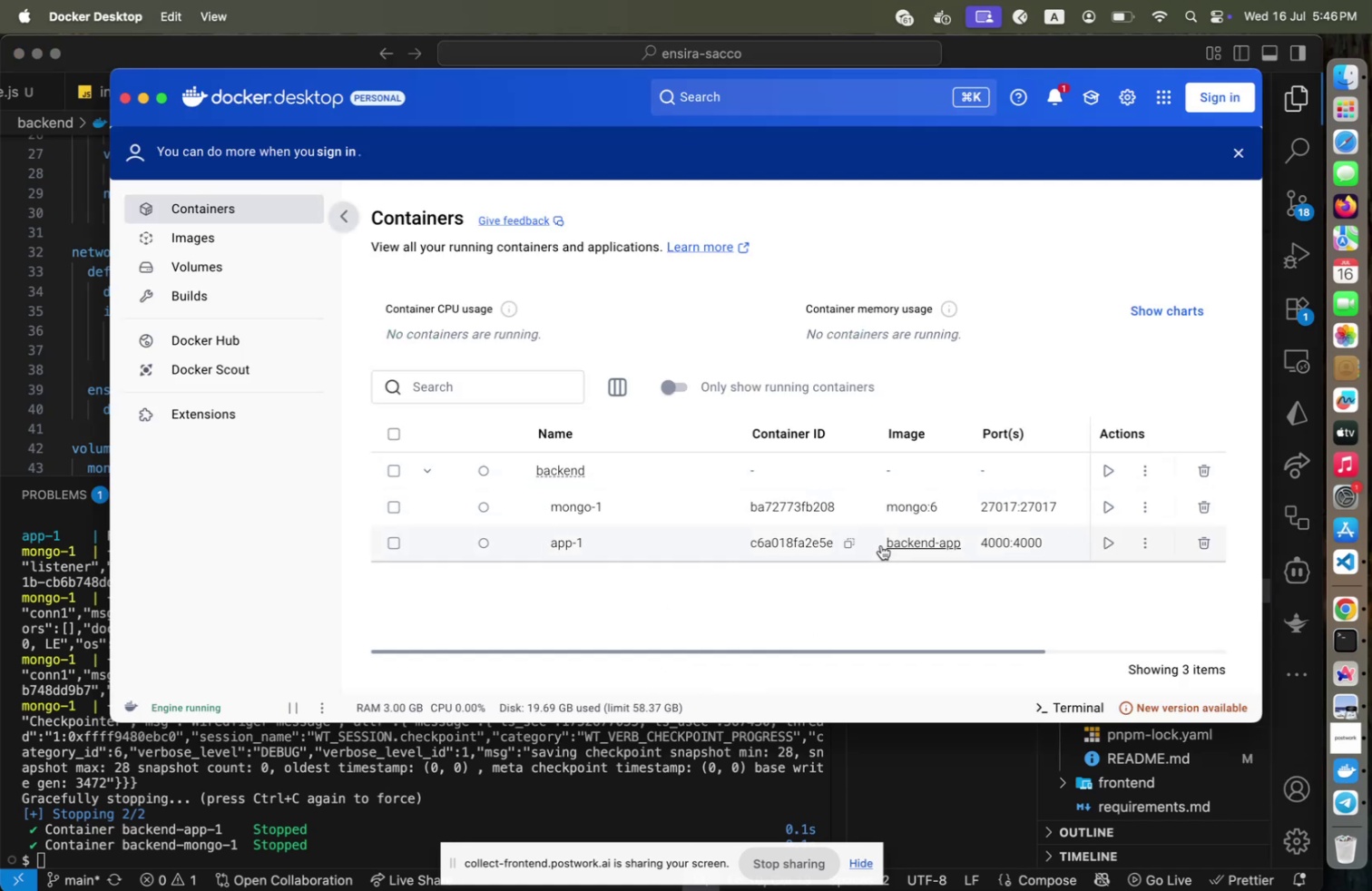 
key(ArrowUp)
 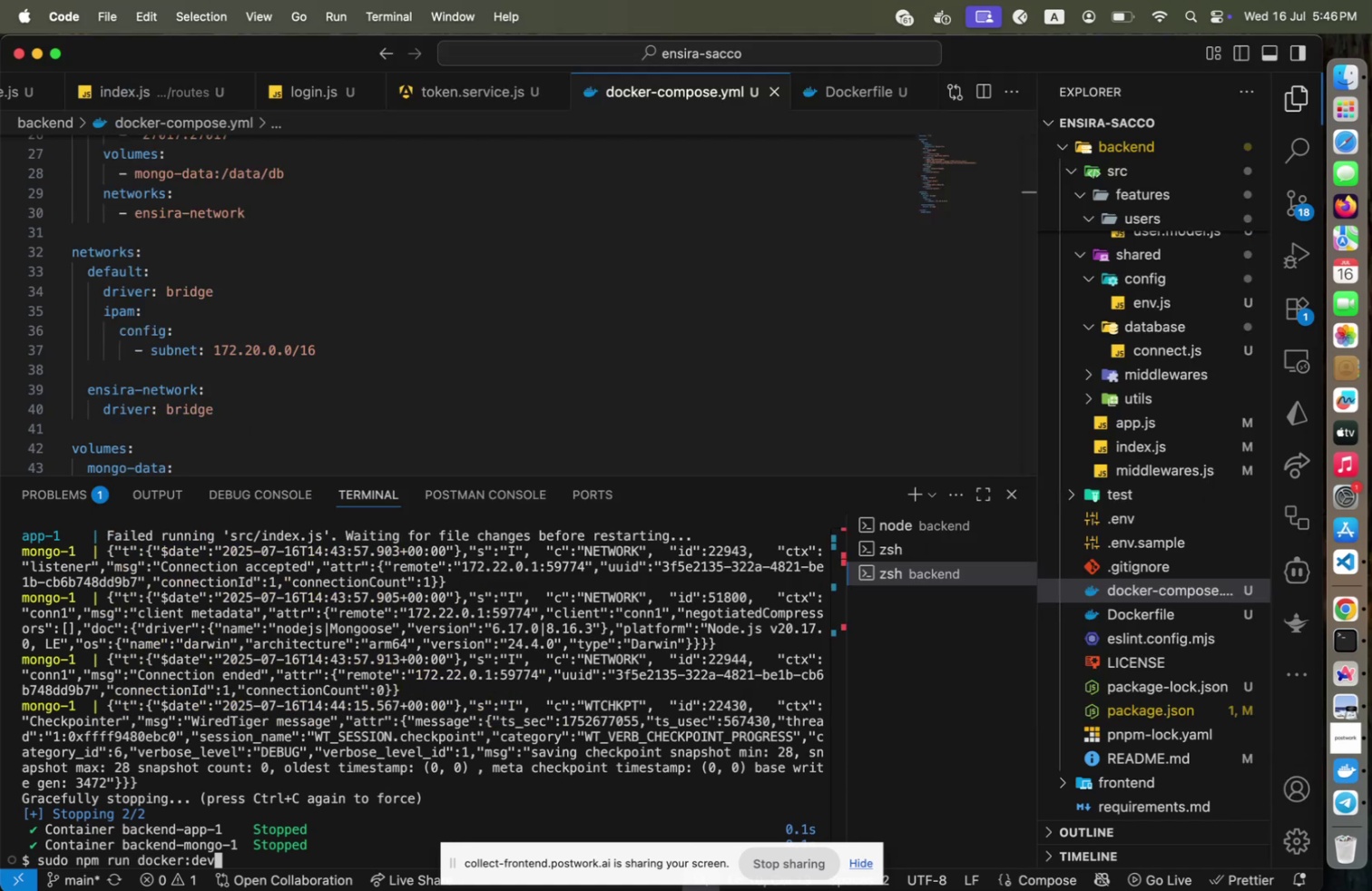 
key(Enter)
 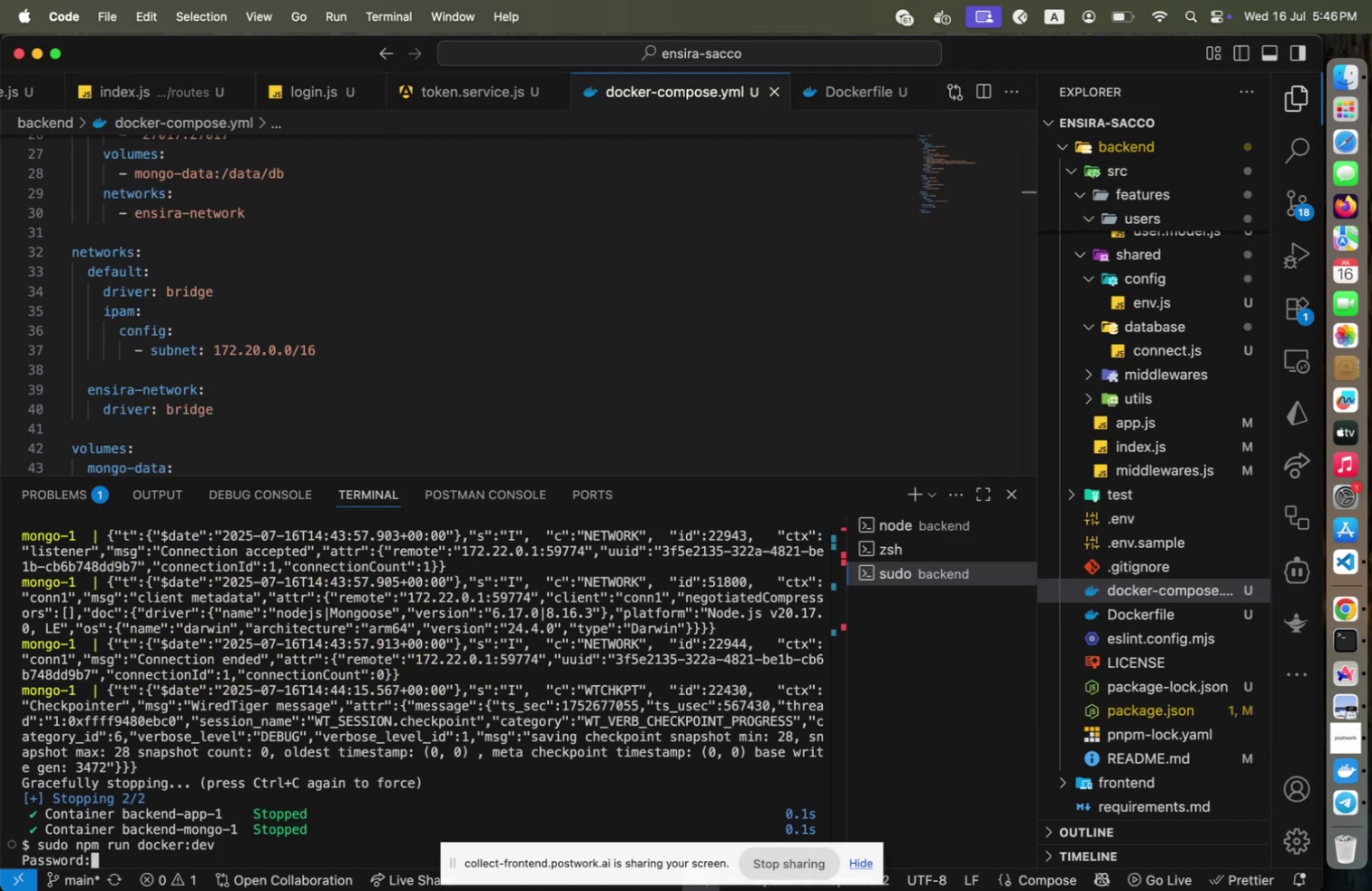 
type(#dIAM2024)
 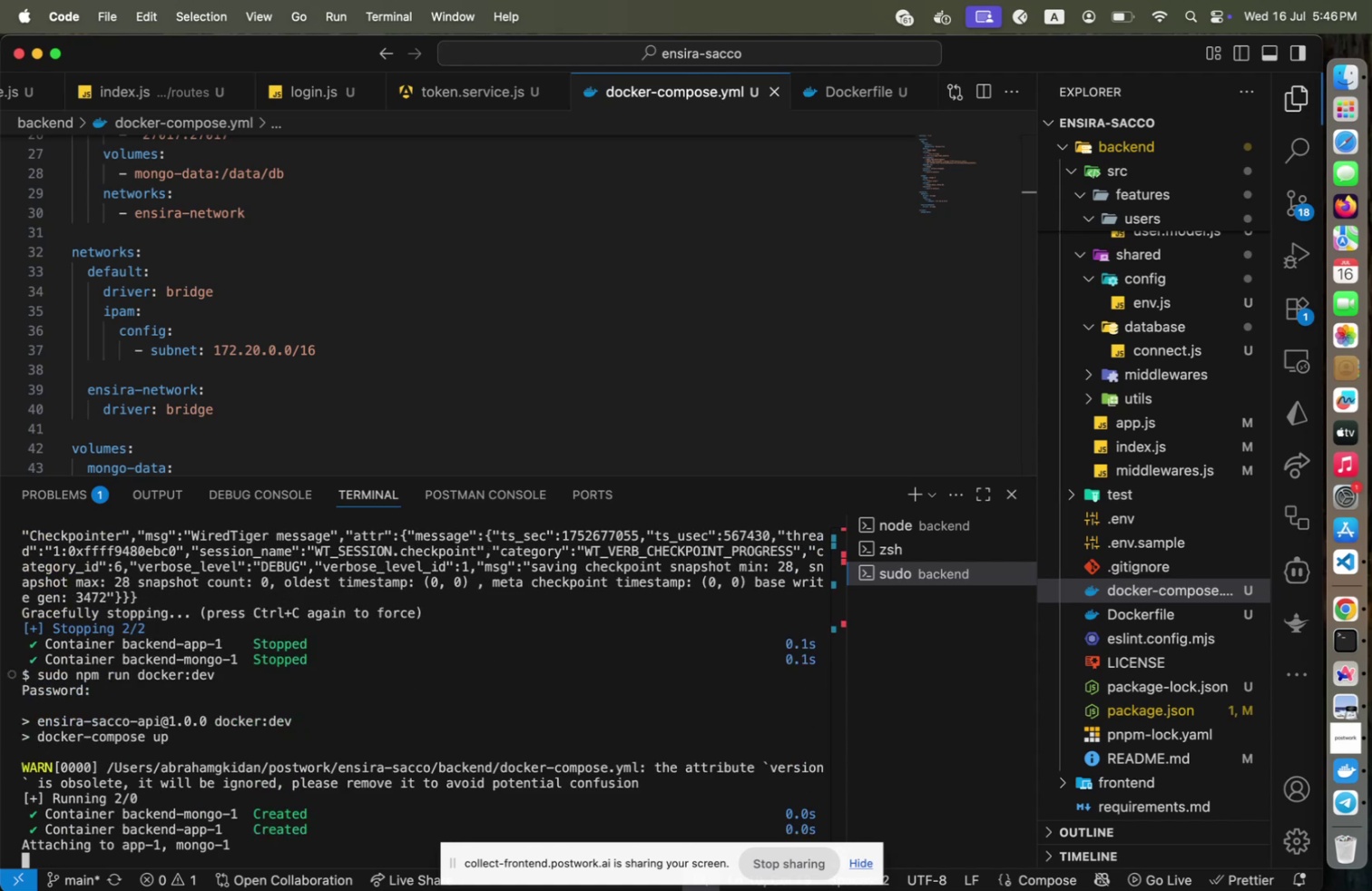 
 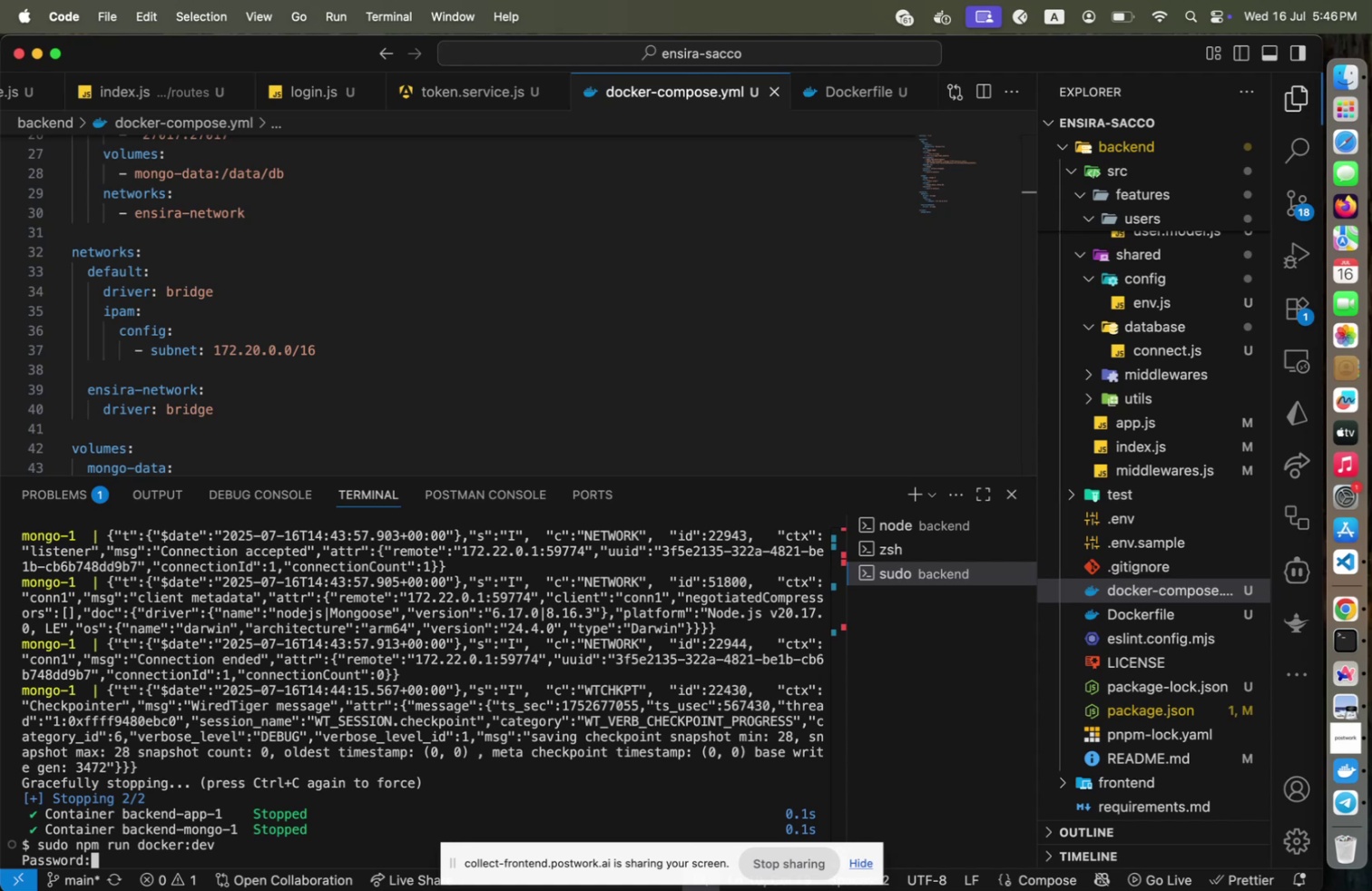 
key(Enter)
 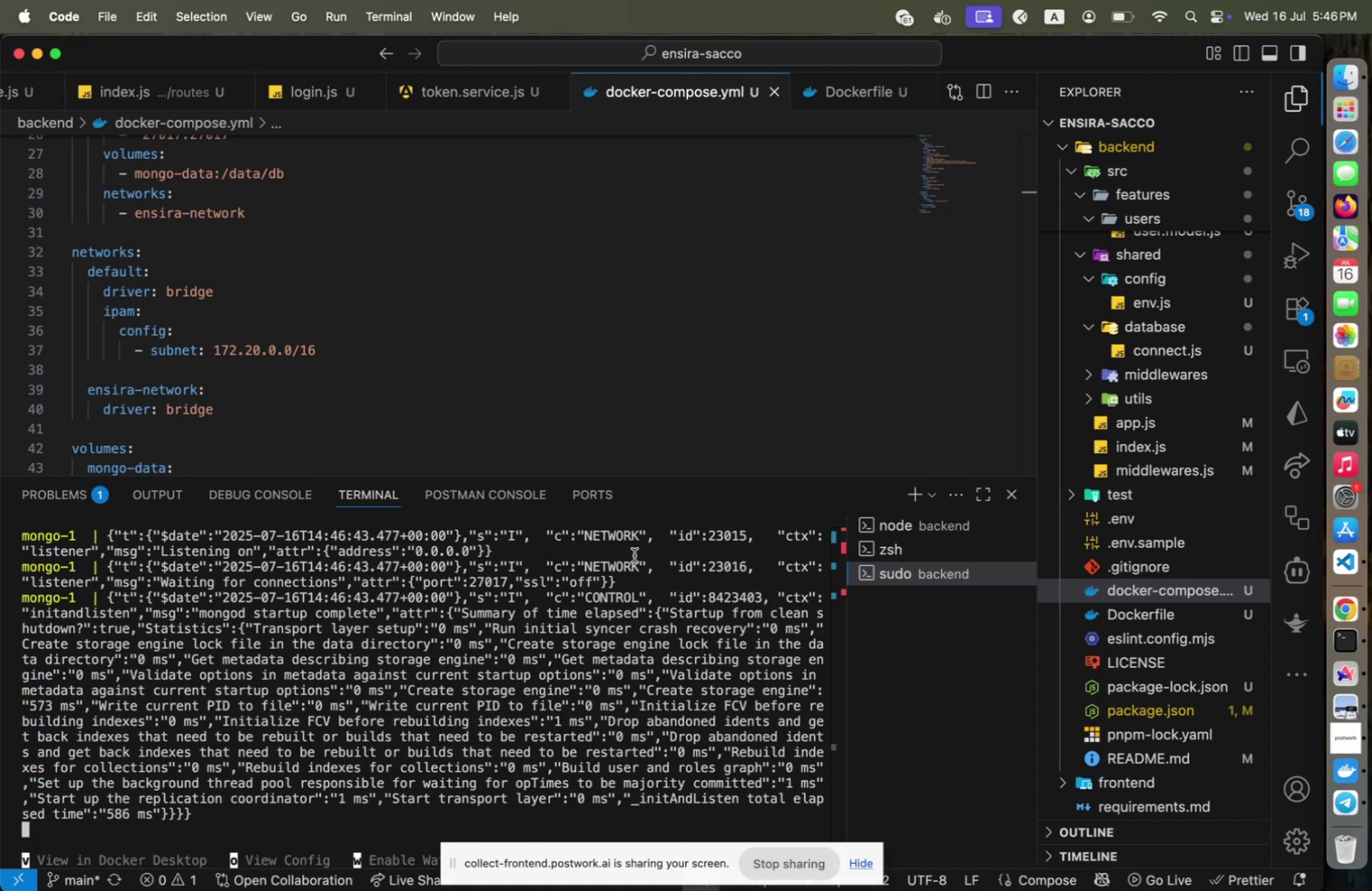 
scroll: coordinate [643, 612], scroll_direction: up, amount: 37.0
 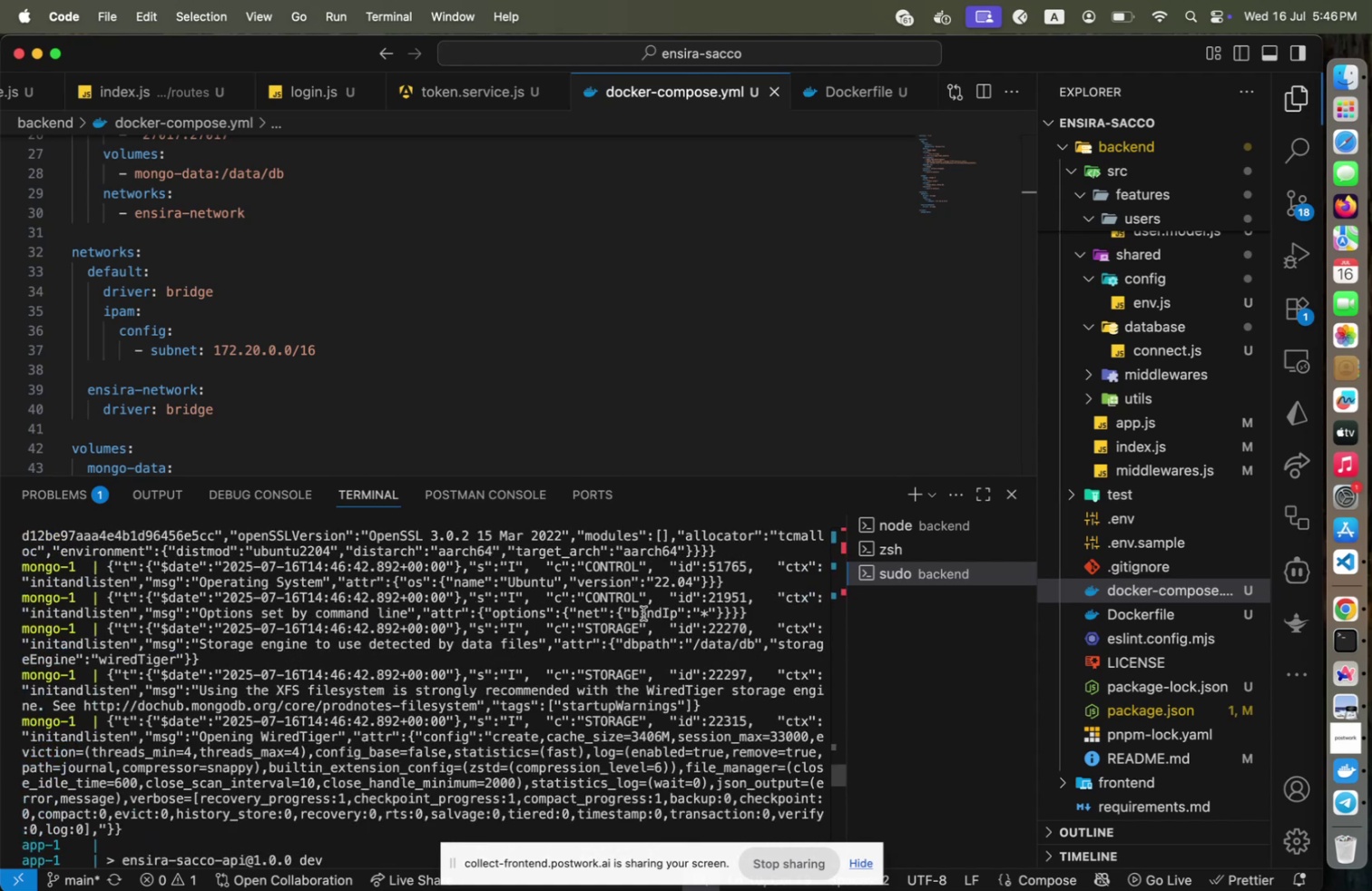 
scroll: coordinate [643, 612], scroll_direction: down, amount: 2.0
 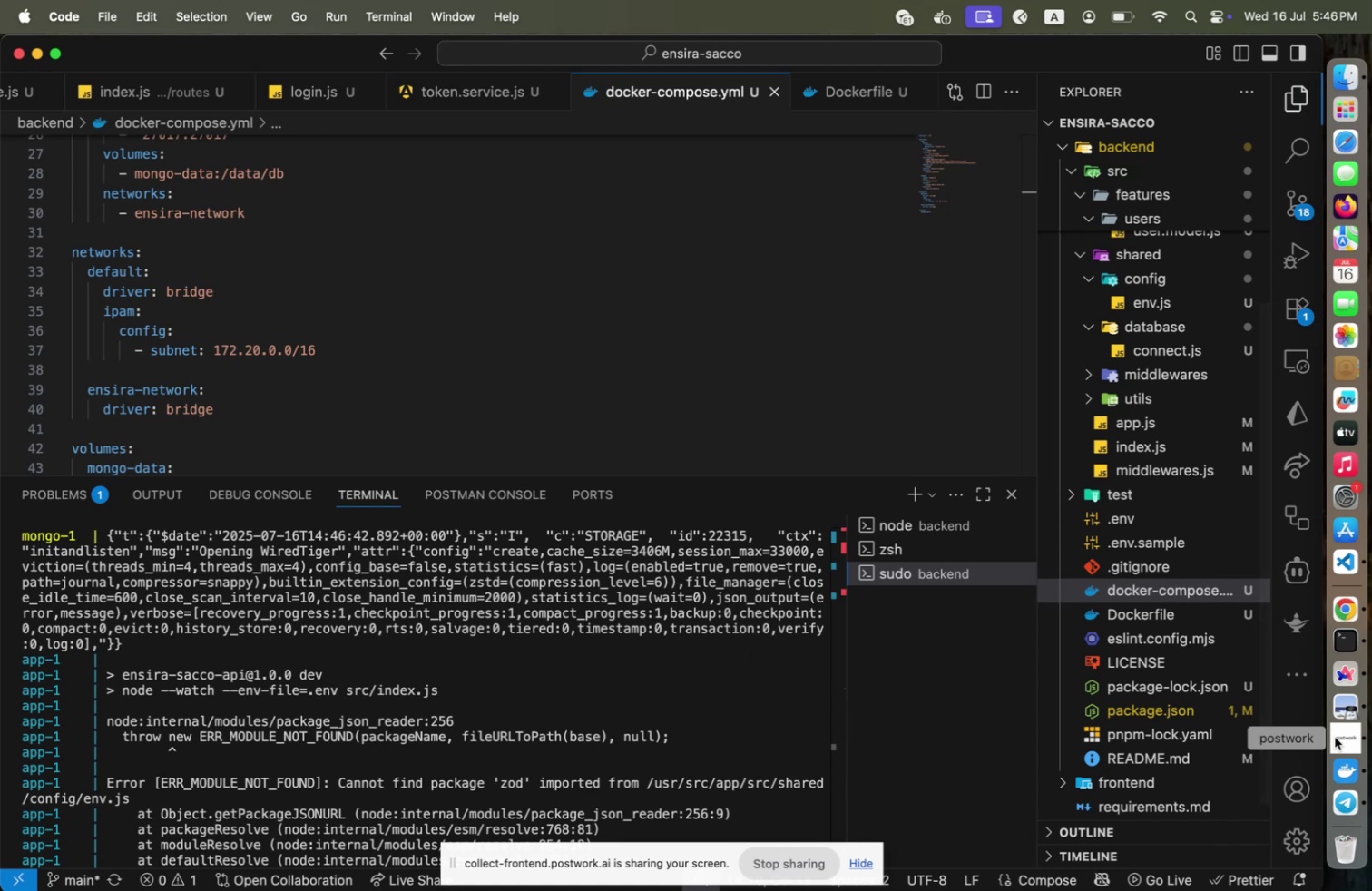 
left_click([780, 712])
 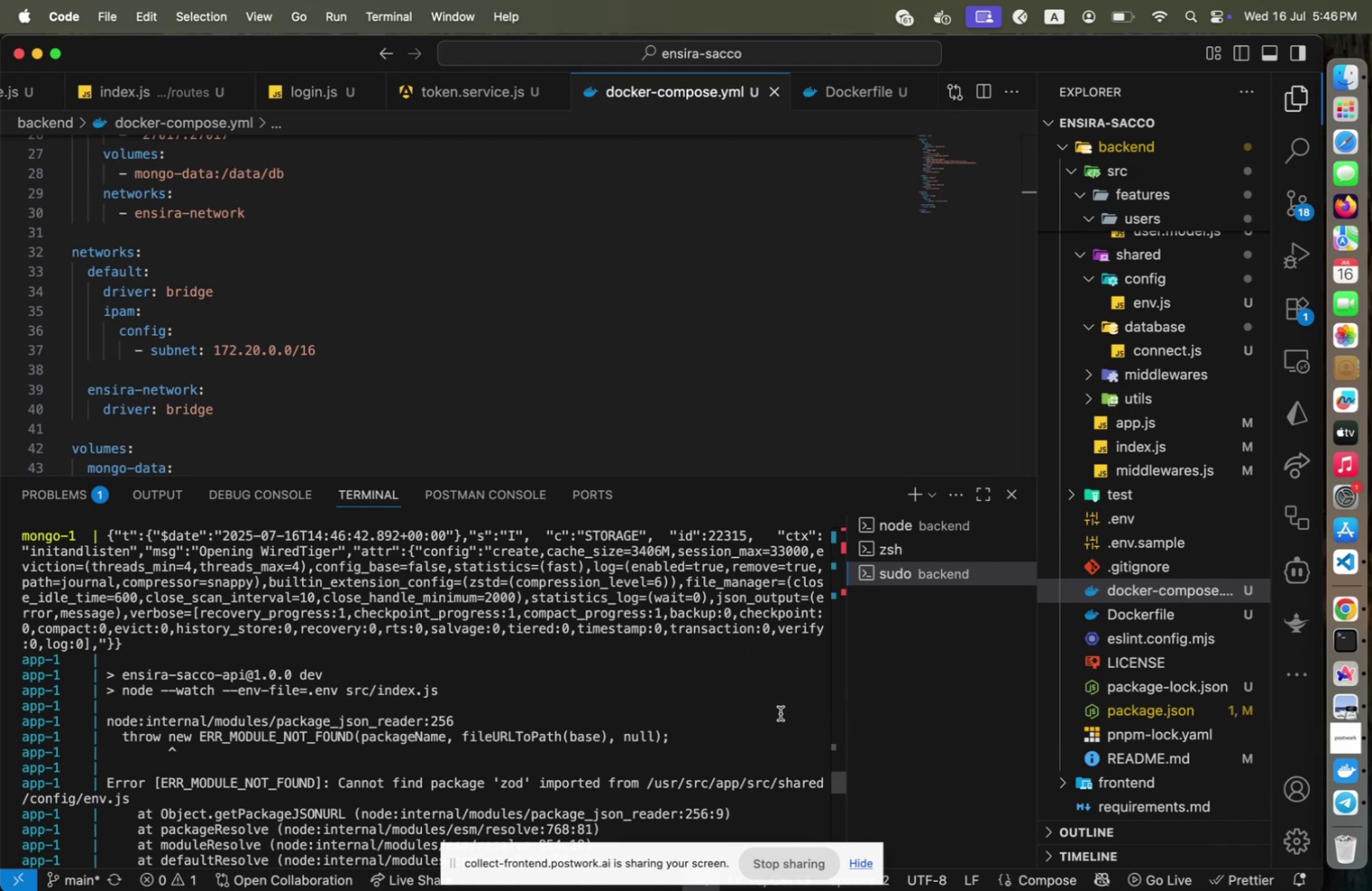 
key(Control+ControlLeft)
 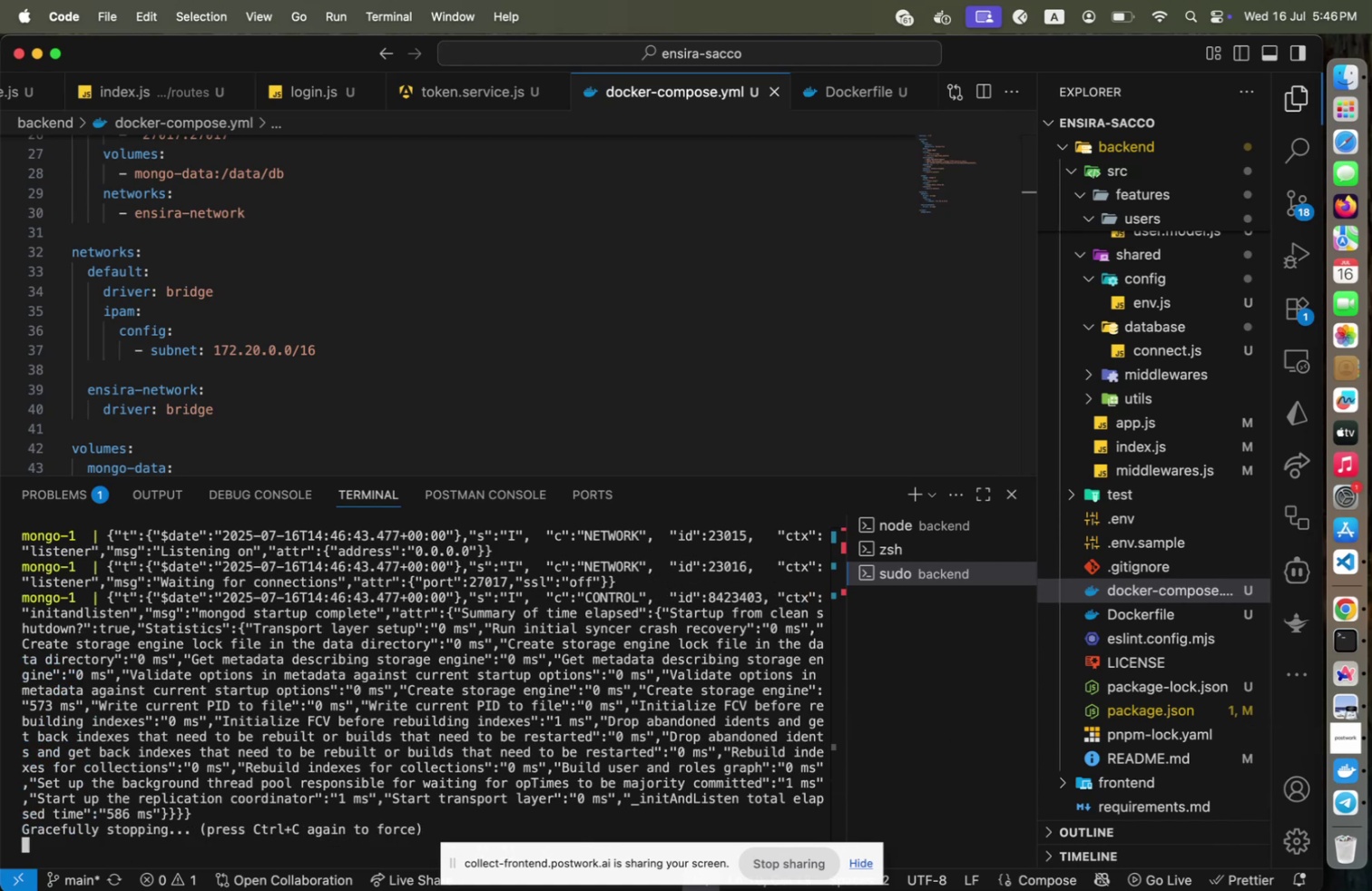 
key(Control+C)
 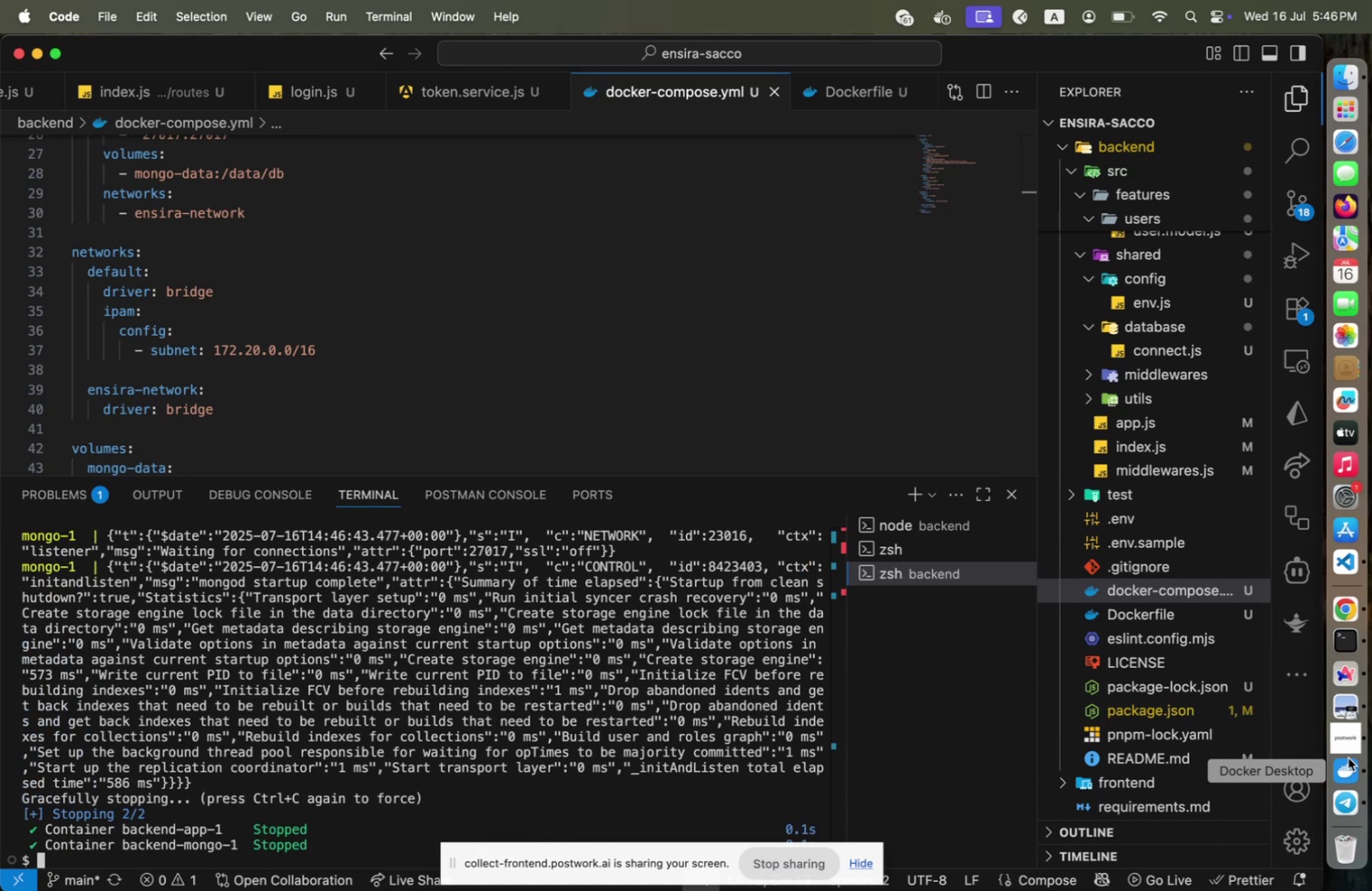 
left_click([1346, 778])
 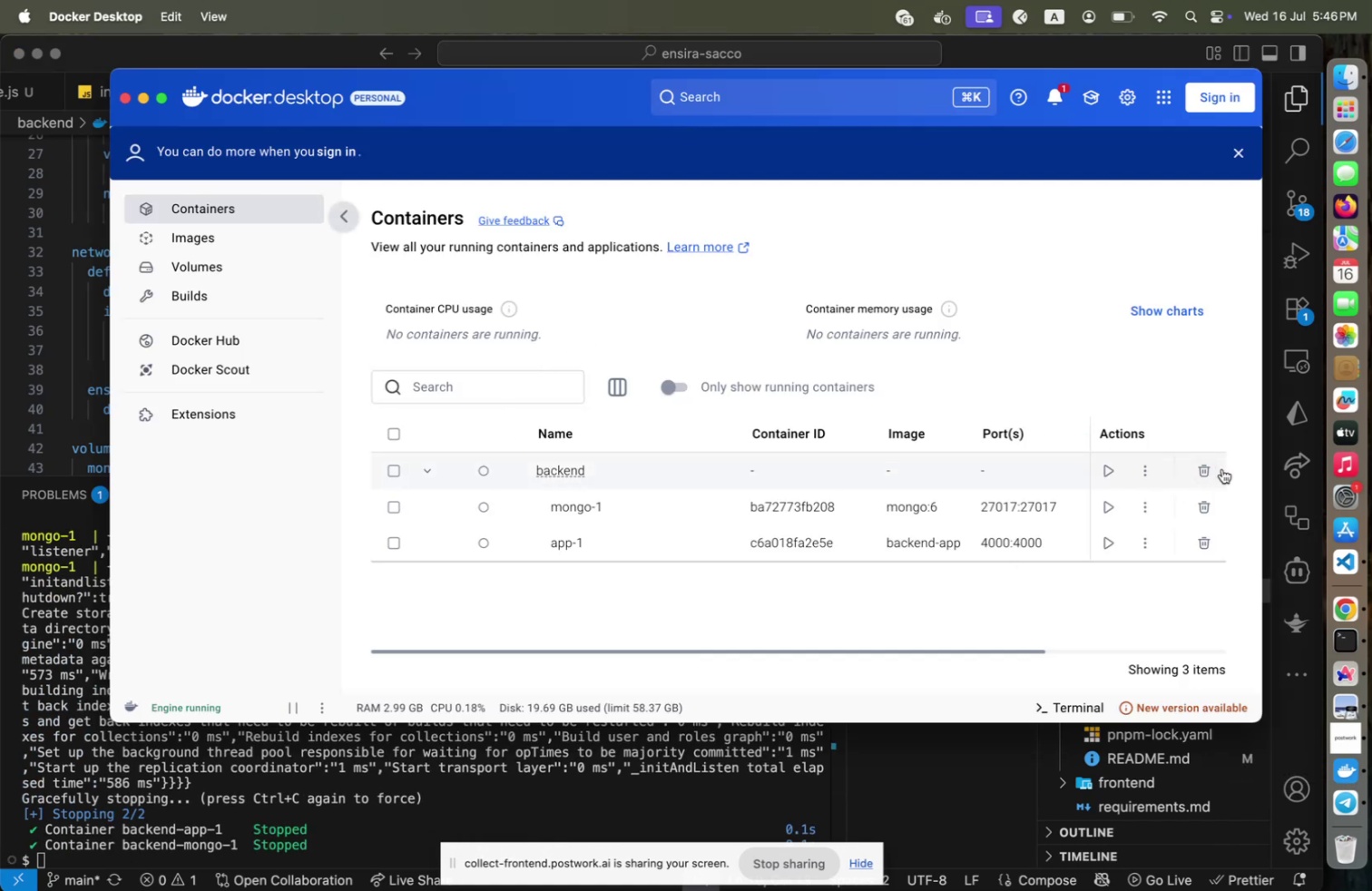 
left_click([1209, 472])
 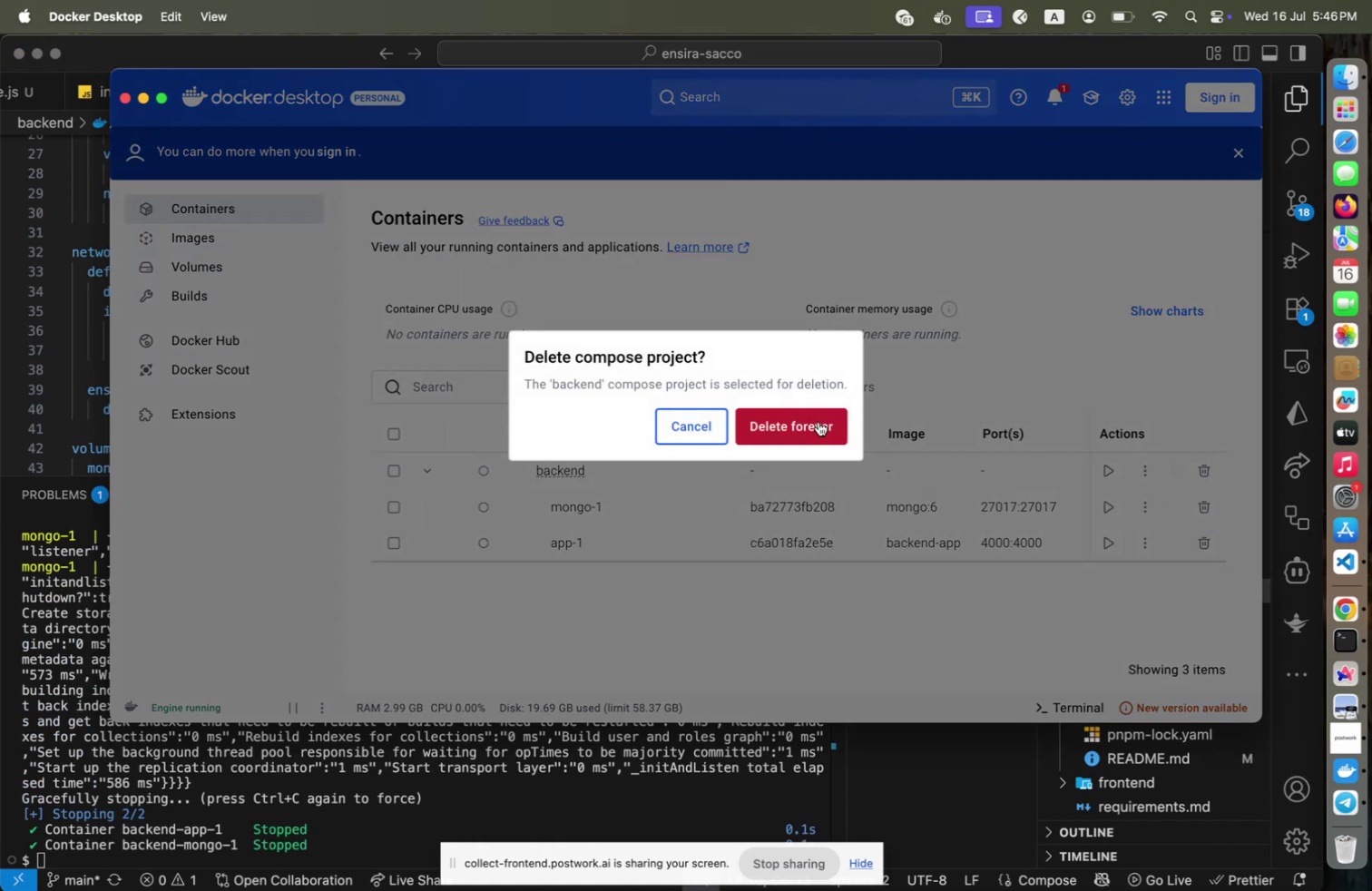 
left_click([818, 421])
 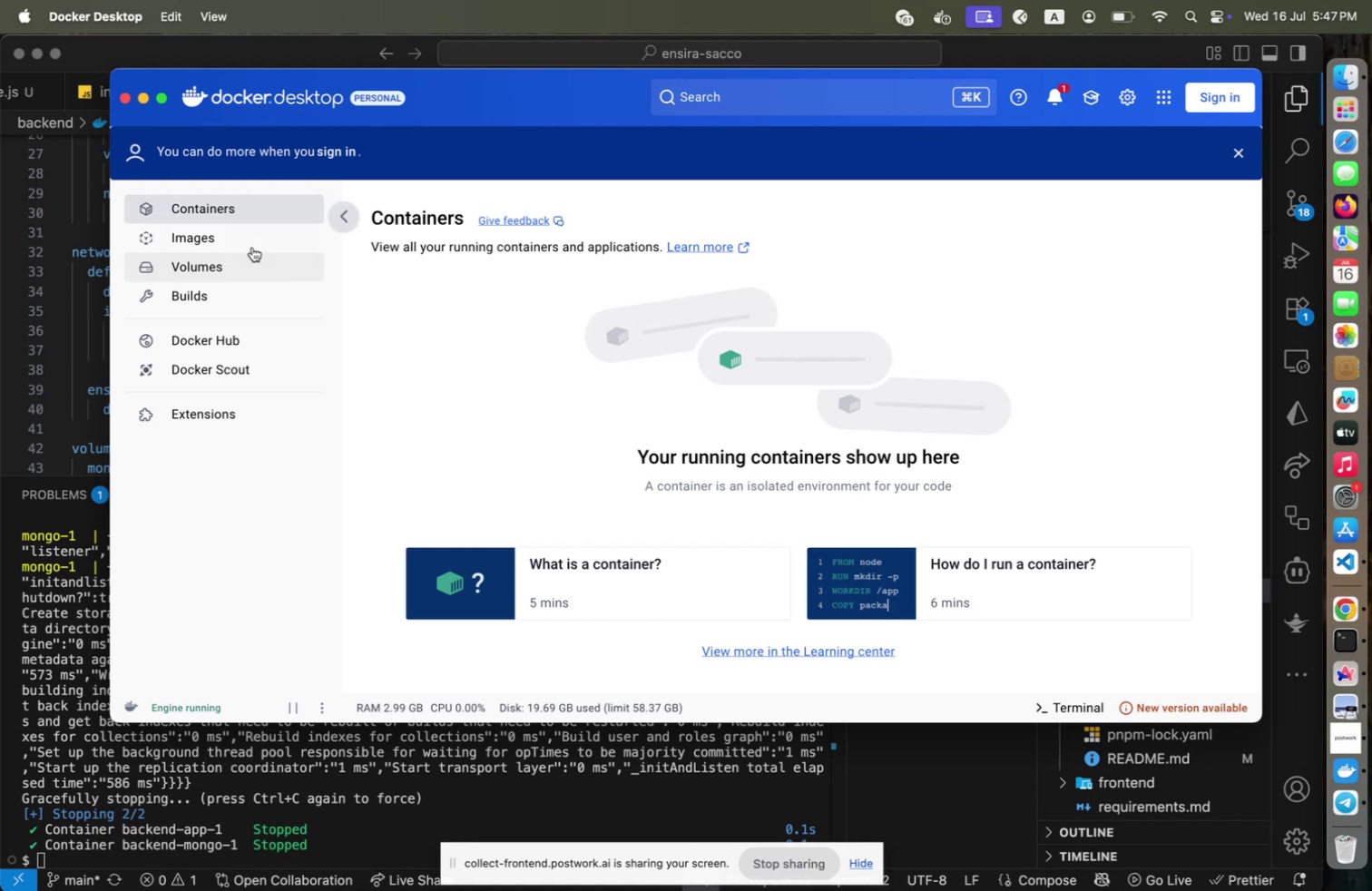 
left_click([240, 238])
 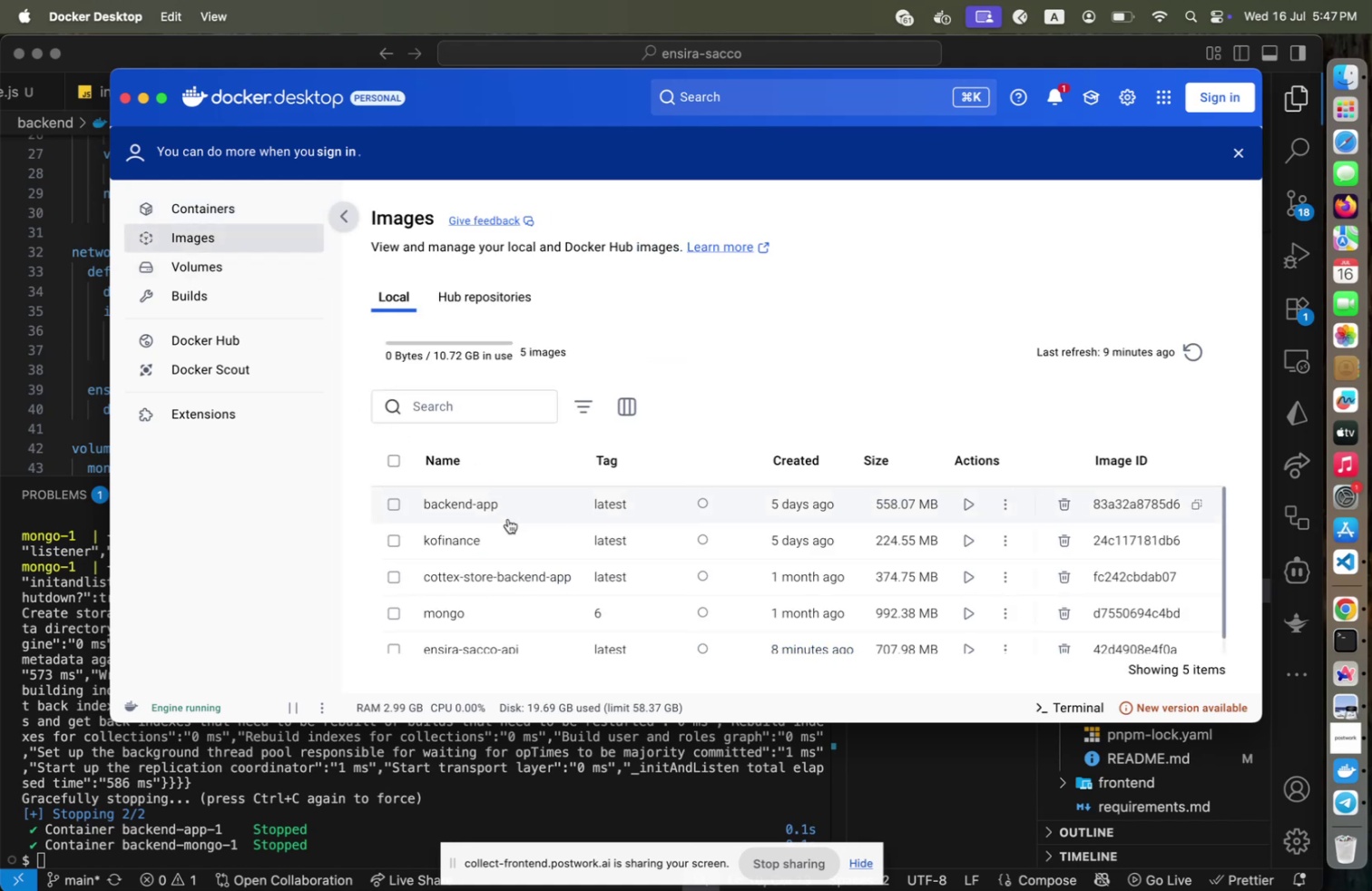 
scroll: coordinate [508, 518], scroll_direction: up, amount: 1.0
 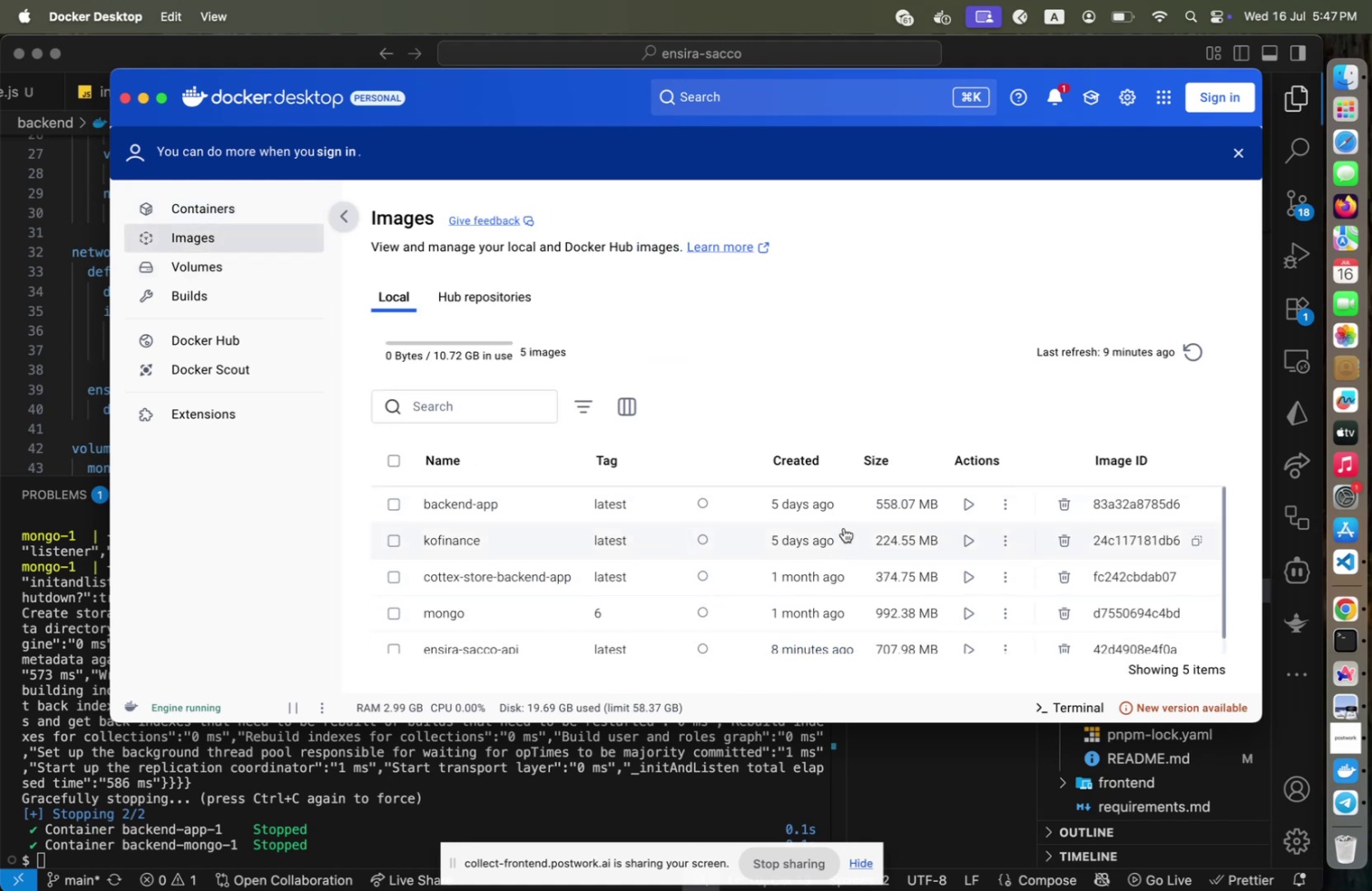 
left_click([1074, 508])
 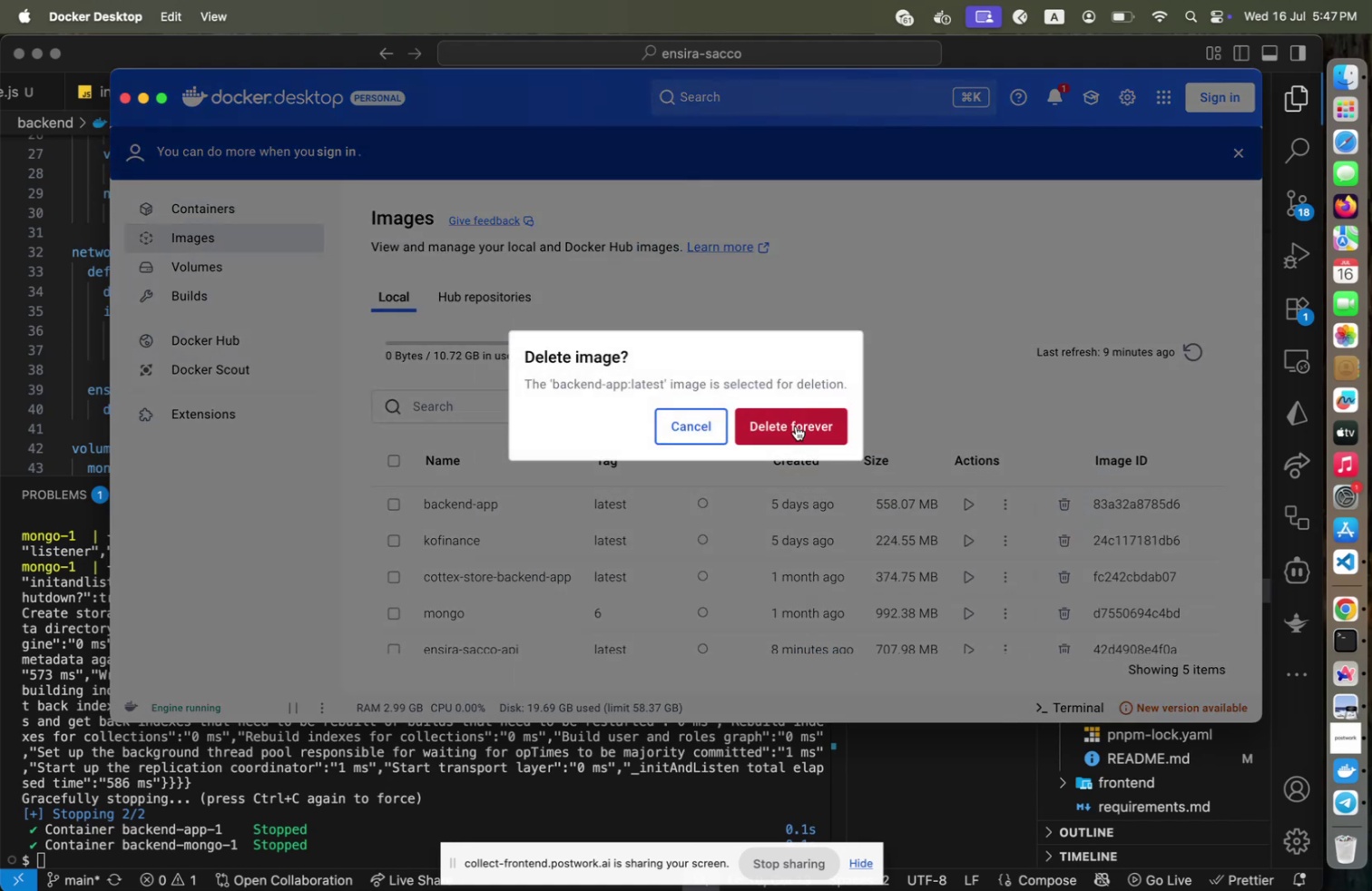 
left_click([796, 426])
 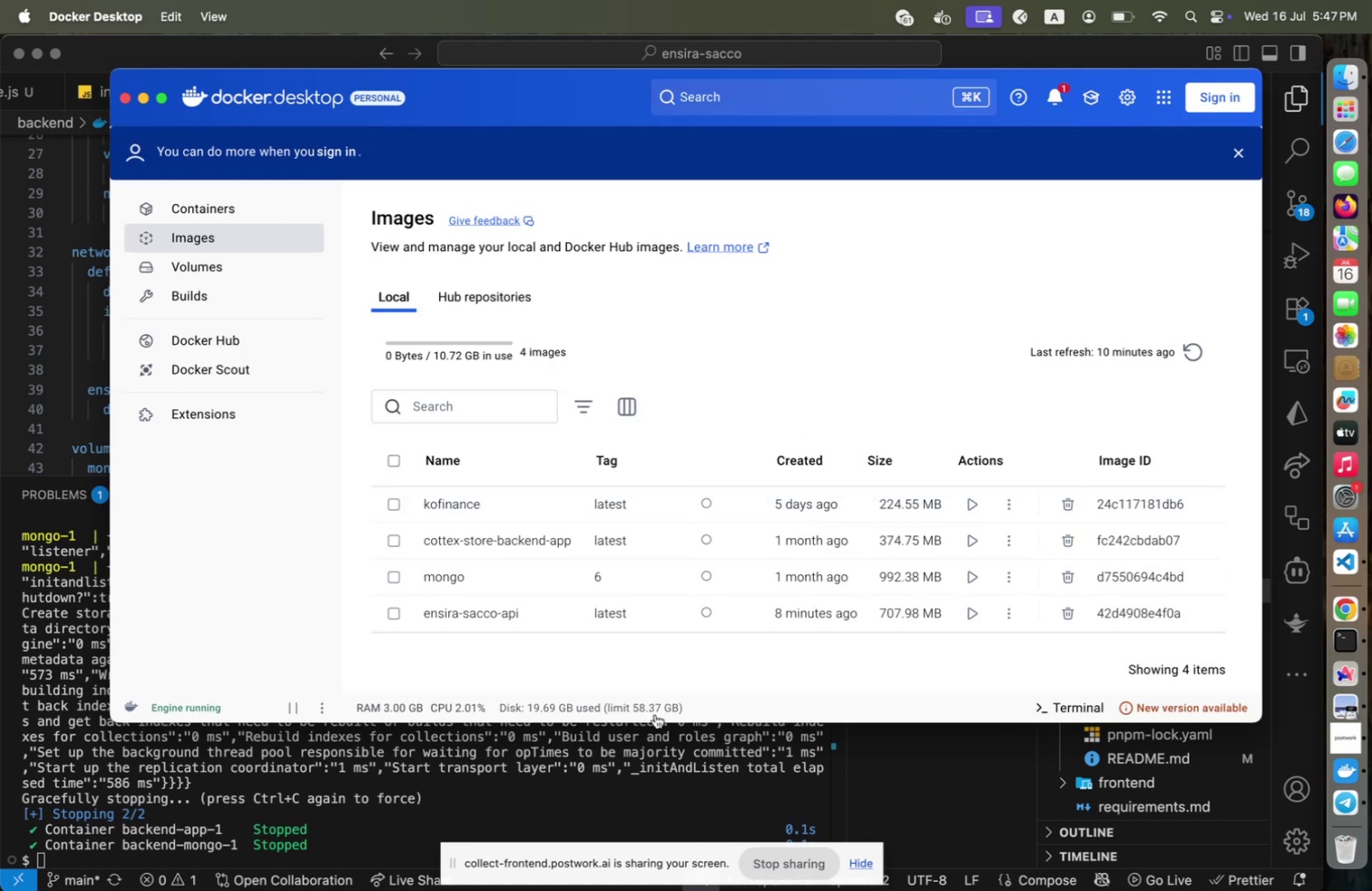 
left_click([584, 742])
 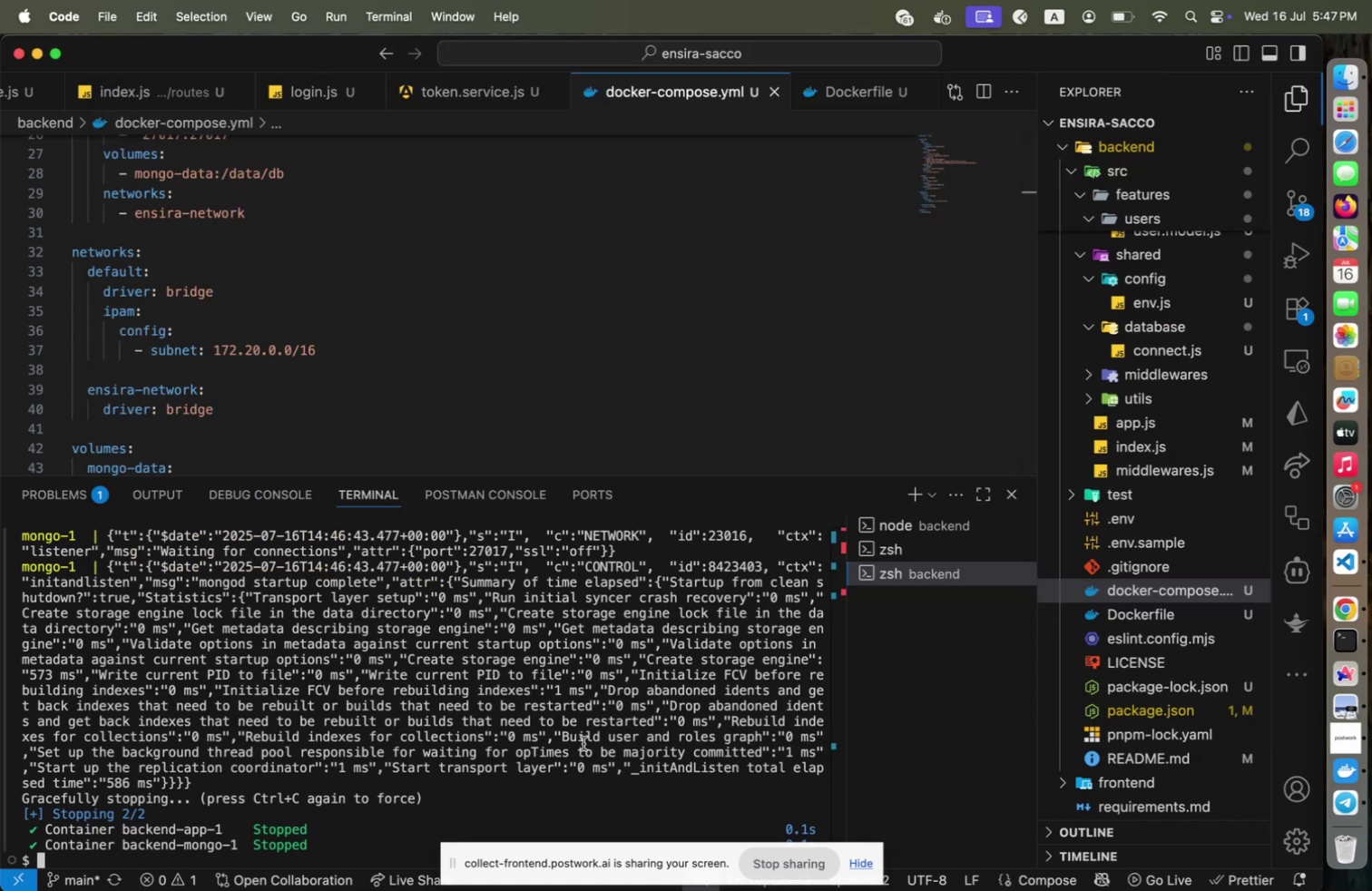 
key(ArrowUp)
 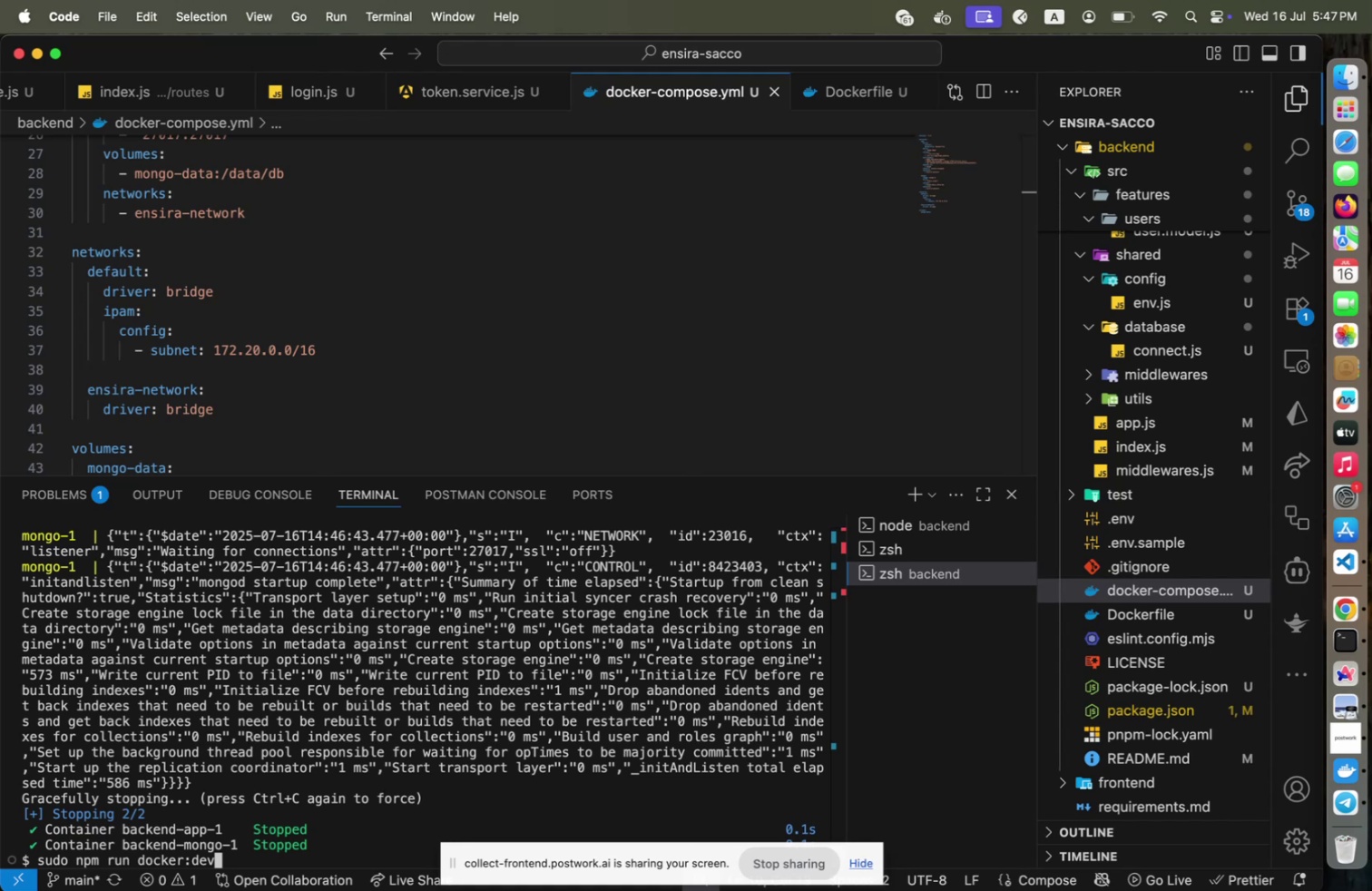 
key(Enter)
 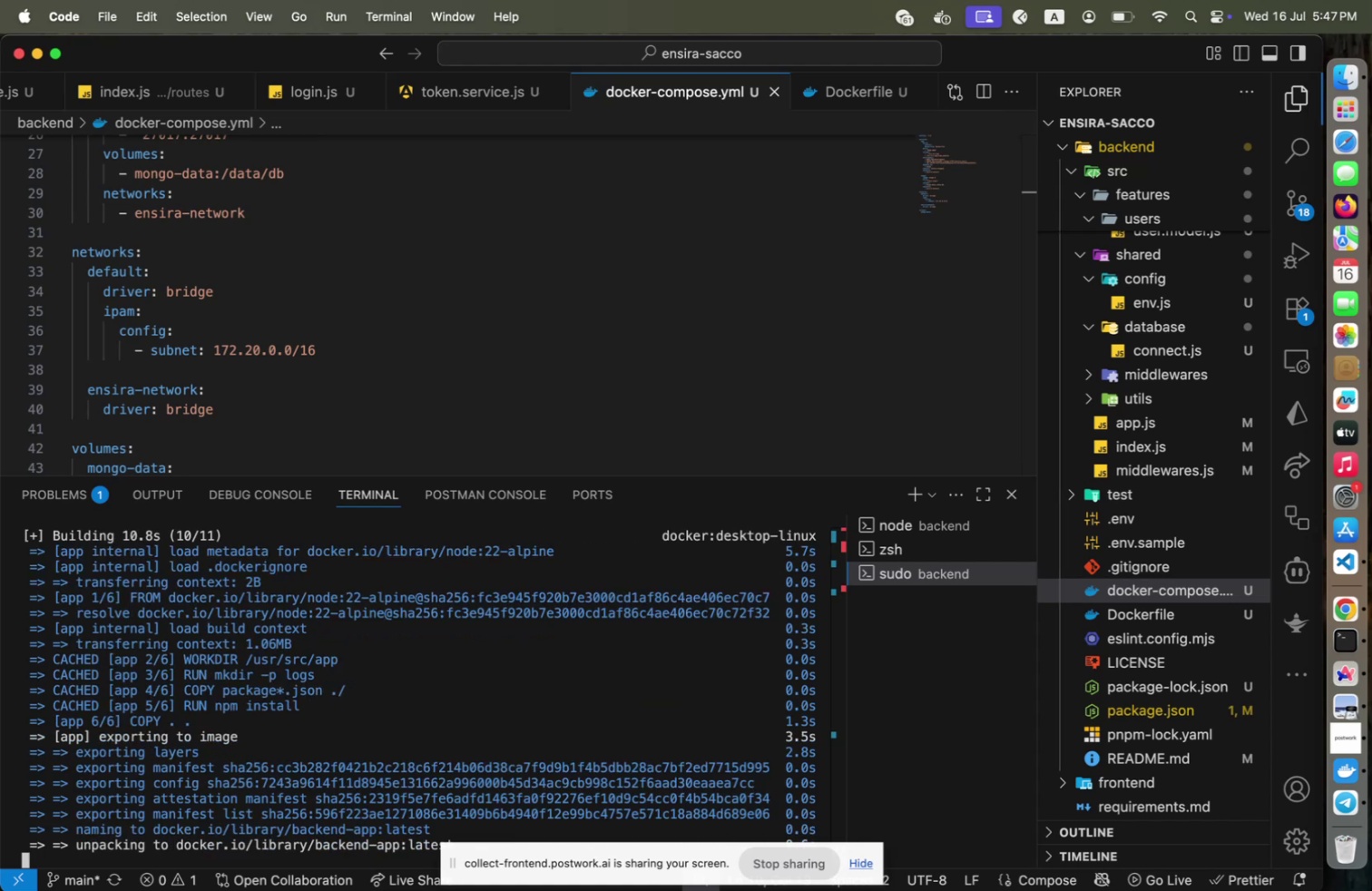 
wait(16.12)
 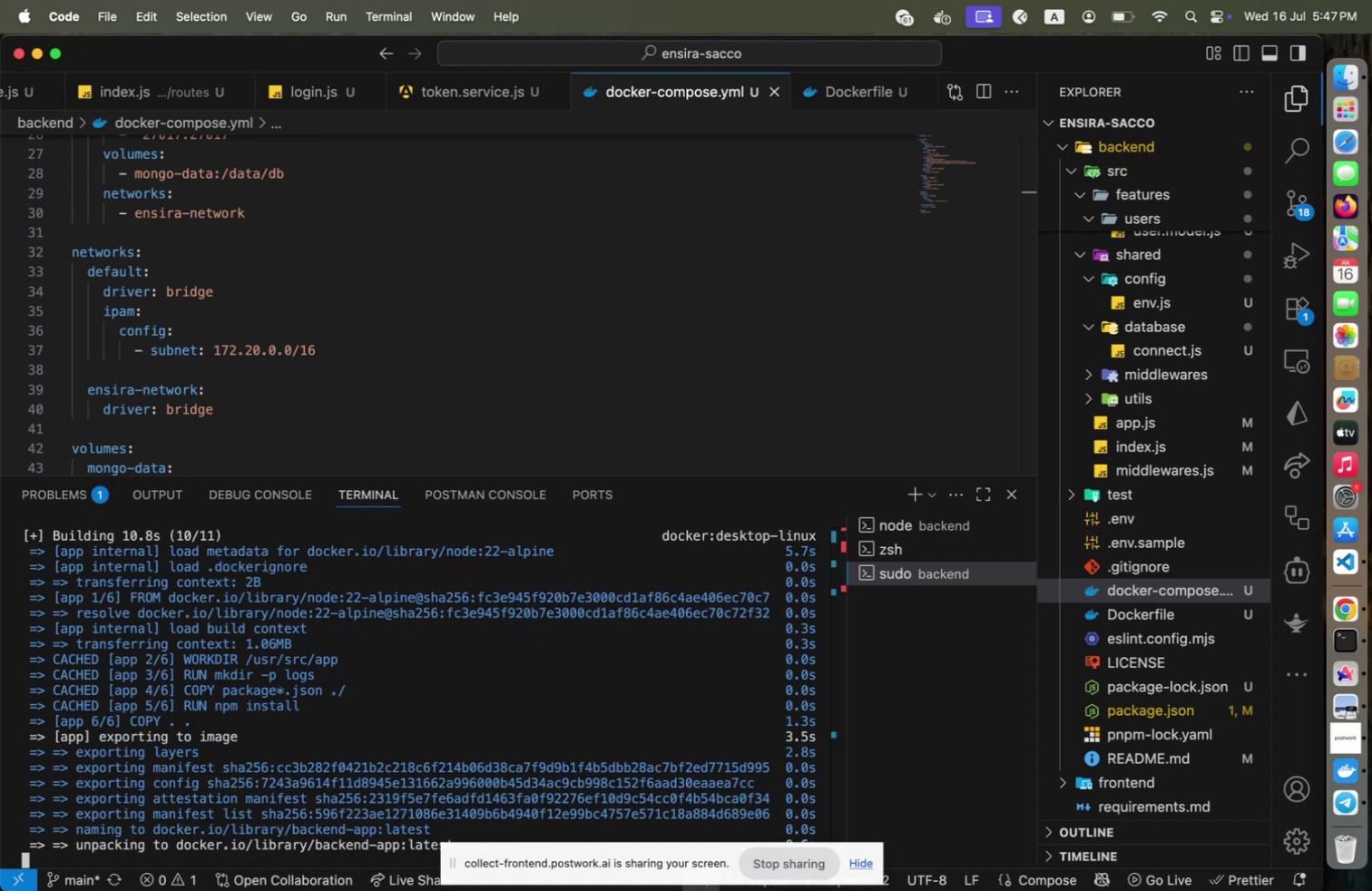 
scroll: coordinate [606, 708], scroll_direction: up, amount: 28.0
 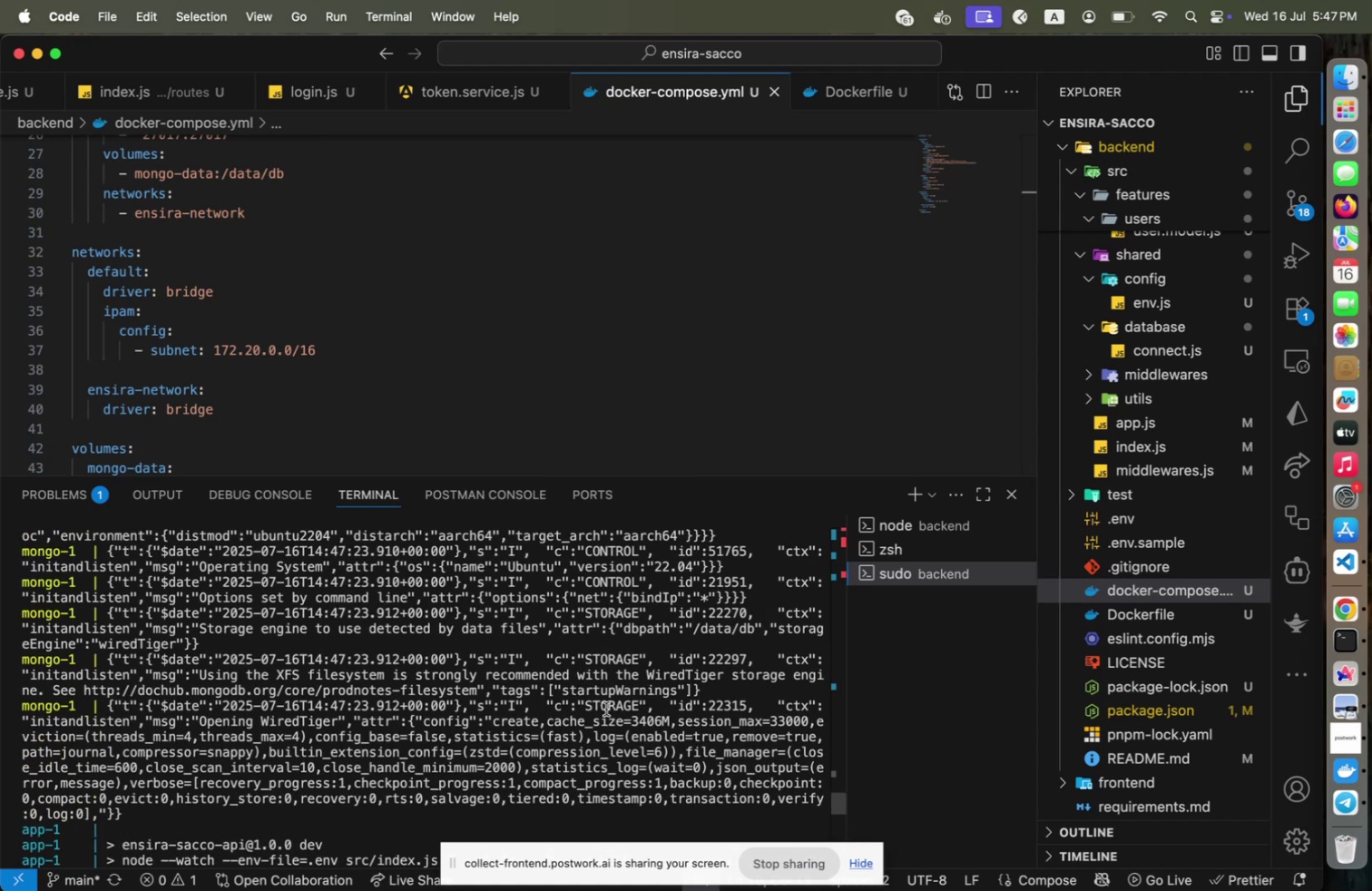 
scroll: coordinate [607, 707], scroll_direction: down, amount: 66.0
 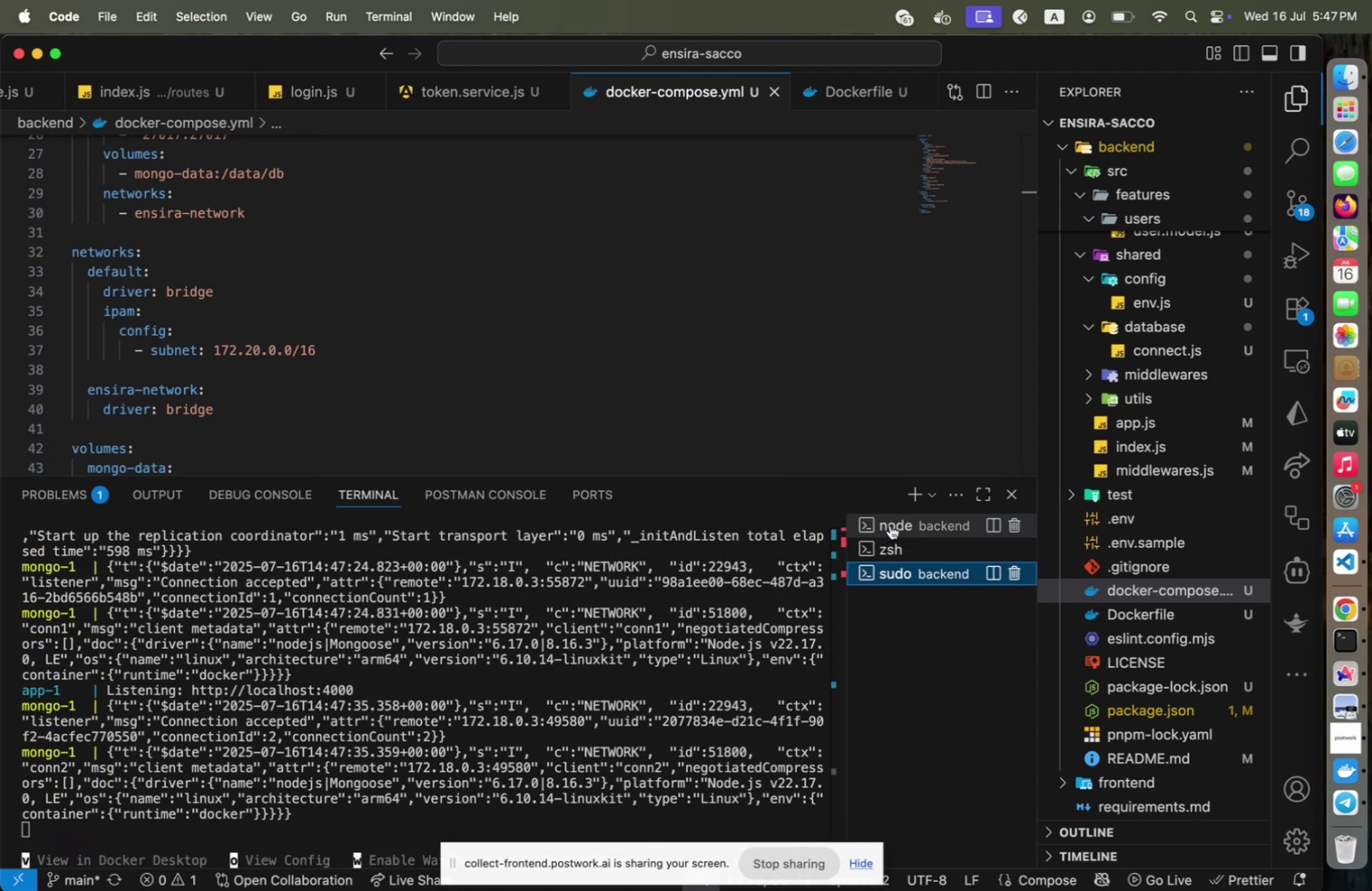 
left_click([530, 614])
 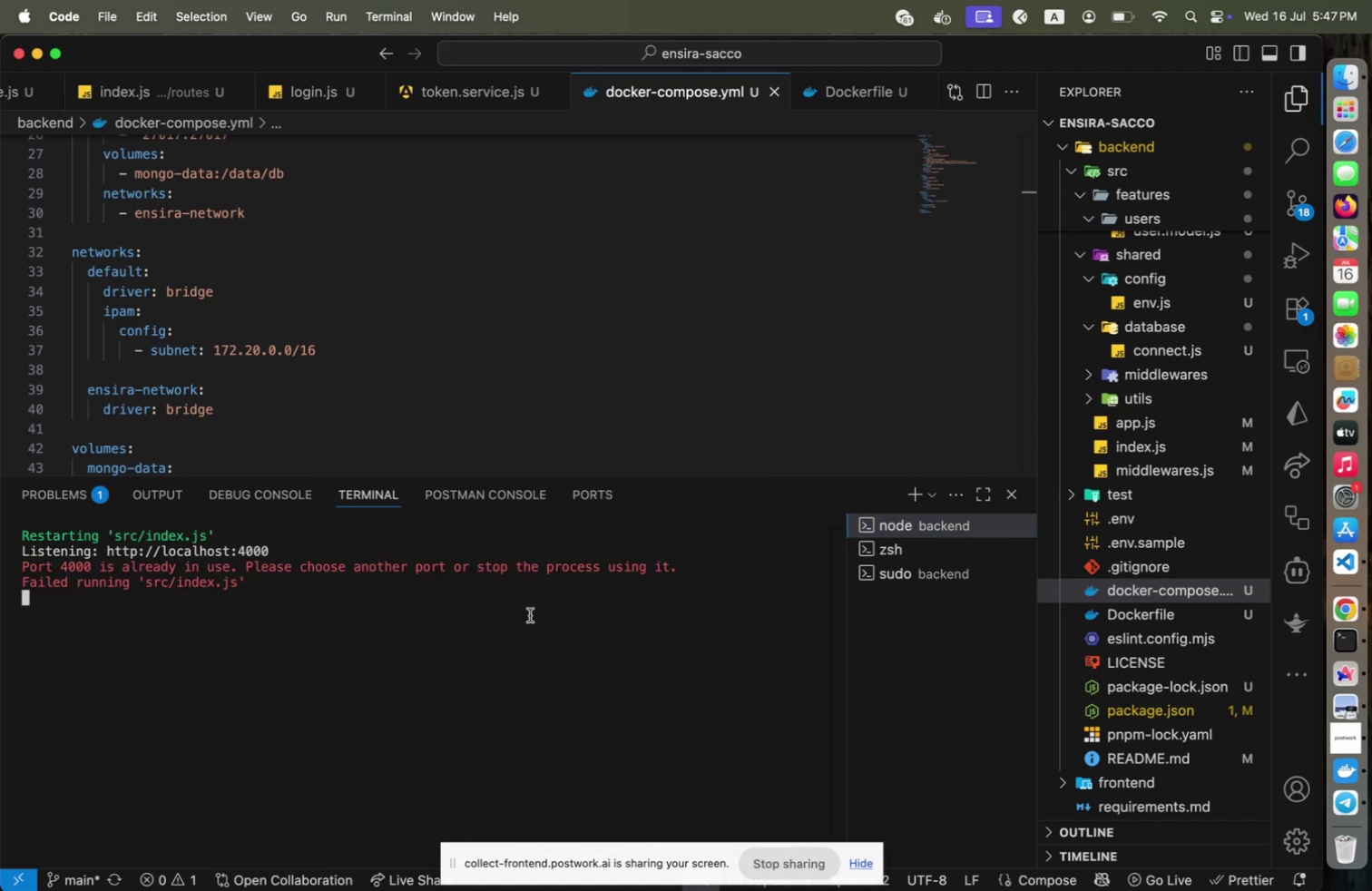 
key(Control+C)
 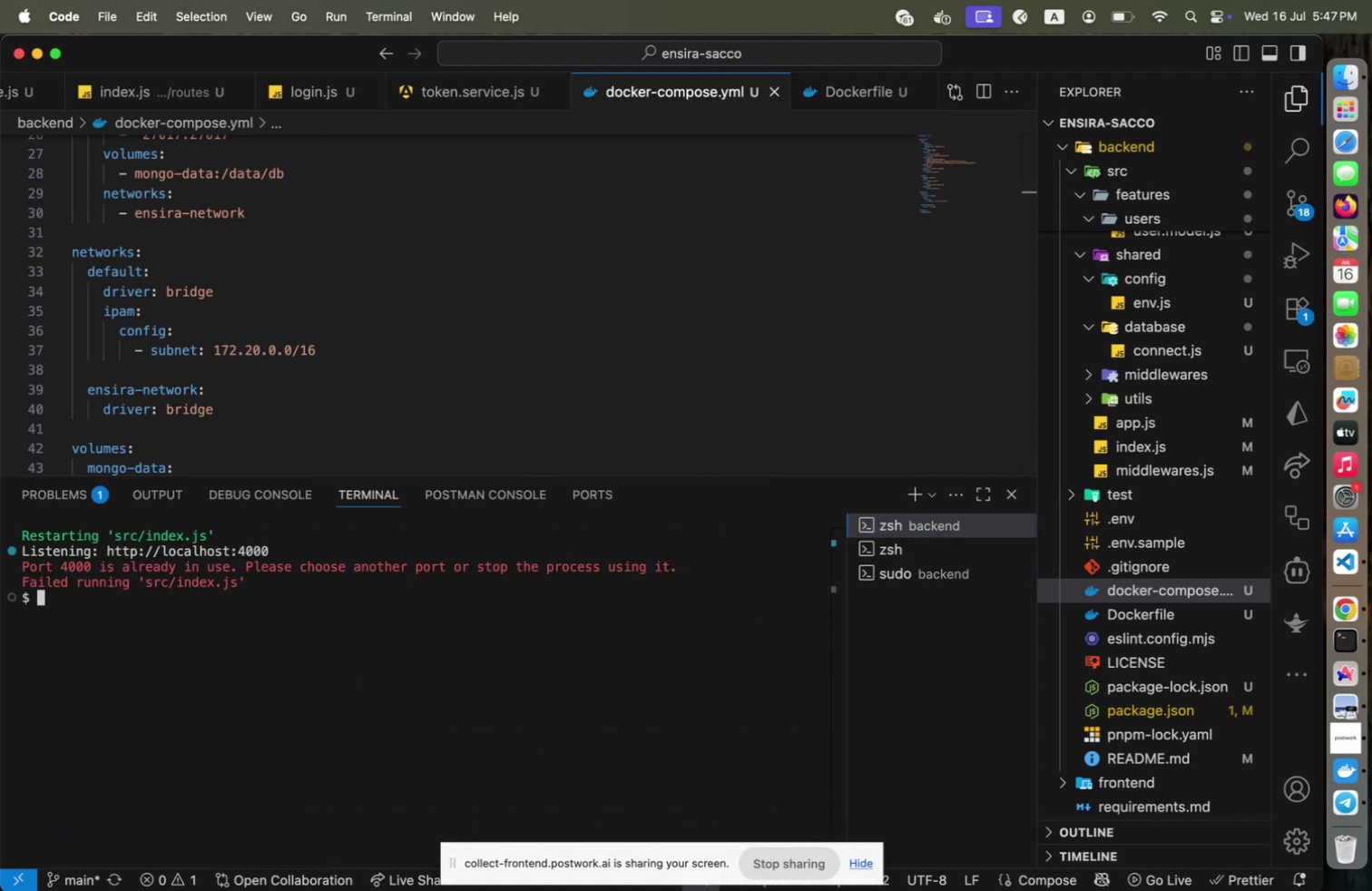 
key(ArrowUp)
 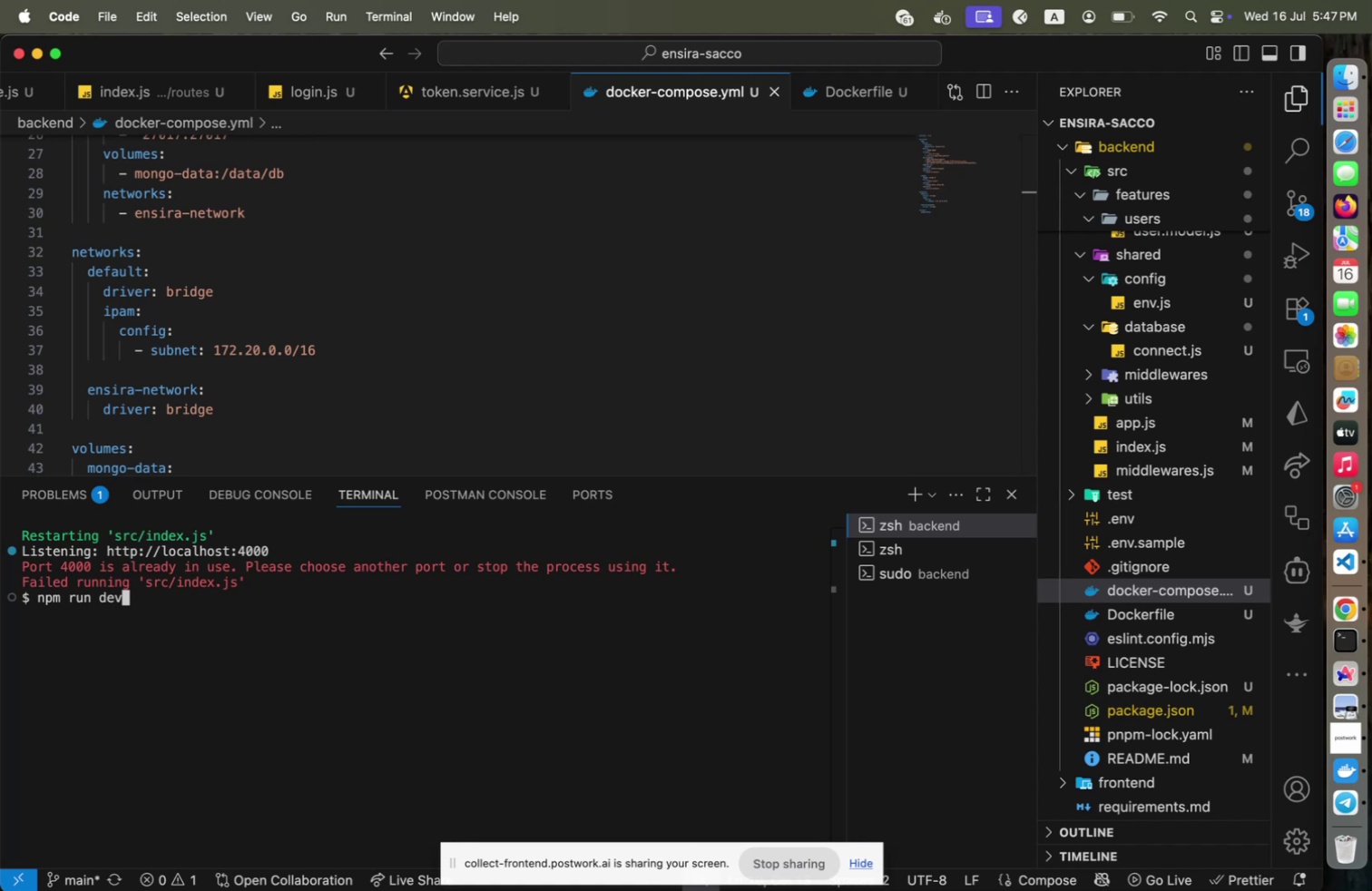 
key(Enter)
 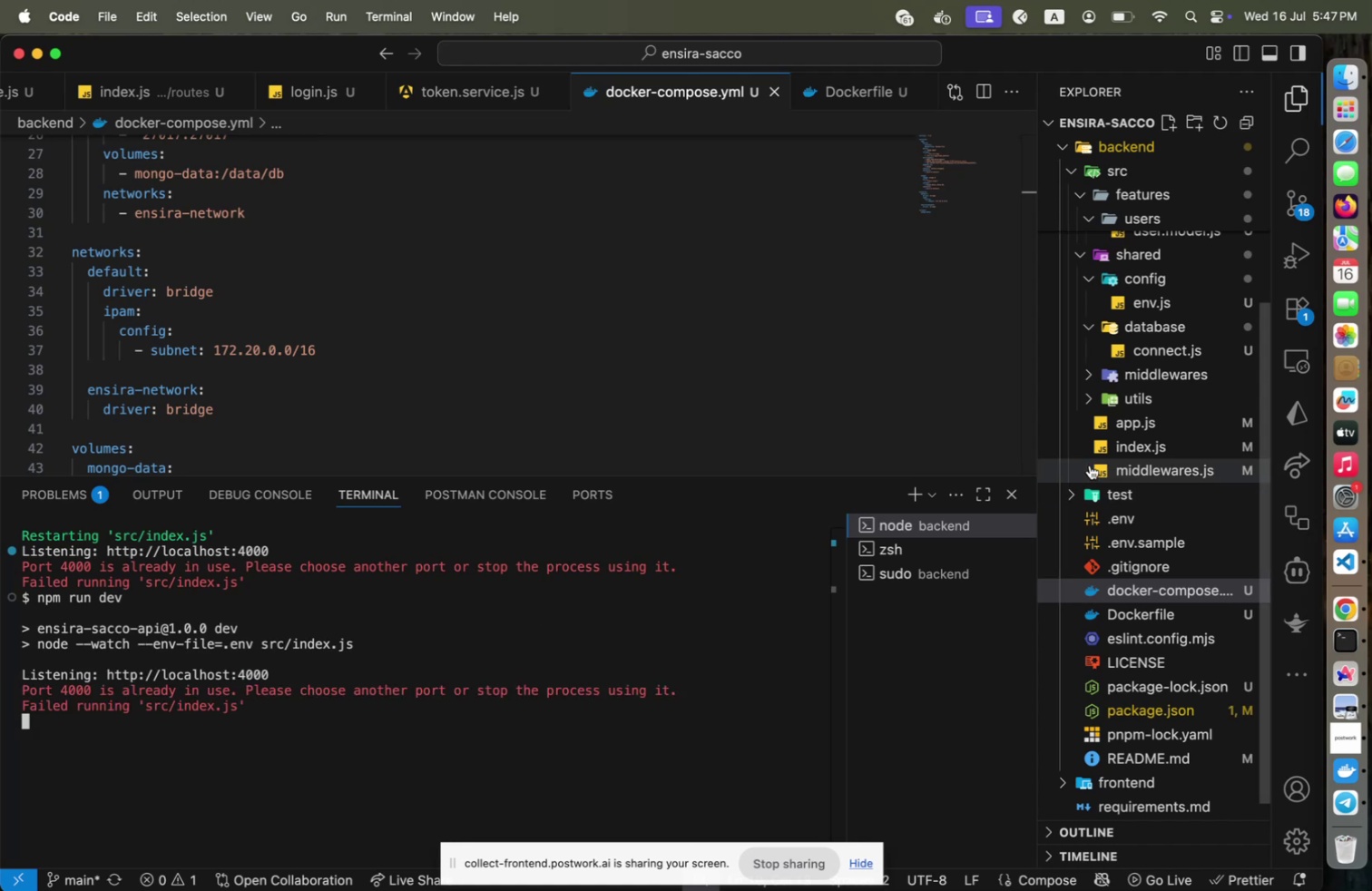 
wait(11.28)
 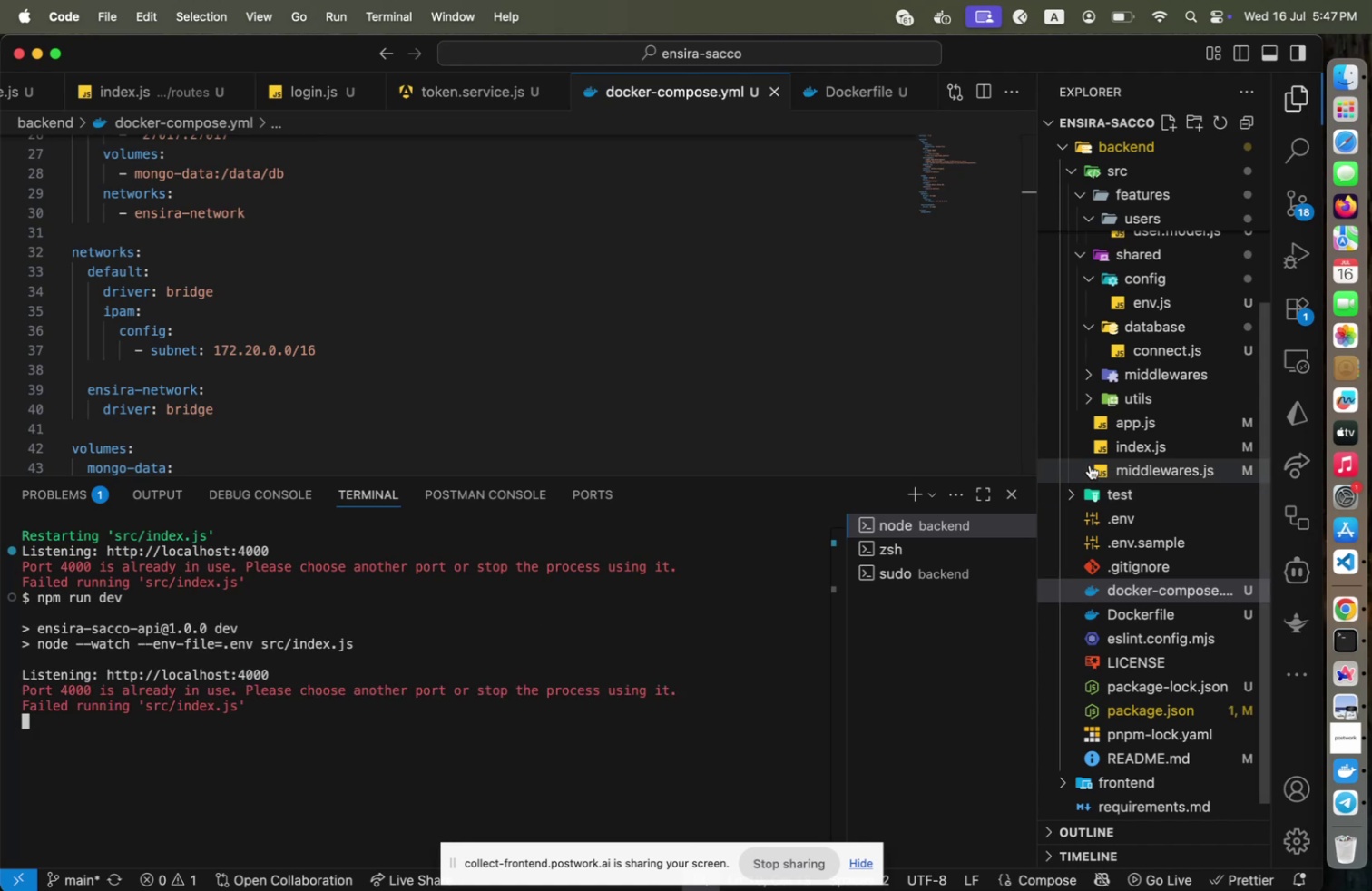 
left_click([497, 66])
 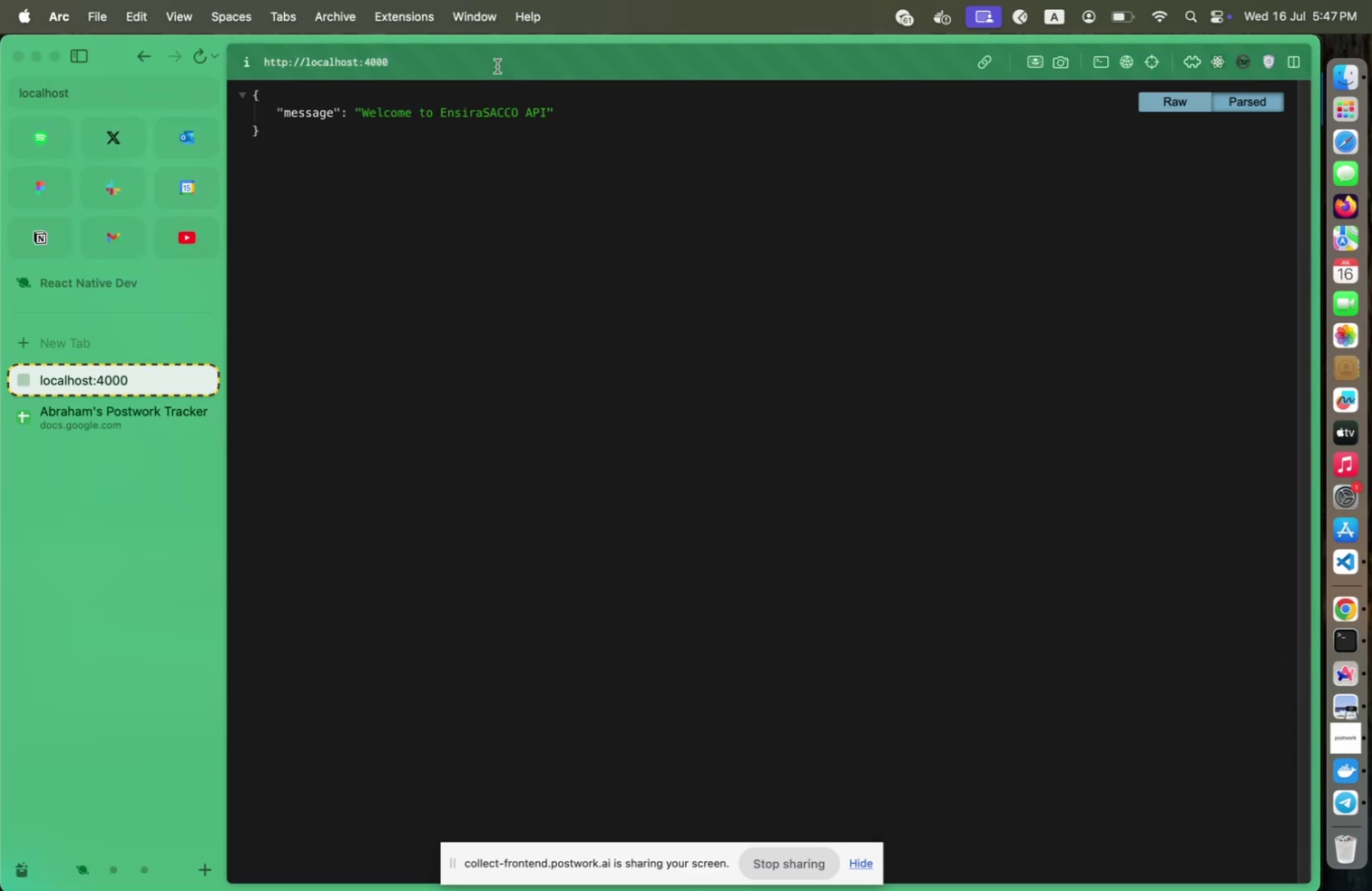 
left_click([497, 66])
 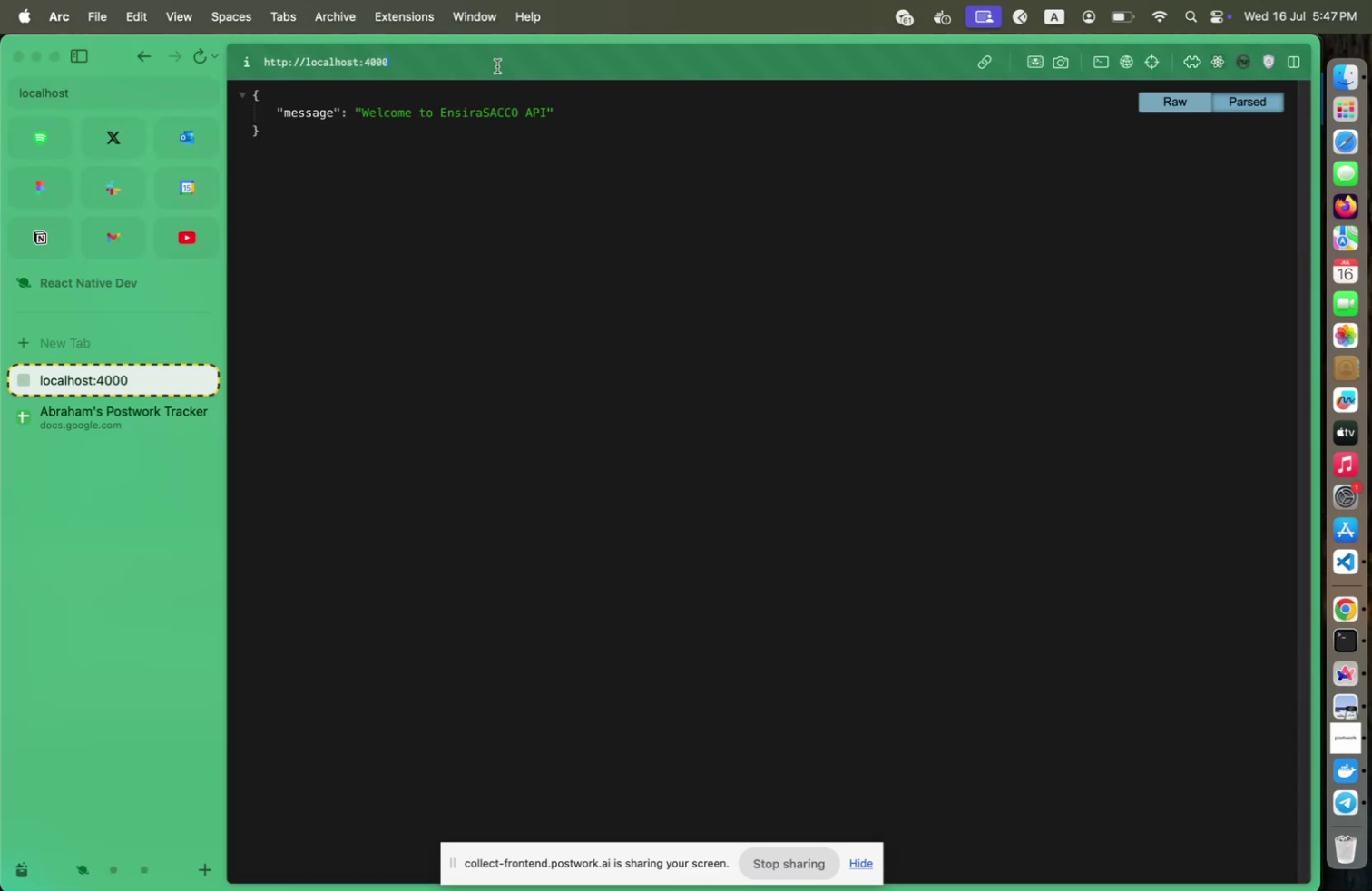 
key(Enter)
 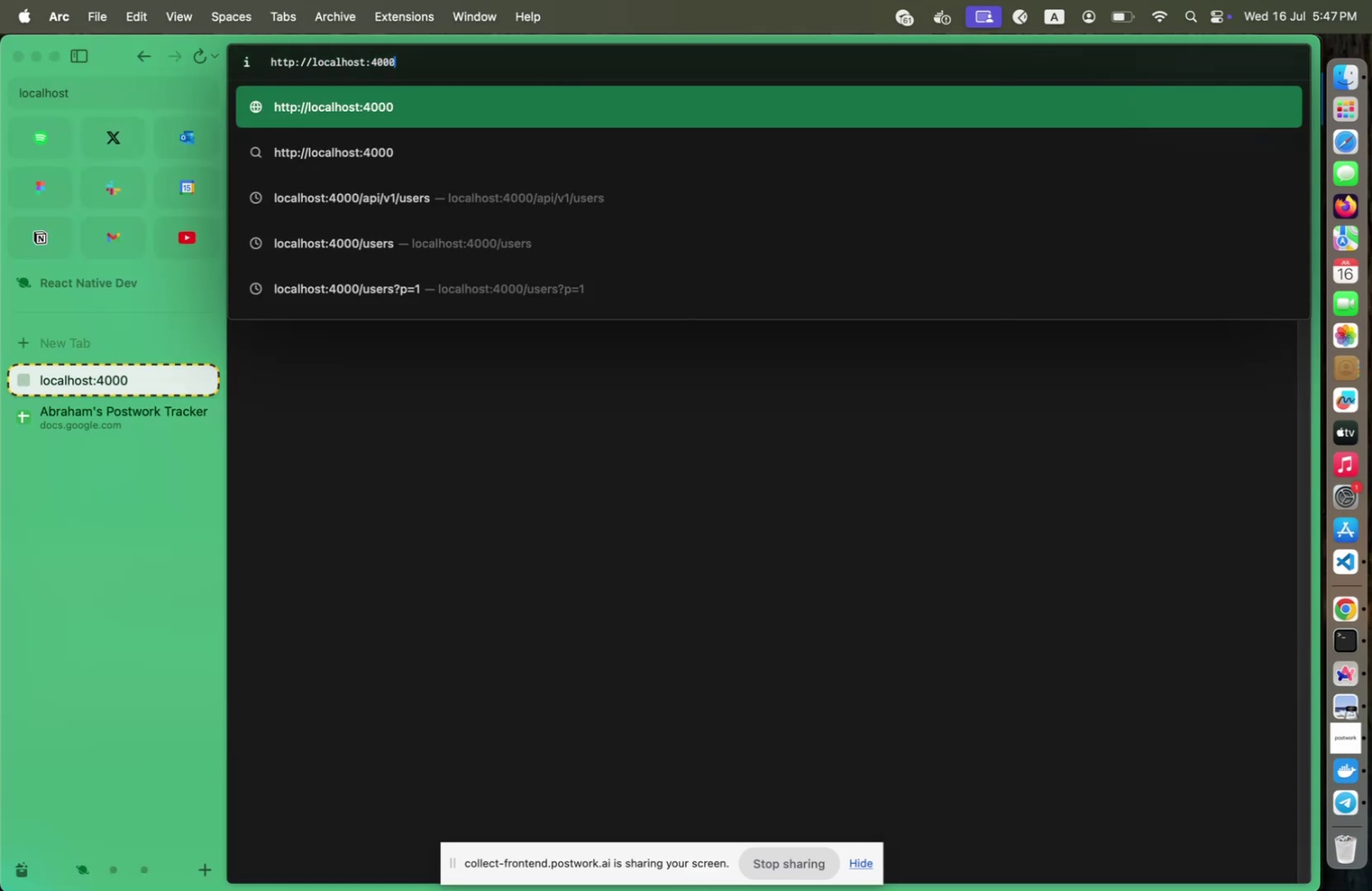 
key(Enter)
 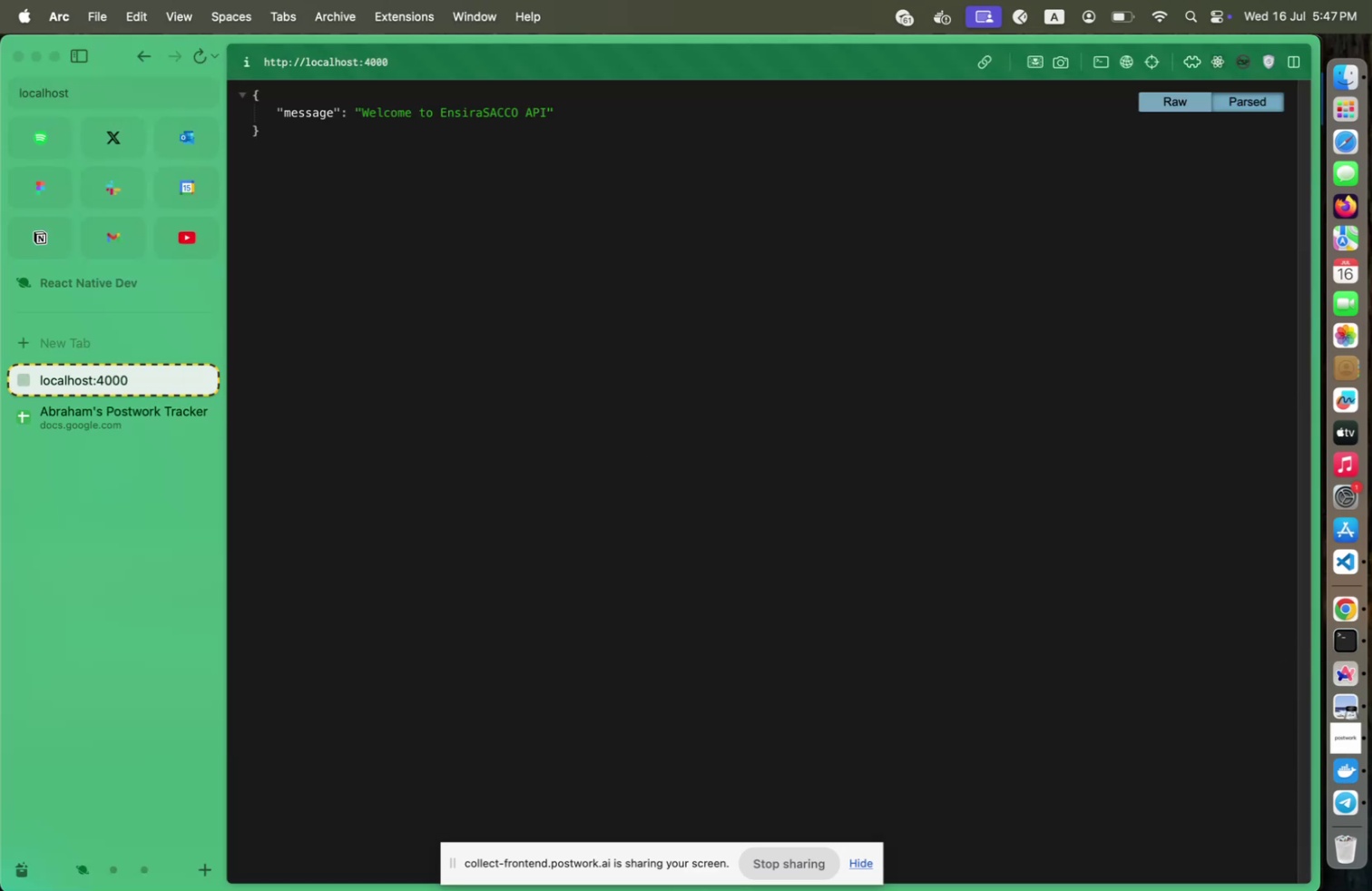 
left_click([497, 66])
 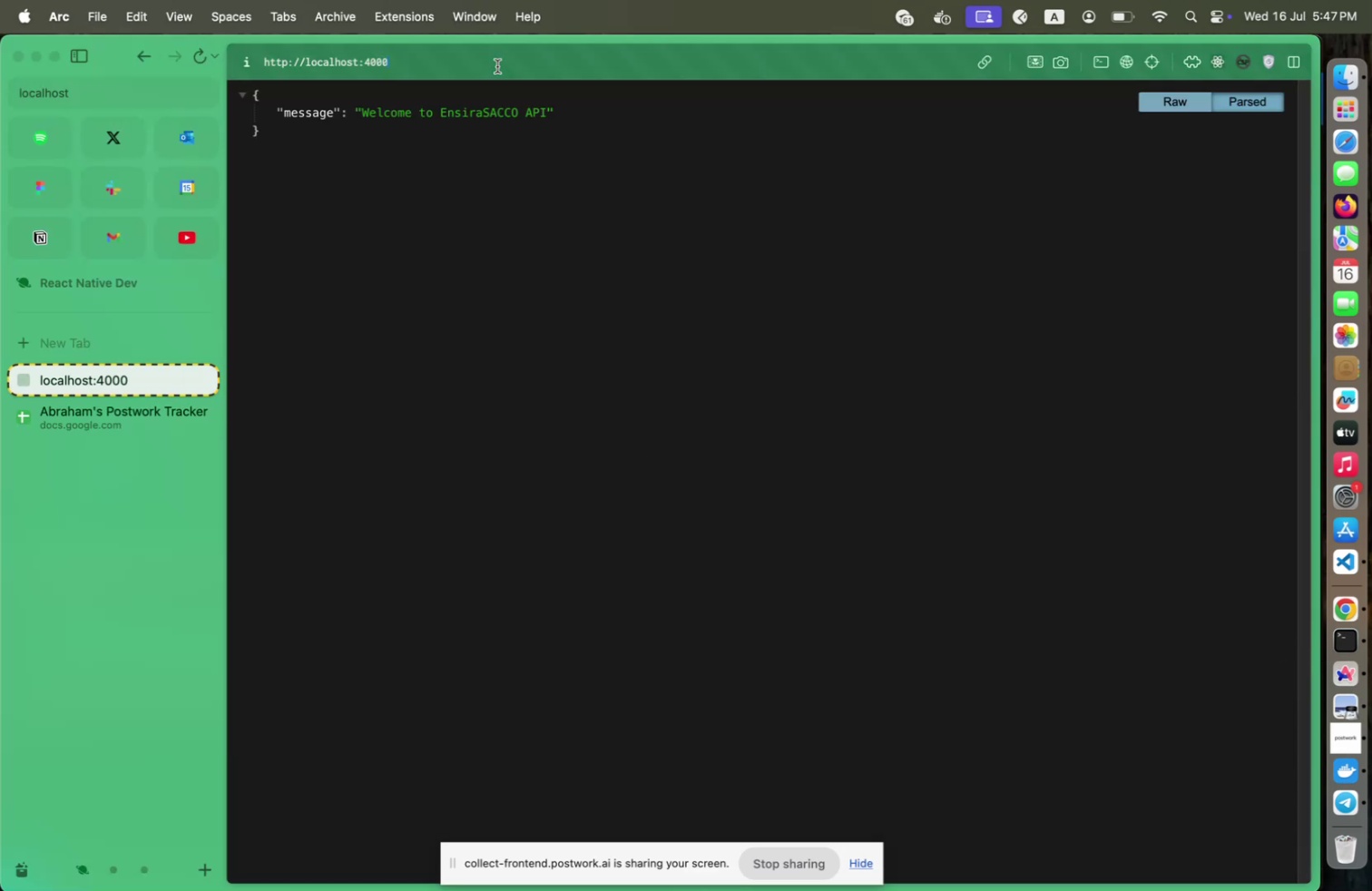 
key(ArrowRight)
 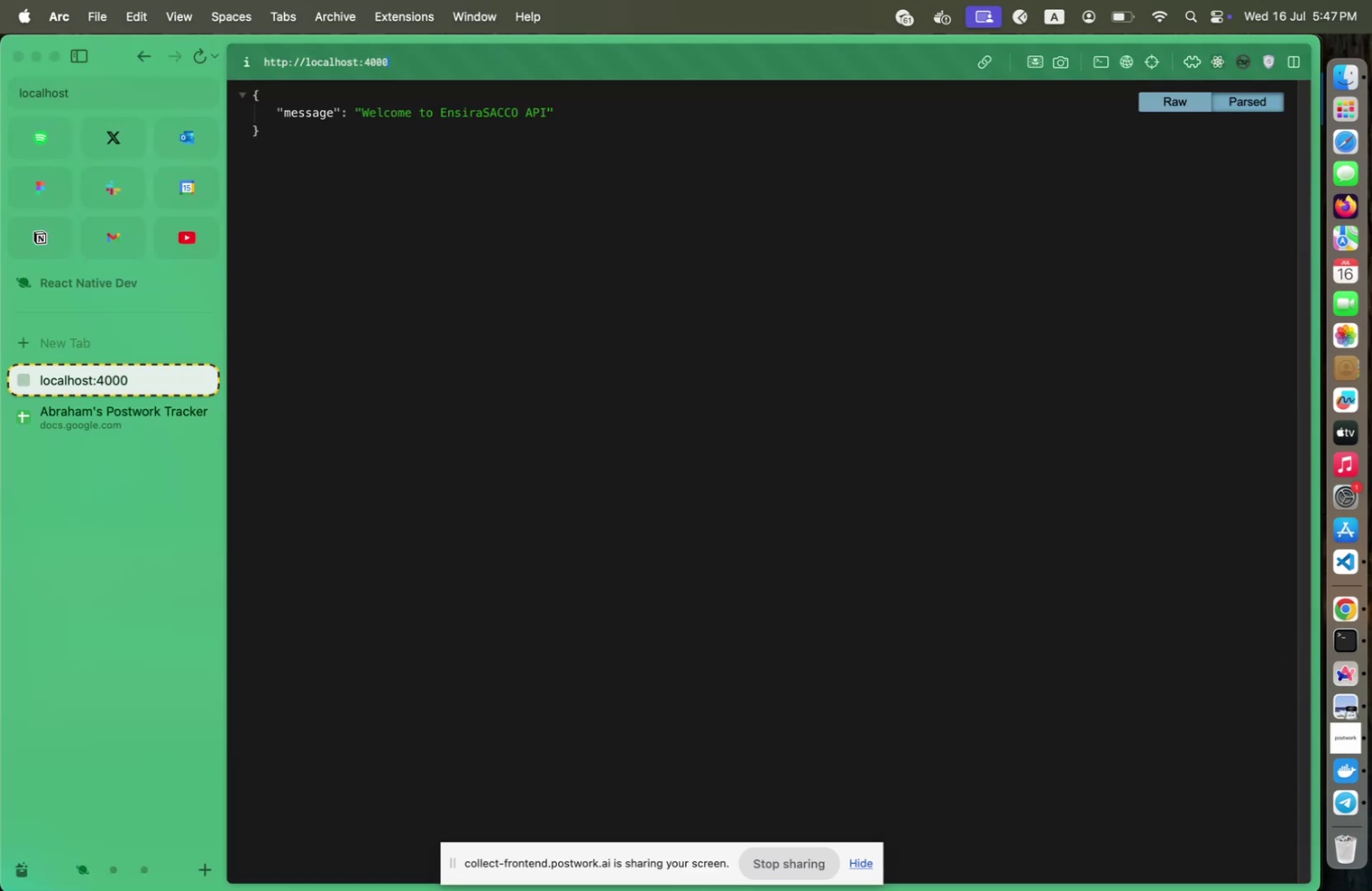 
type(/apiv)
key(Backspace)
type(/v1/auth/)
 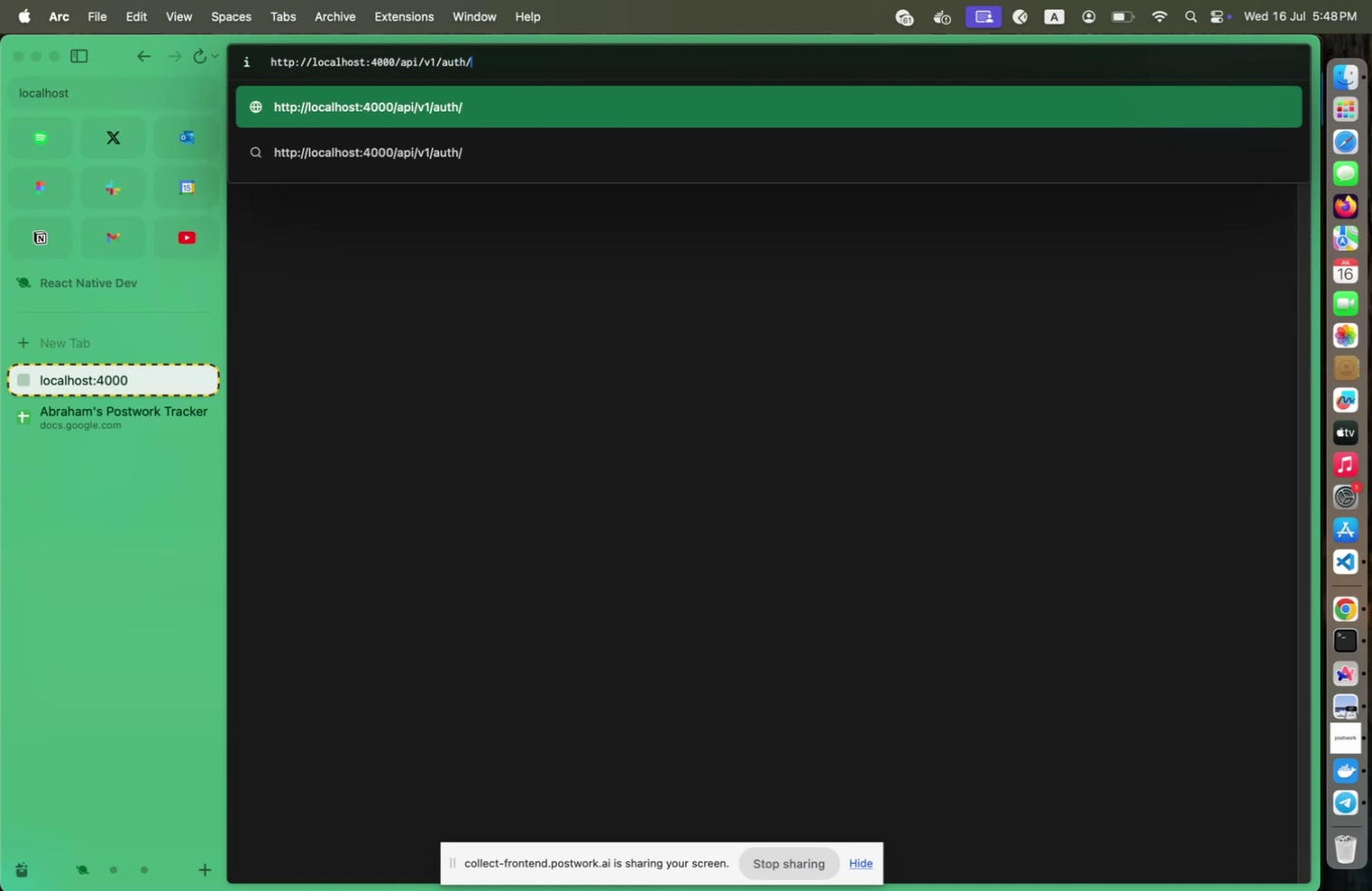 
wait(6.13)
 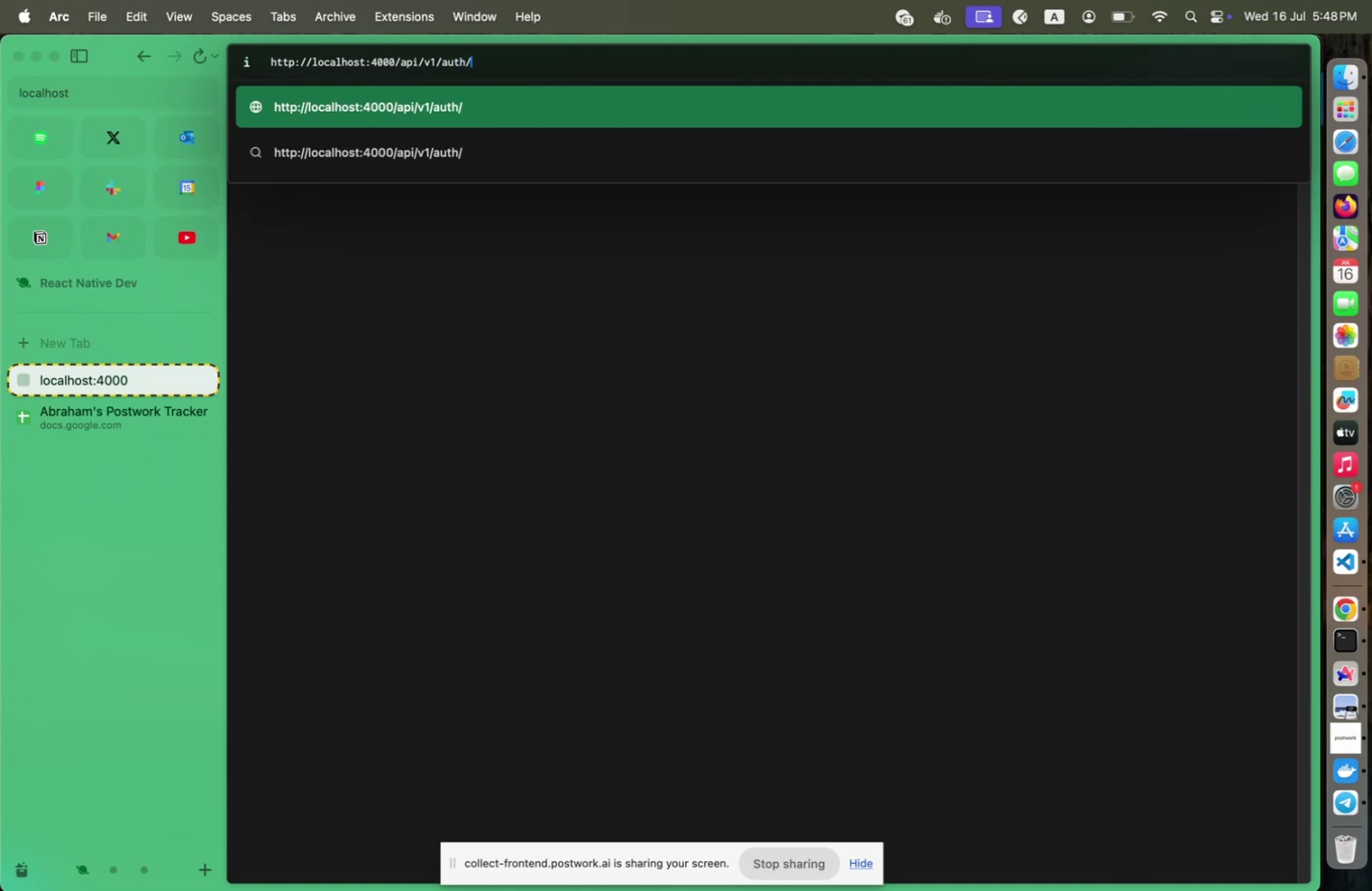 
type(login)
 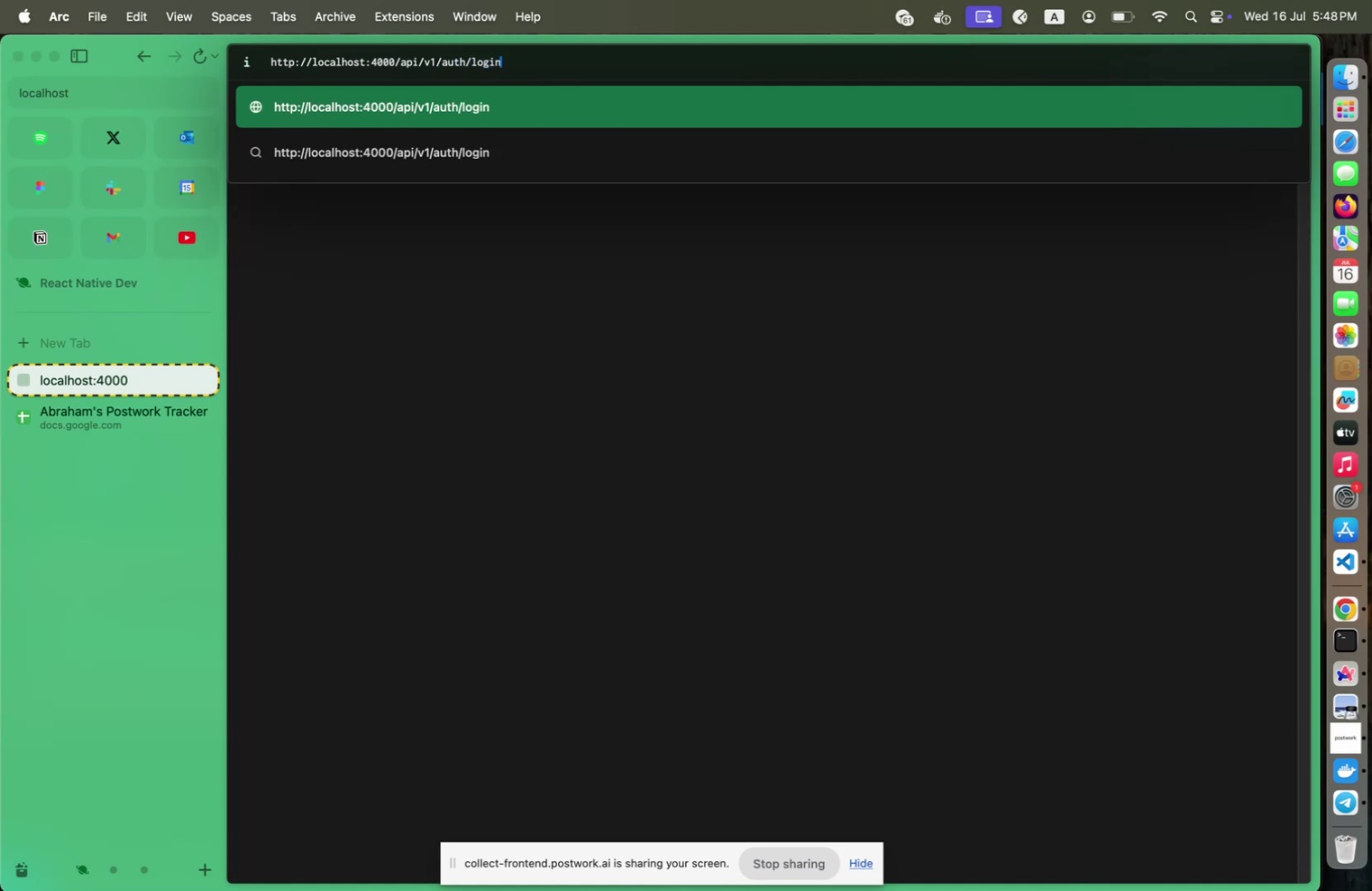 
key(Enter)
 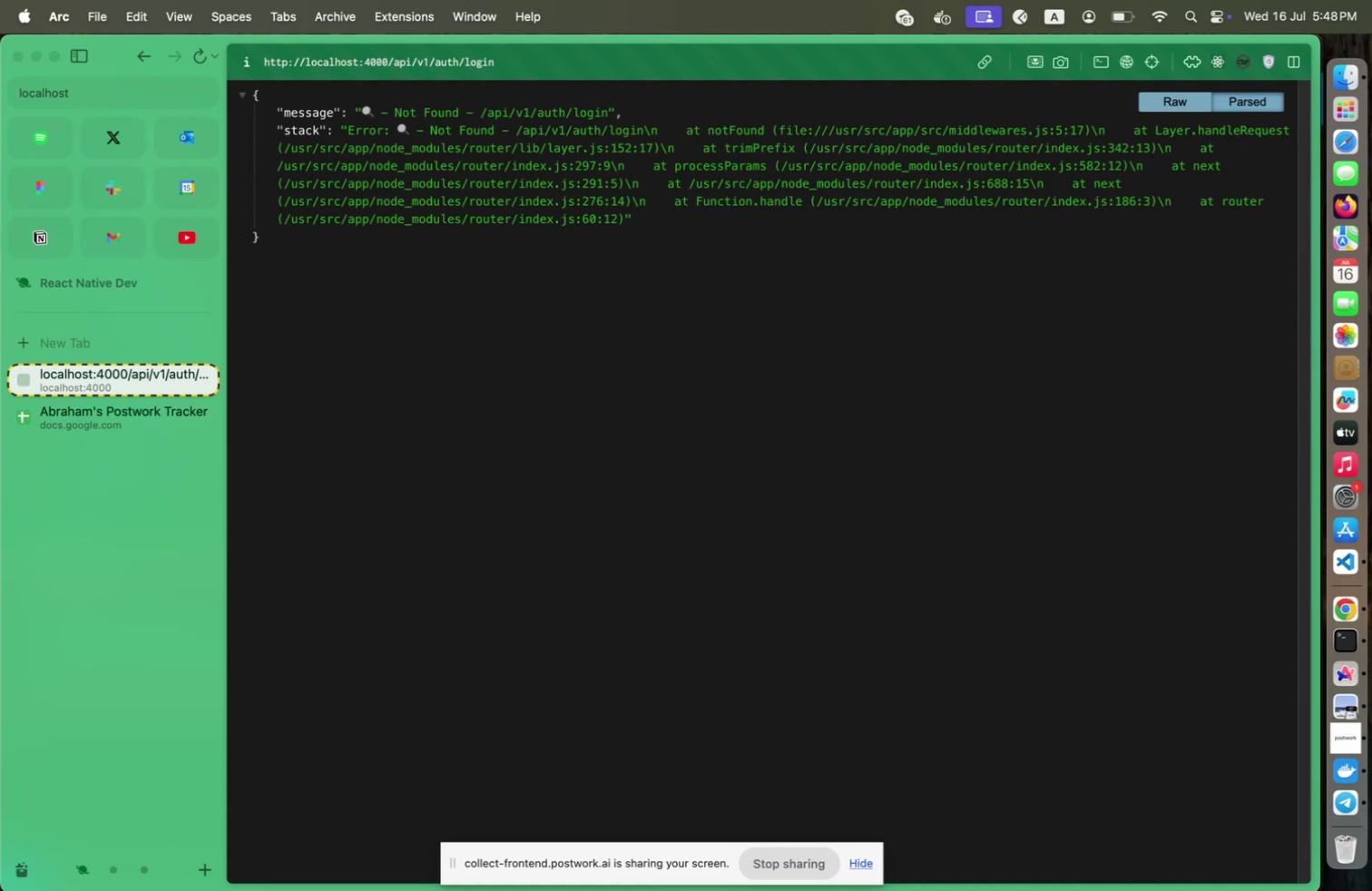 
wait(12.05)
 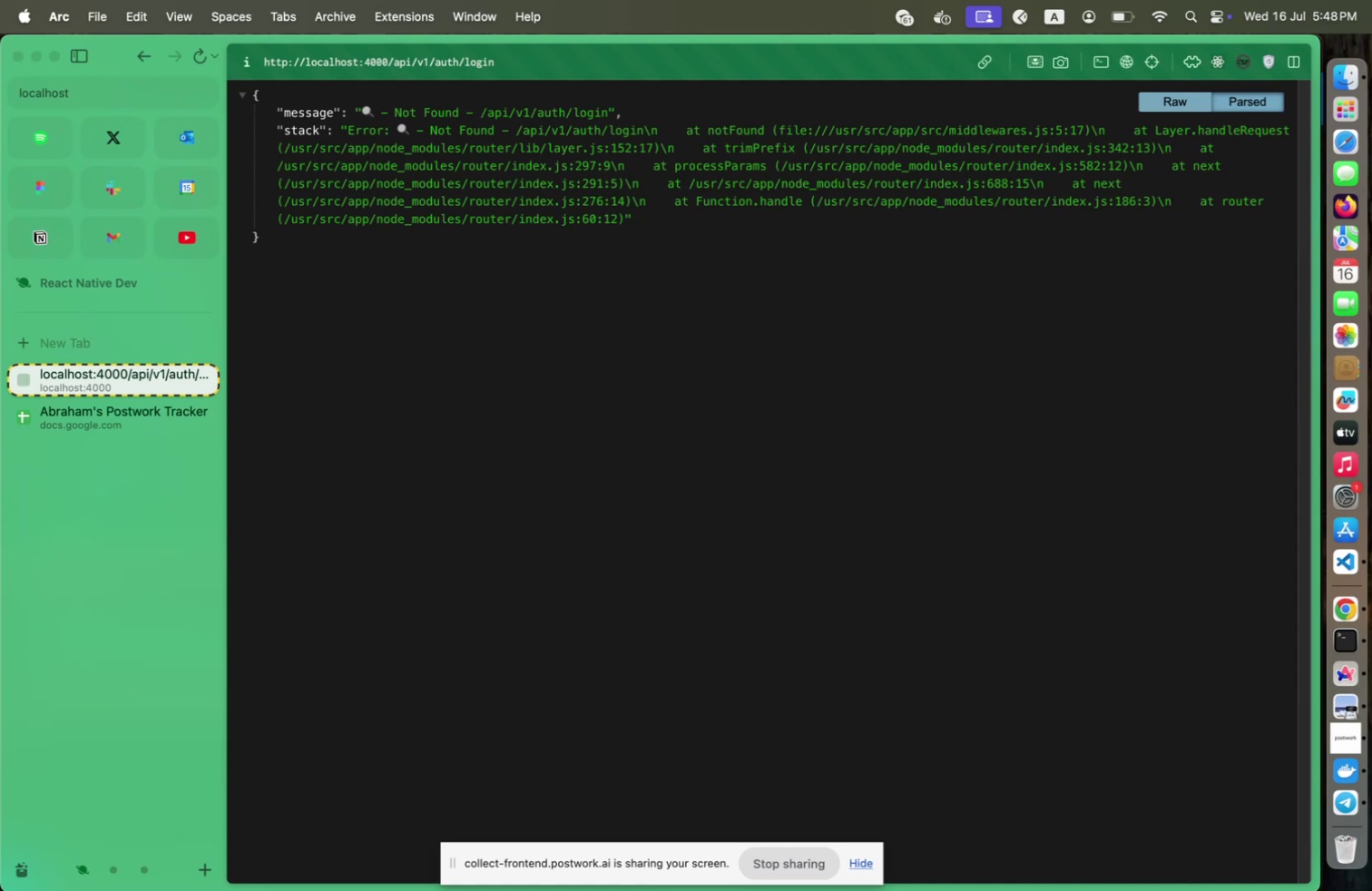 
key(Meta+CommandLeft)
 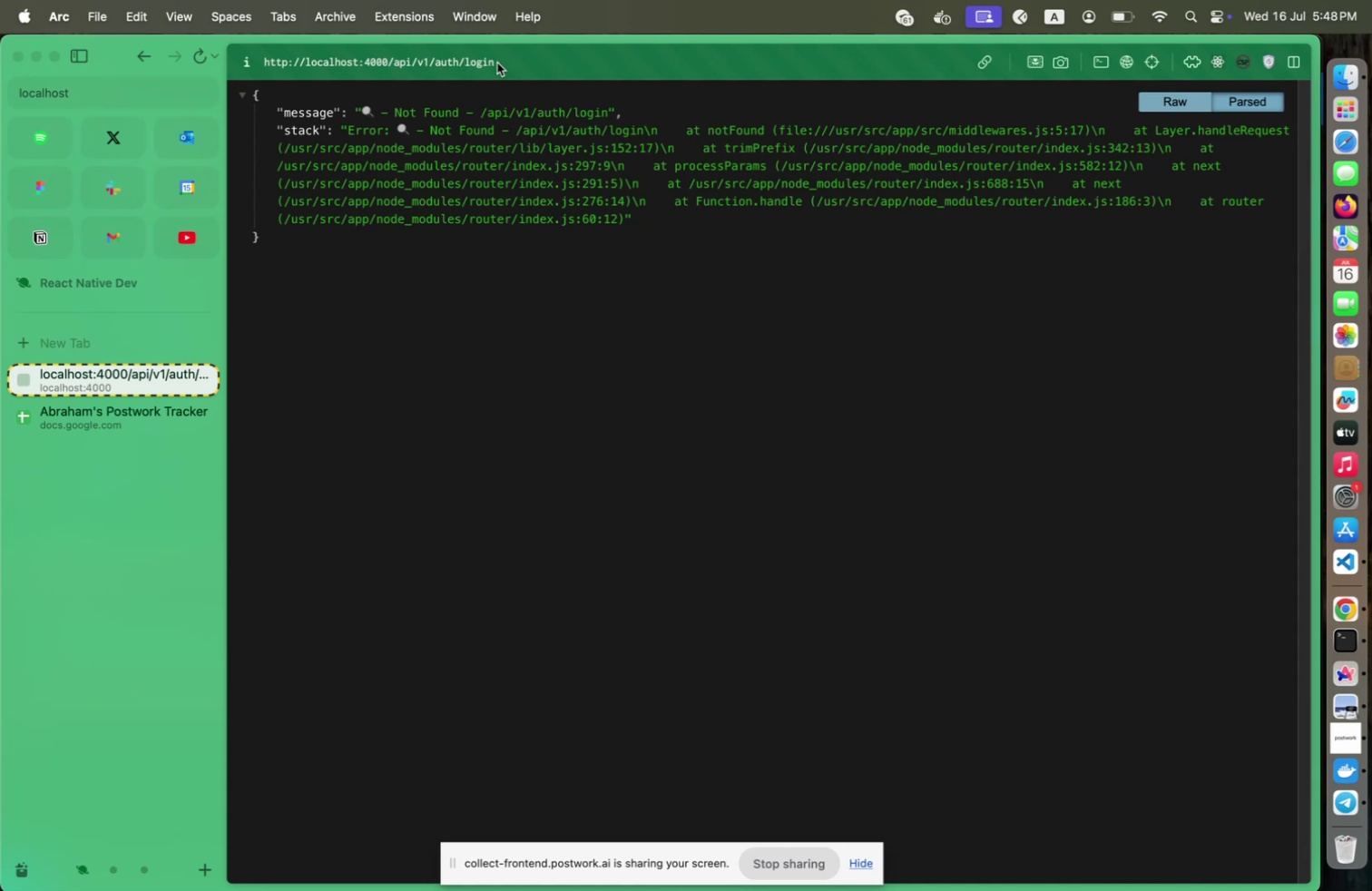 
key(Meta+Tab)
 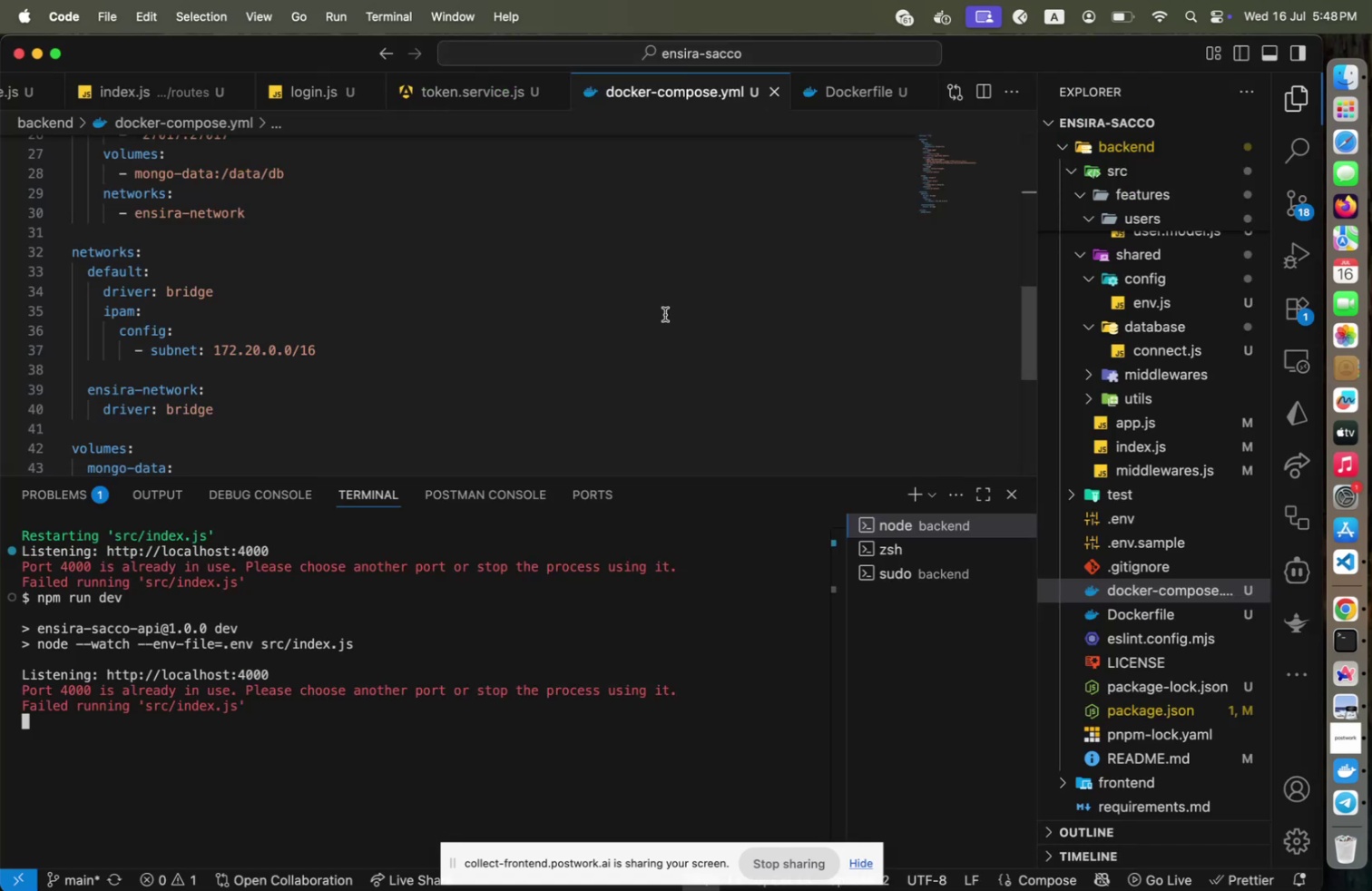 
left_click([665, 314])
 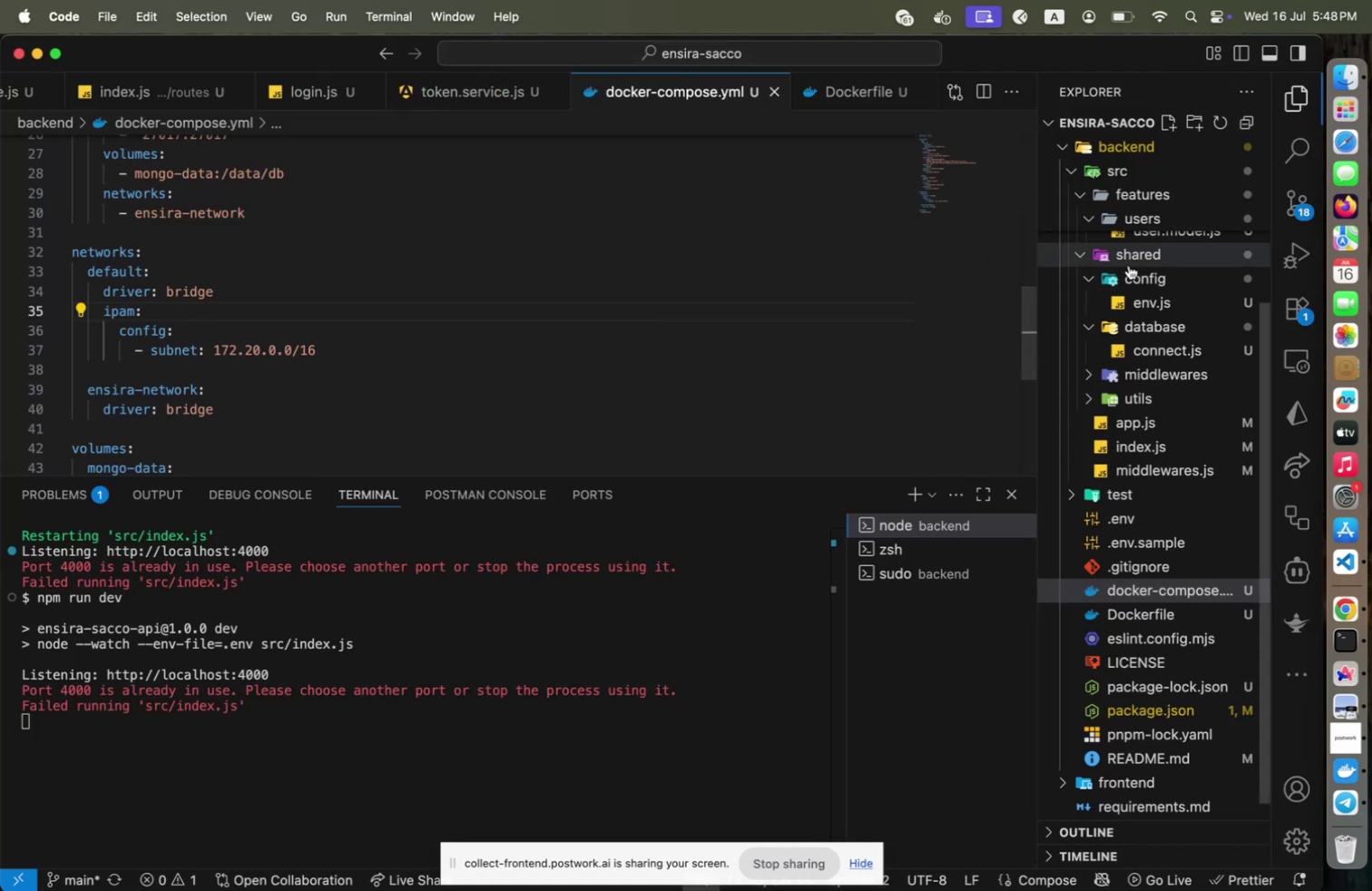 
scroll: coordinate [1106, 310], scroll_direction: up, amount: 38.0
 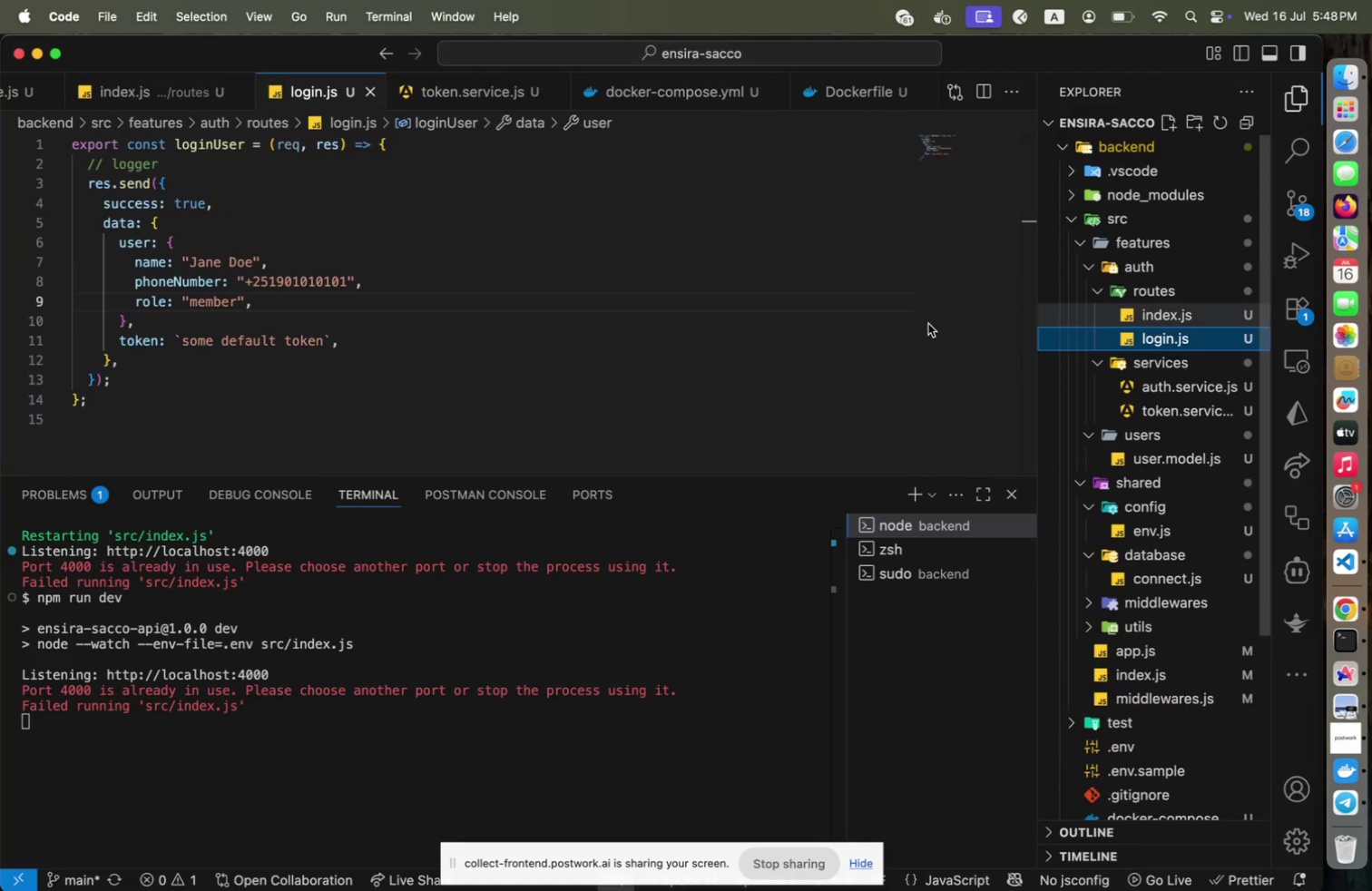 
left_click([655, 324])
 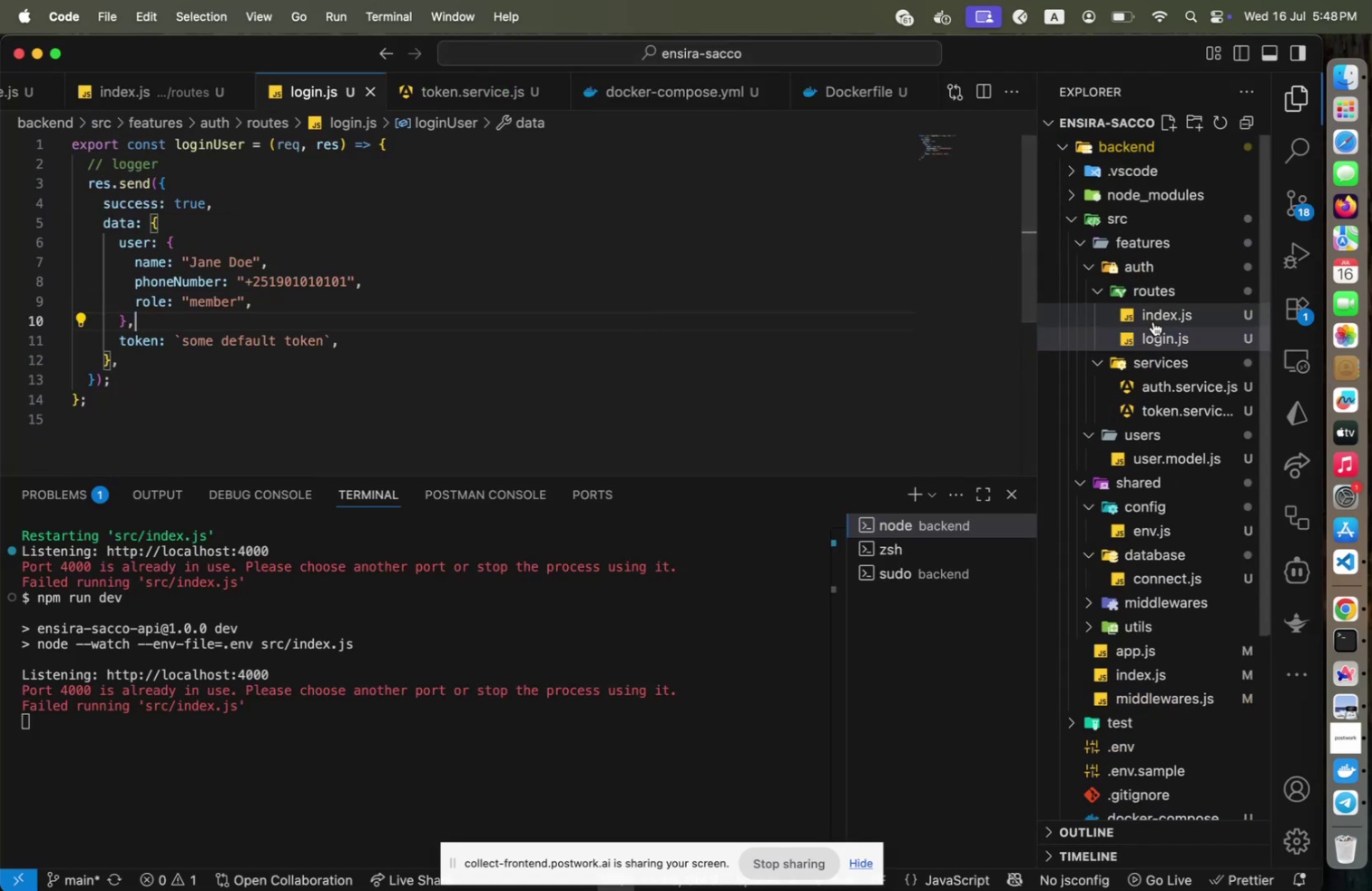 
left_click([1153, 321])
 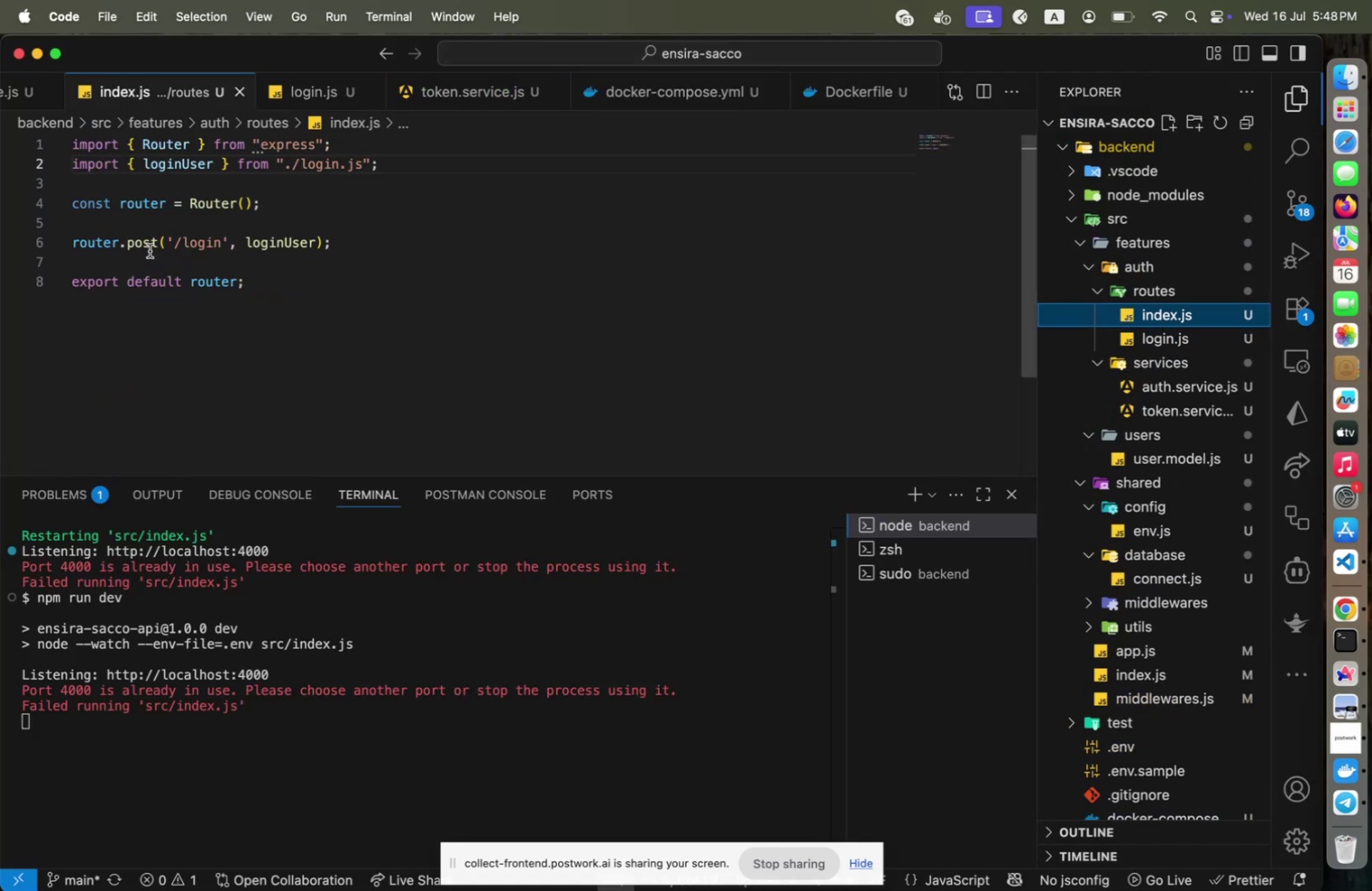 
left_click([150, 250])
 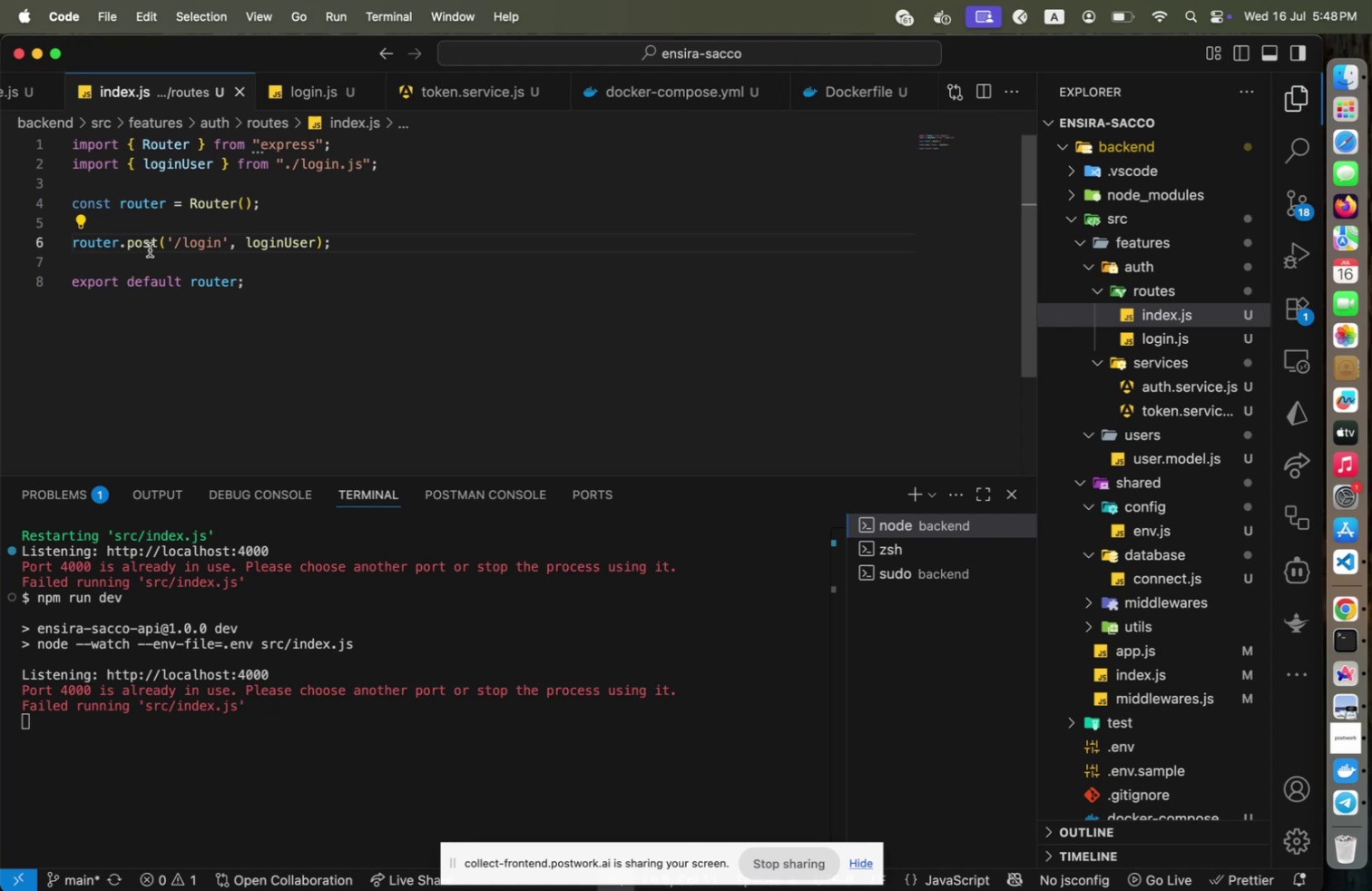 
key(ArrowRight)
 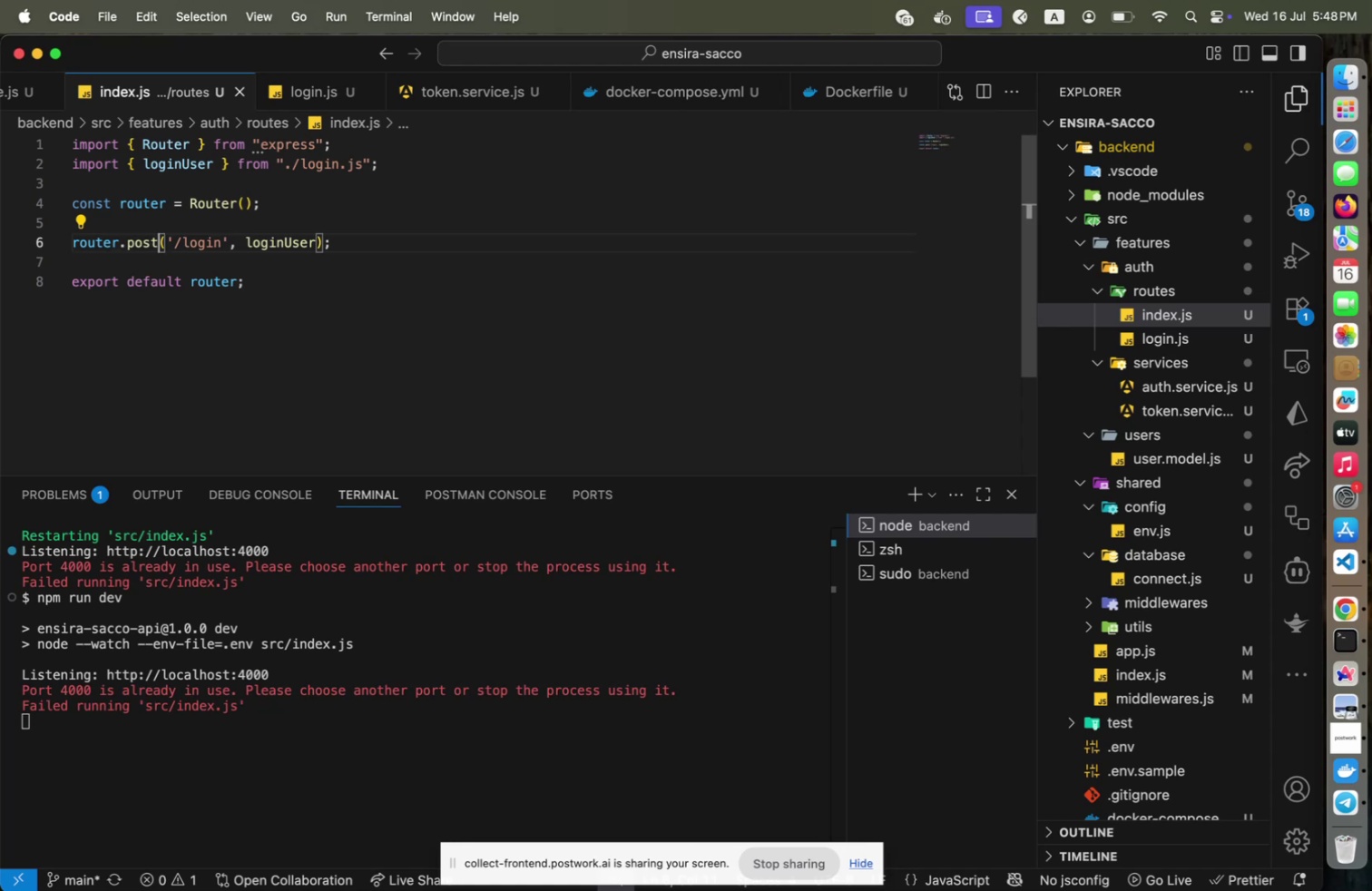 
key(Shift+ArrowLeft)
 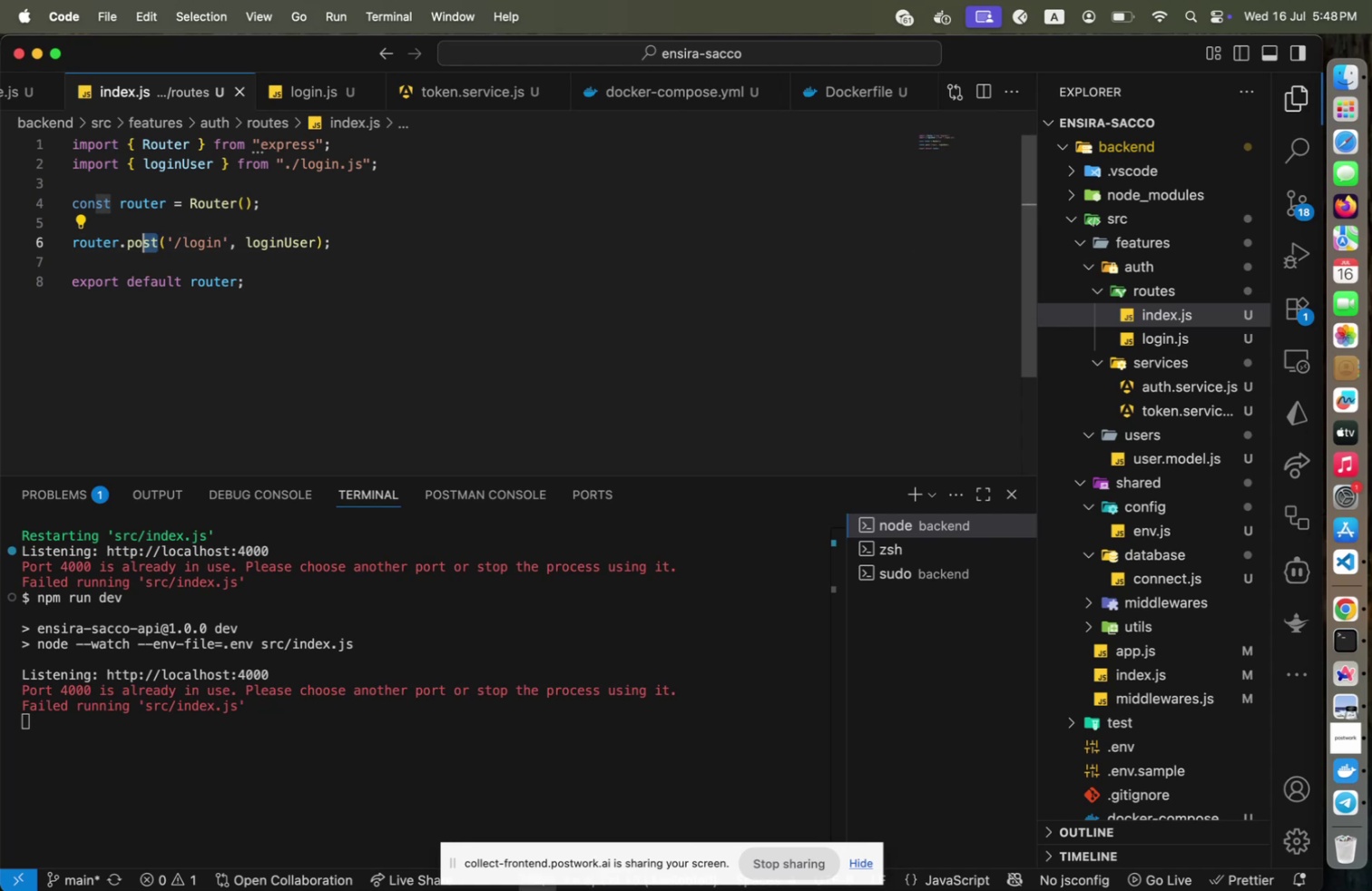 
key(Shift+ArrowLeft)
 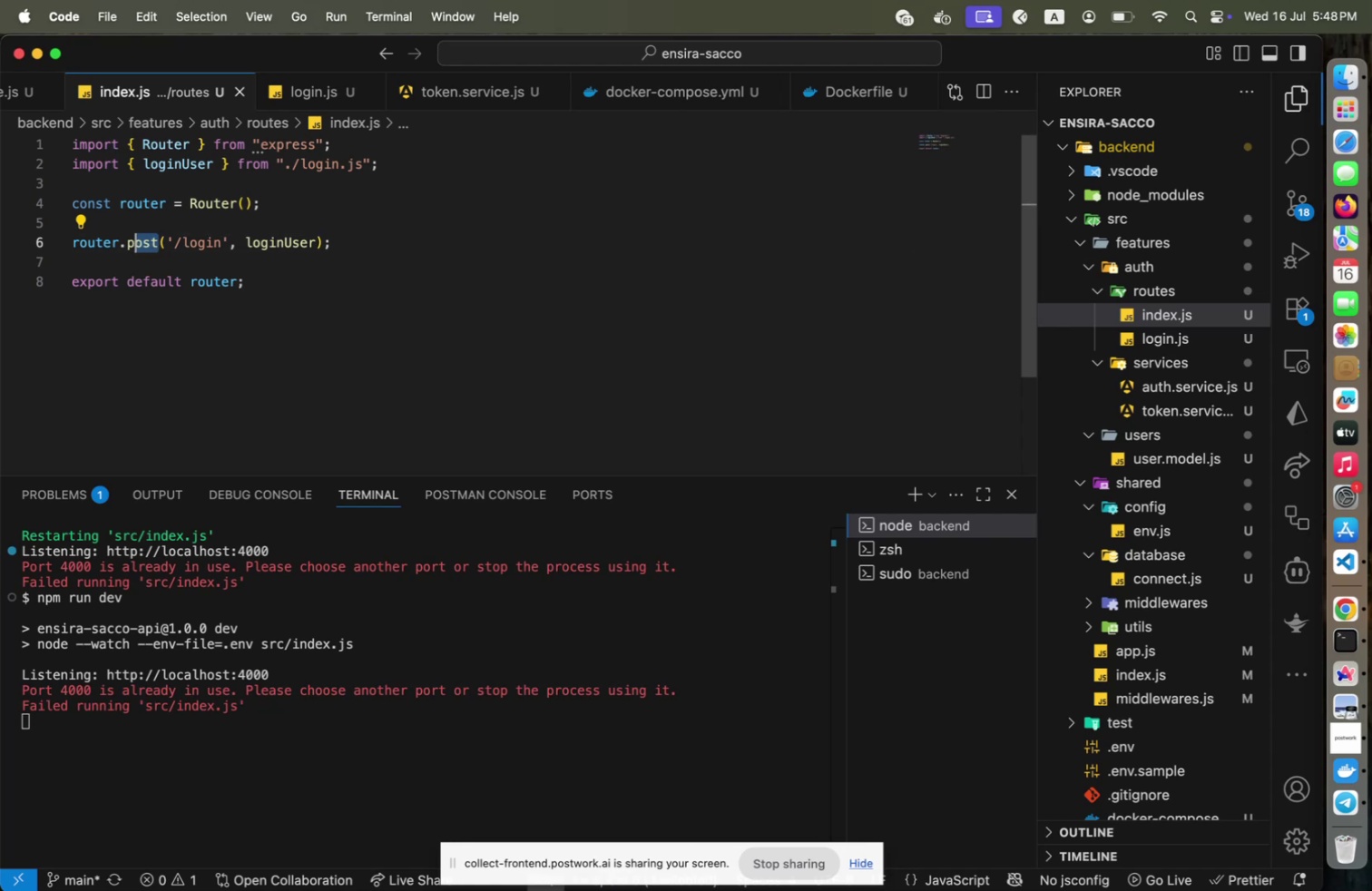 
key(Shift+ArrowLeft)
 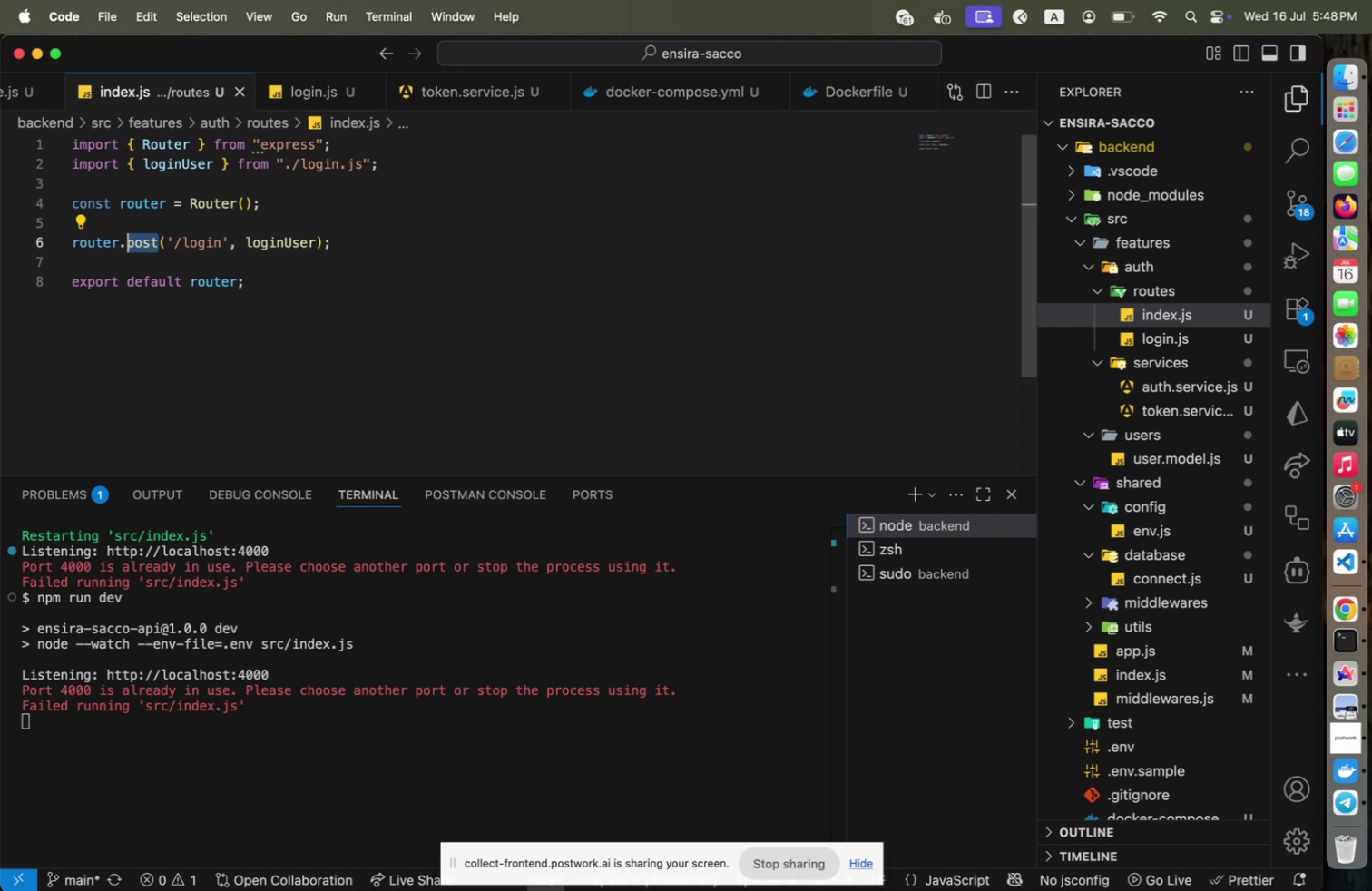 
key(Shift+ArrowLeft)
 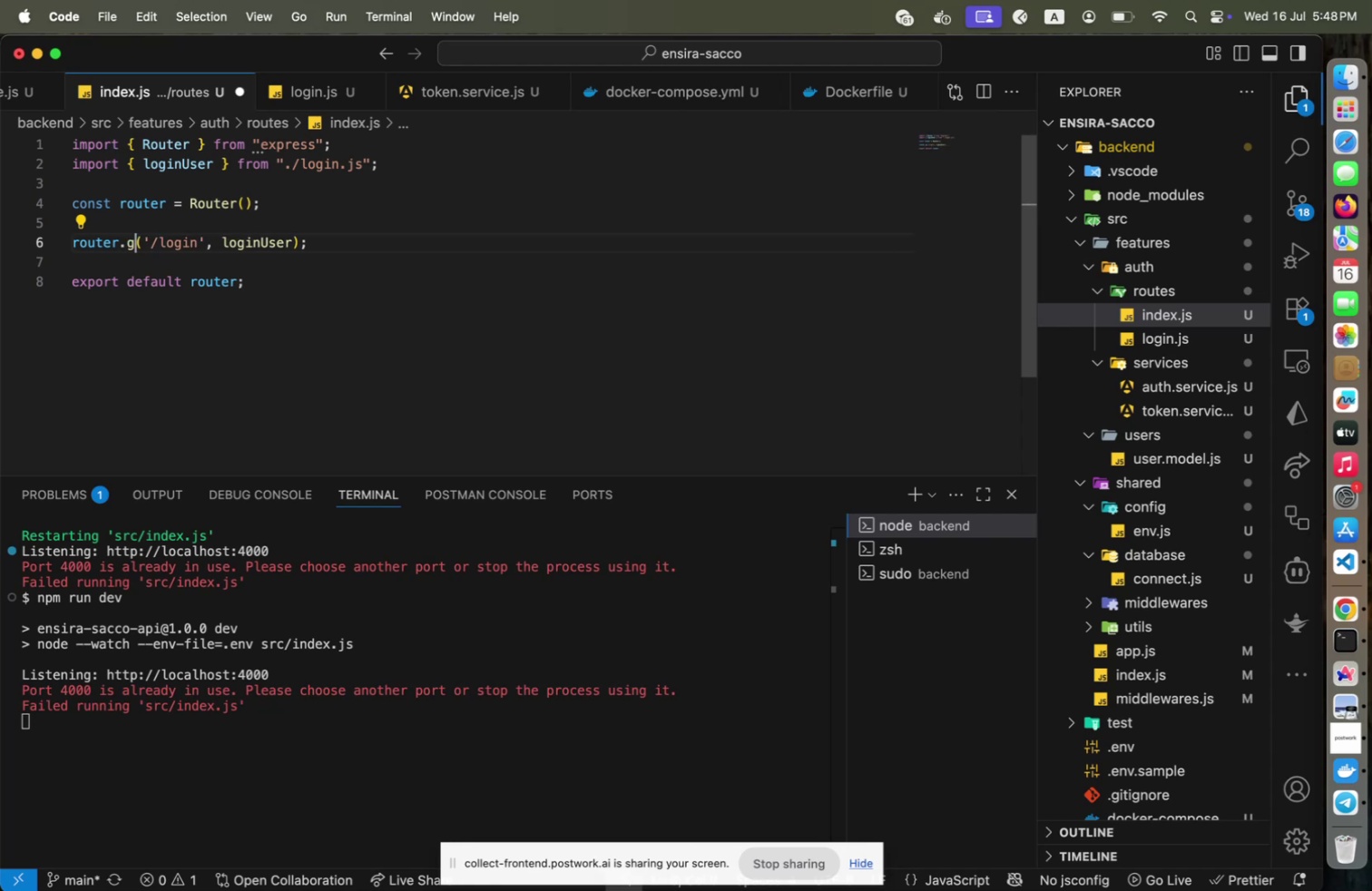 
type(gt)
key(Backspace)
type(et)
 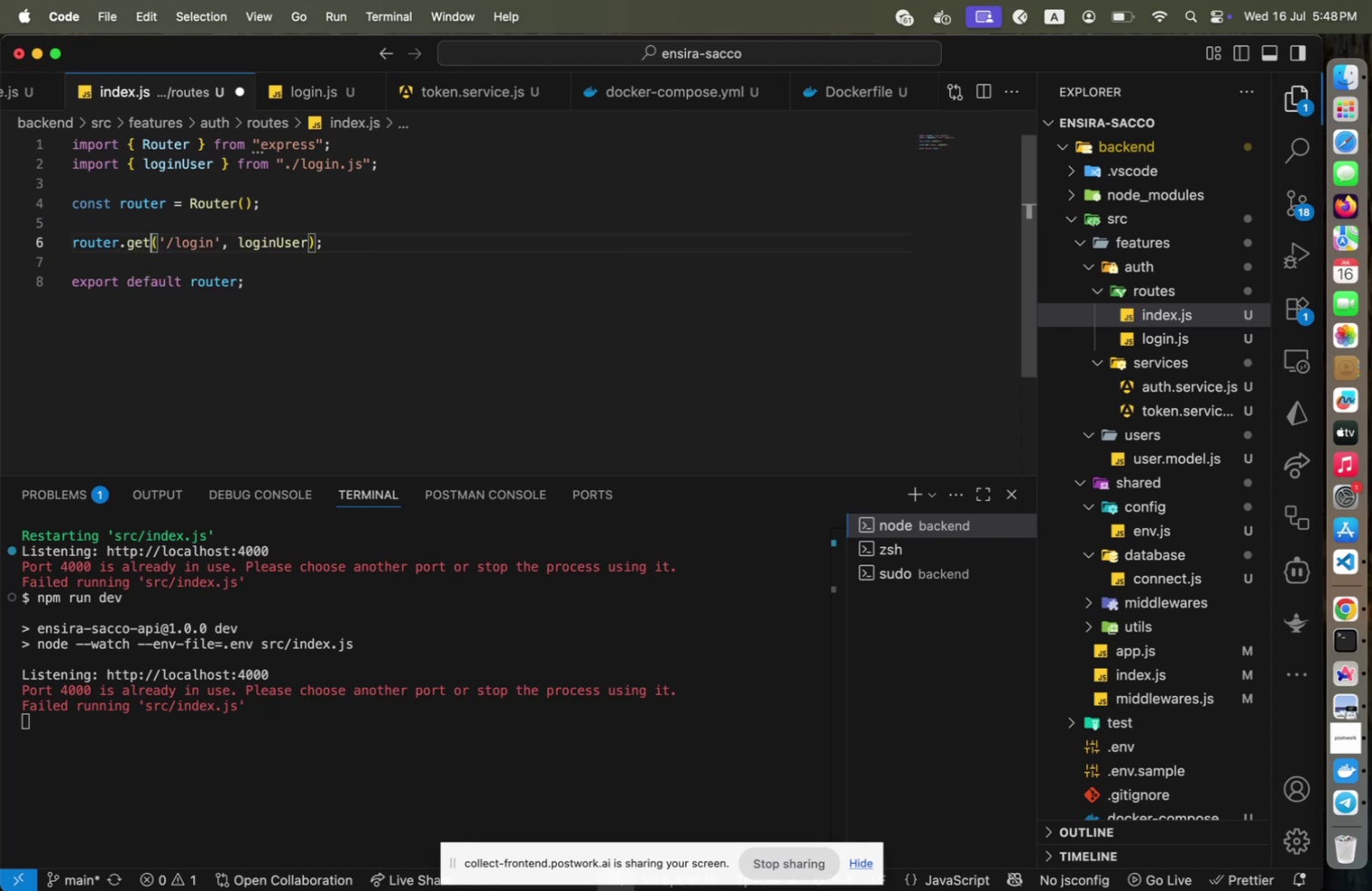 
key(Meta+CommandLeft)
 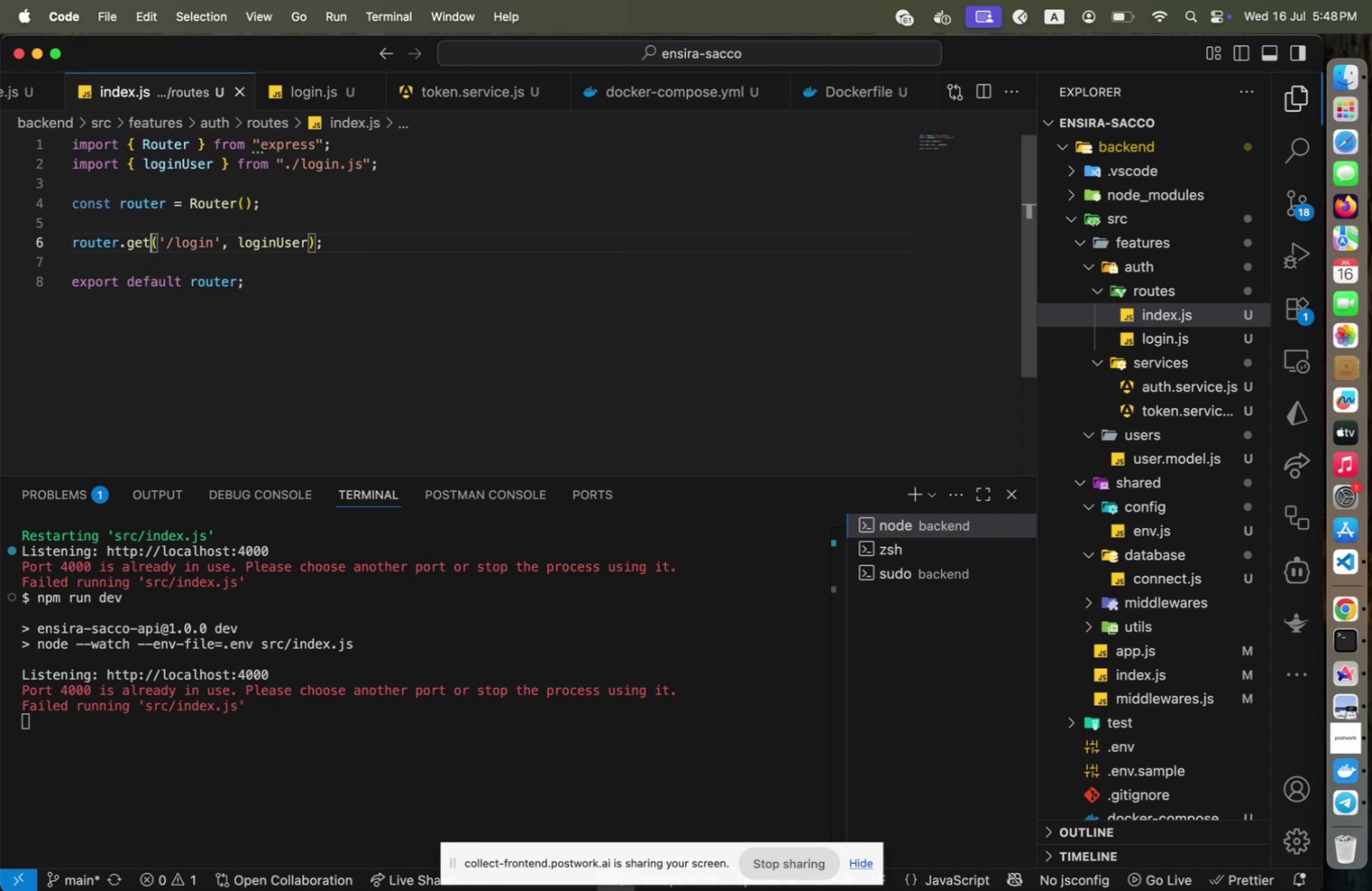 
key(Meta+S)
 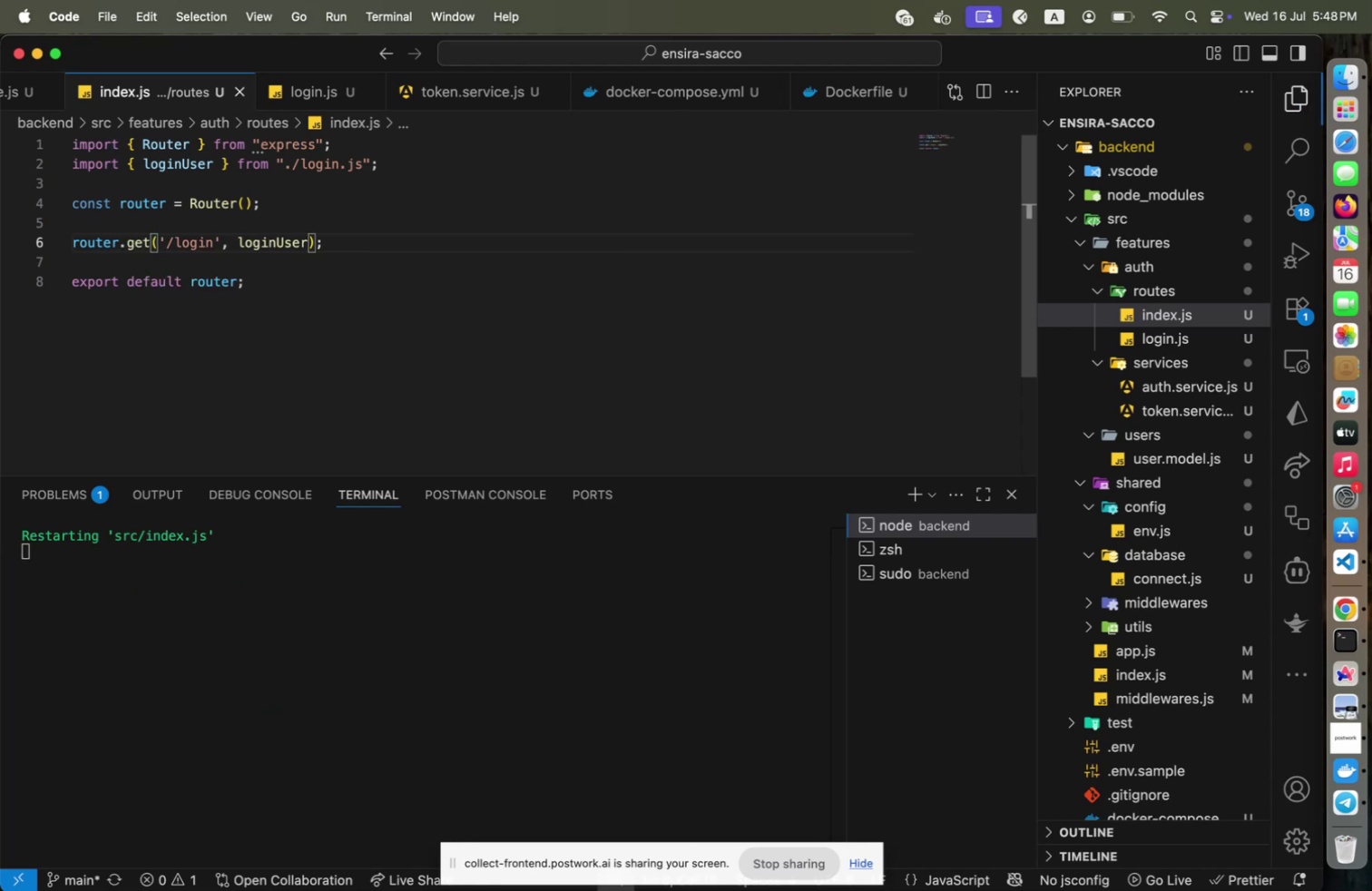 
key(Meta+CommandLeft)
 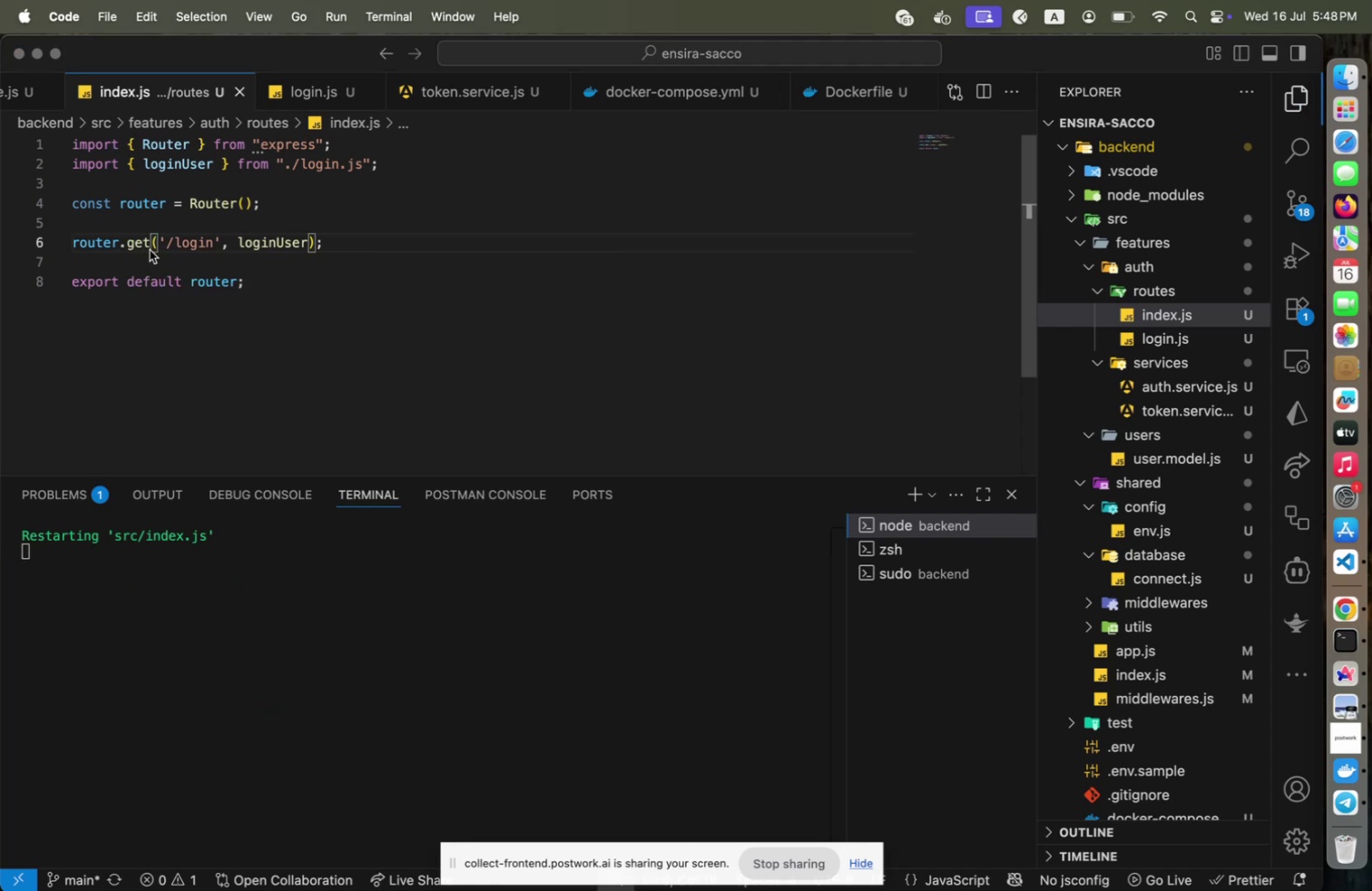 
key(Meta+Tab)
 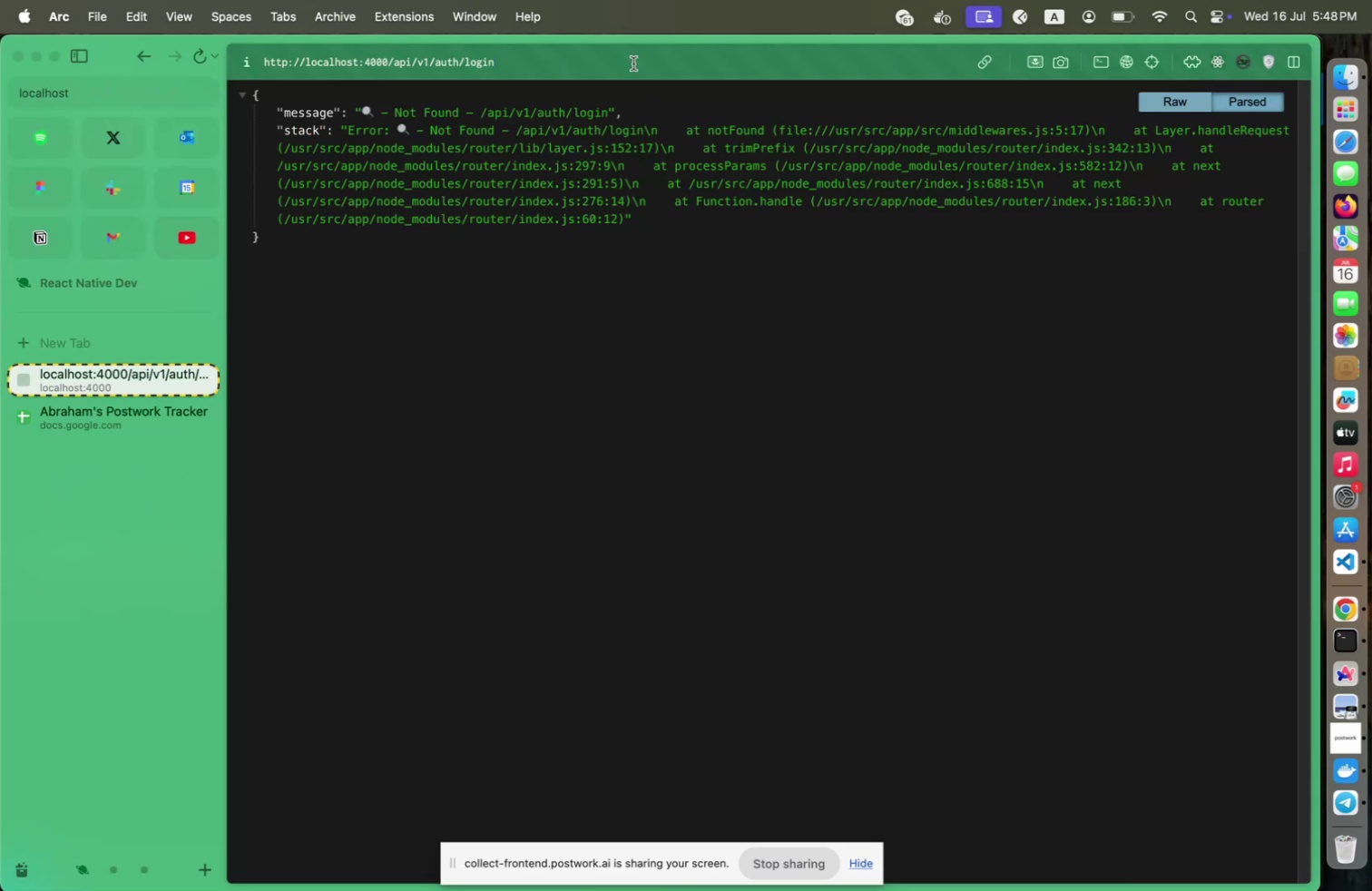 
key(Enter)
 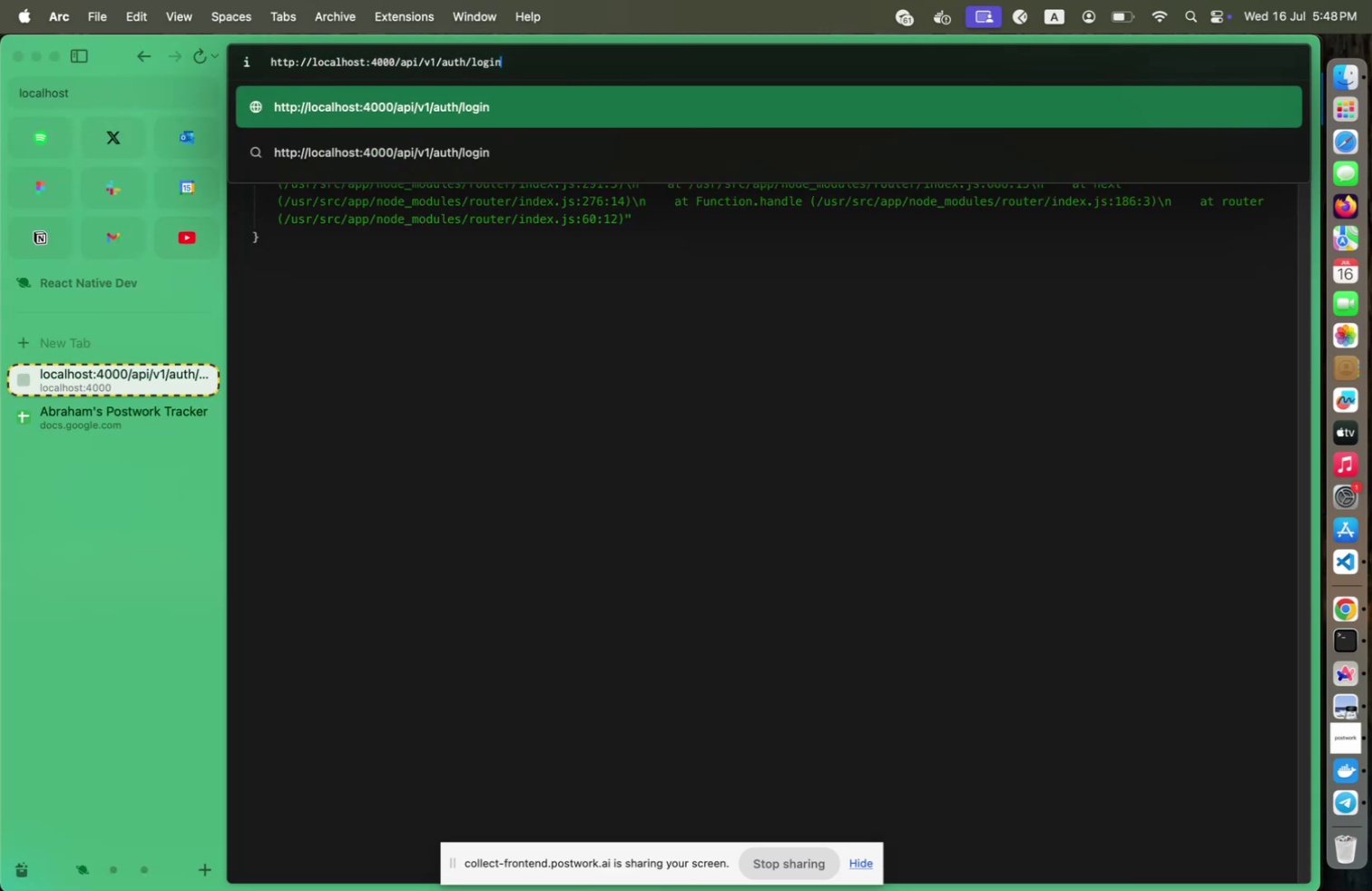 
key(Enter)
 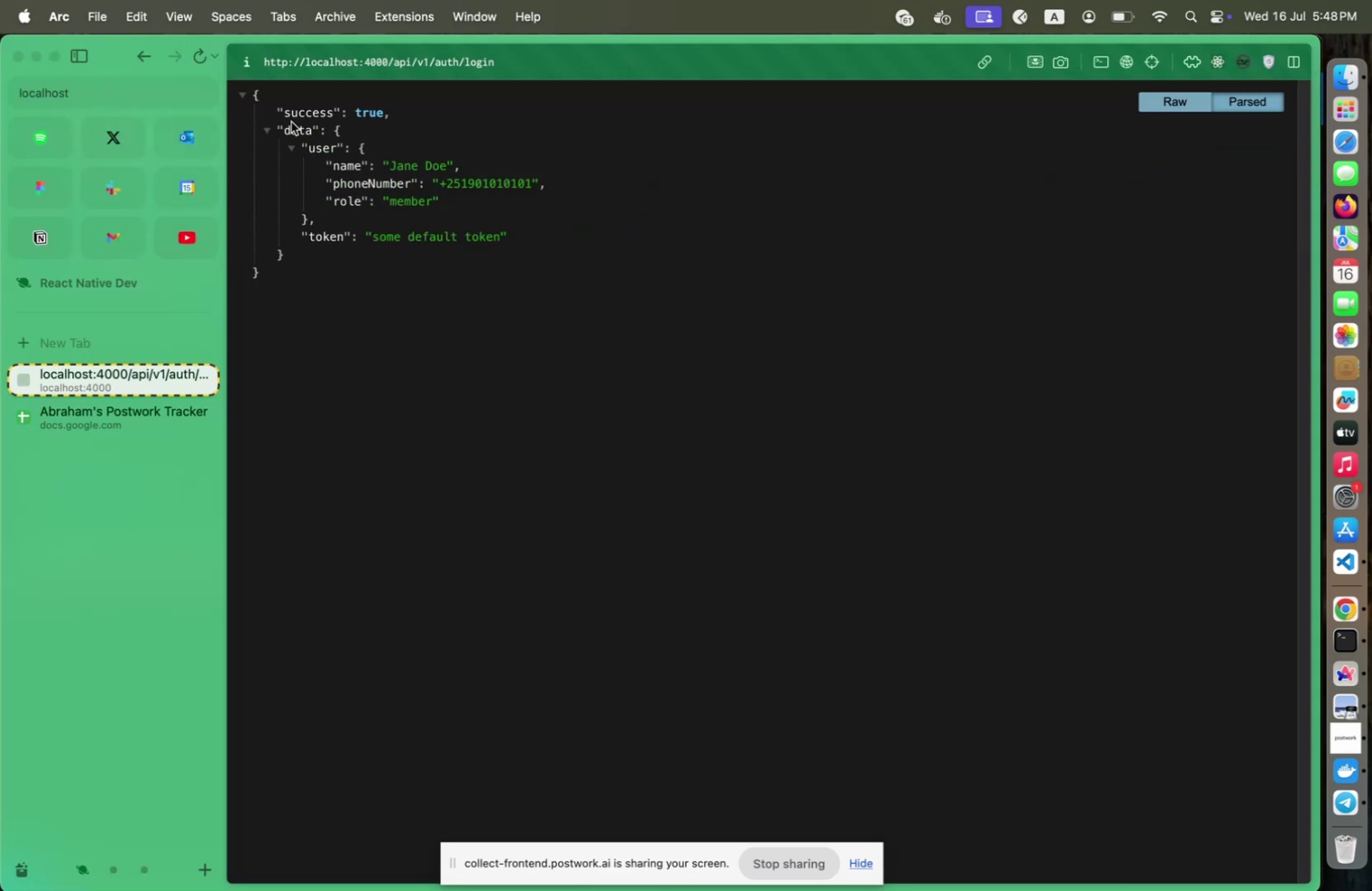 
left_click_drag(start_coordinate=[272, 108], to_coordinate=[406, 266])
 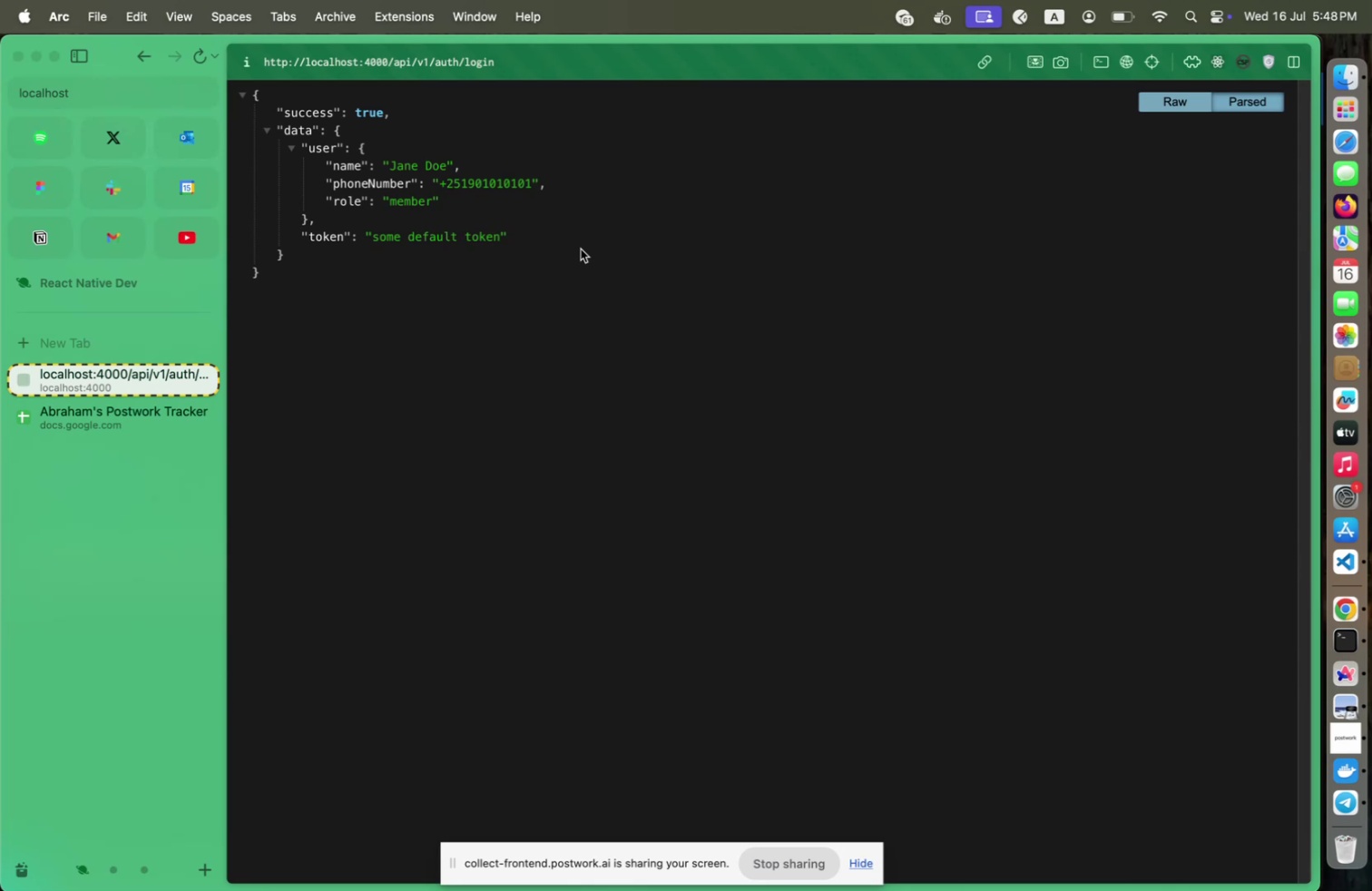 
wait(16.02)
 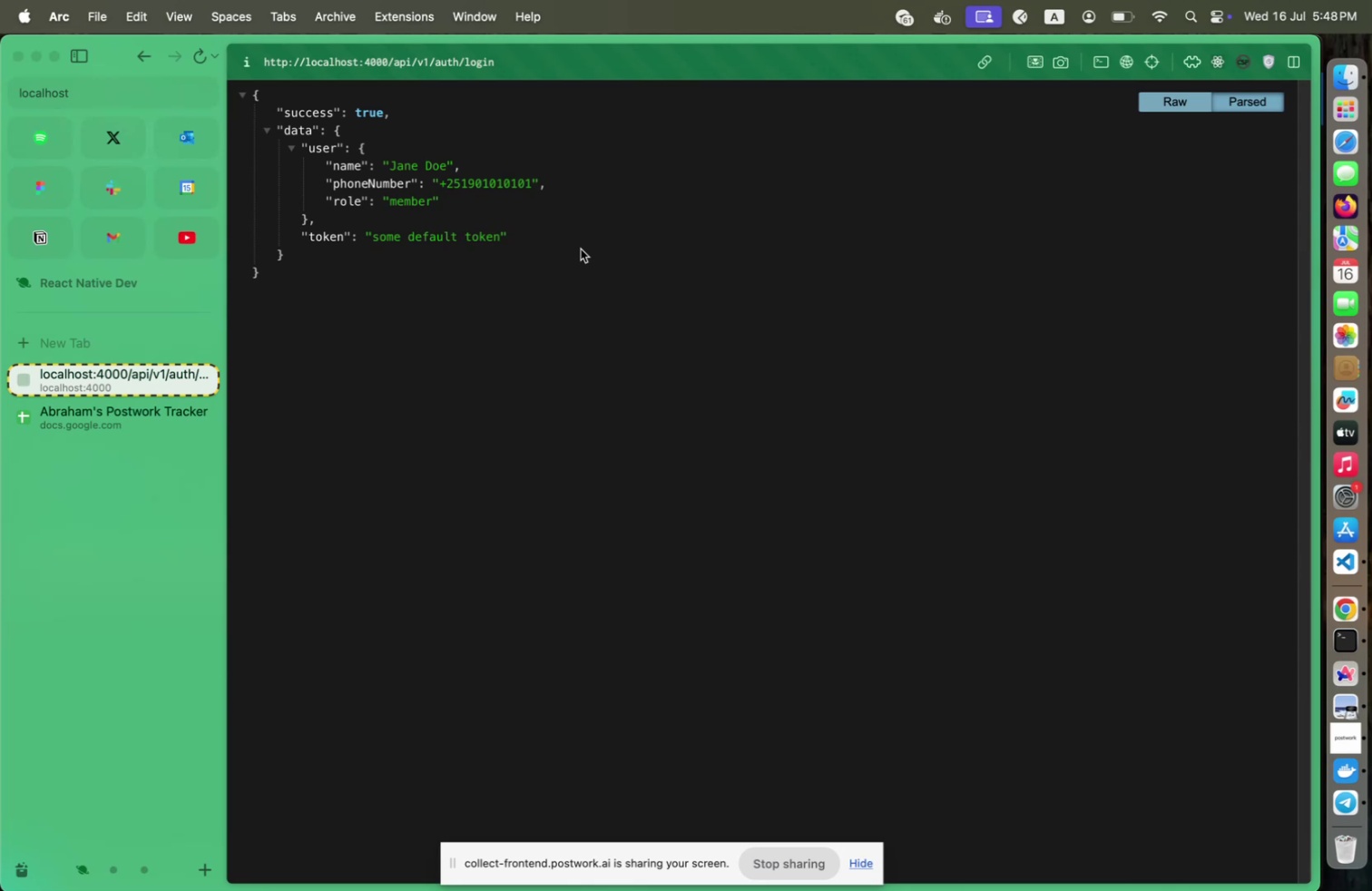 
left_click([573, 142])
 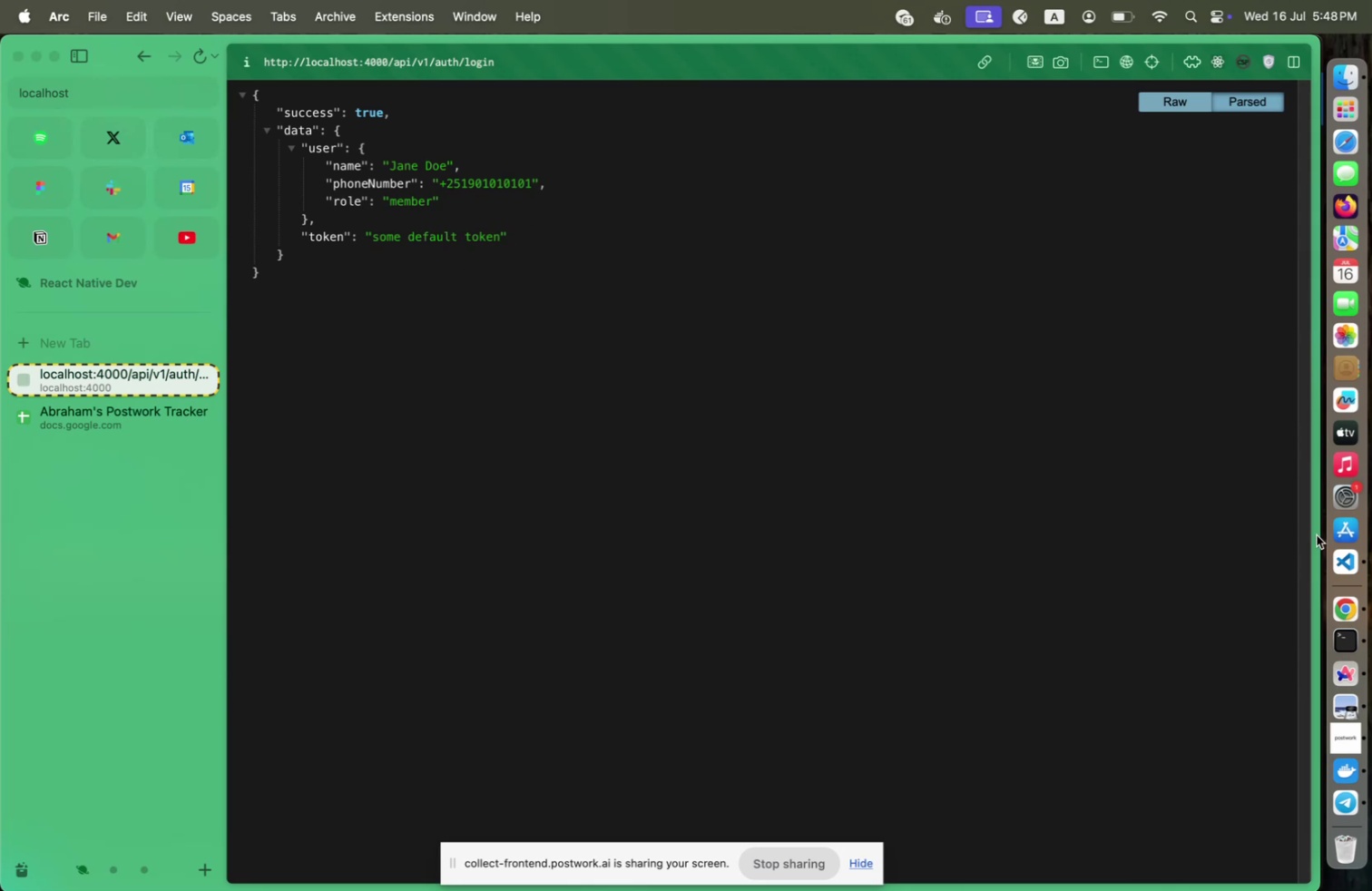 
left_click([1348, 562])
 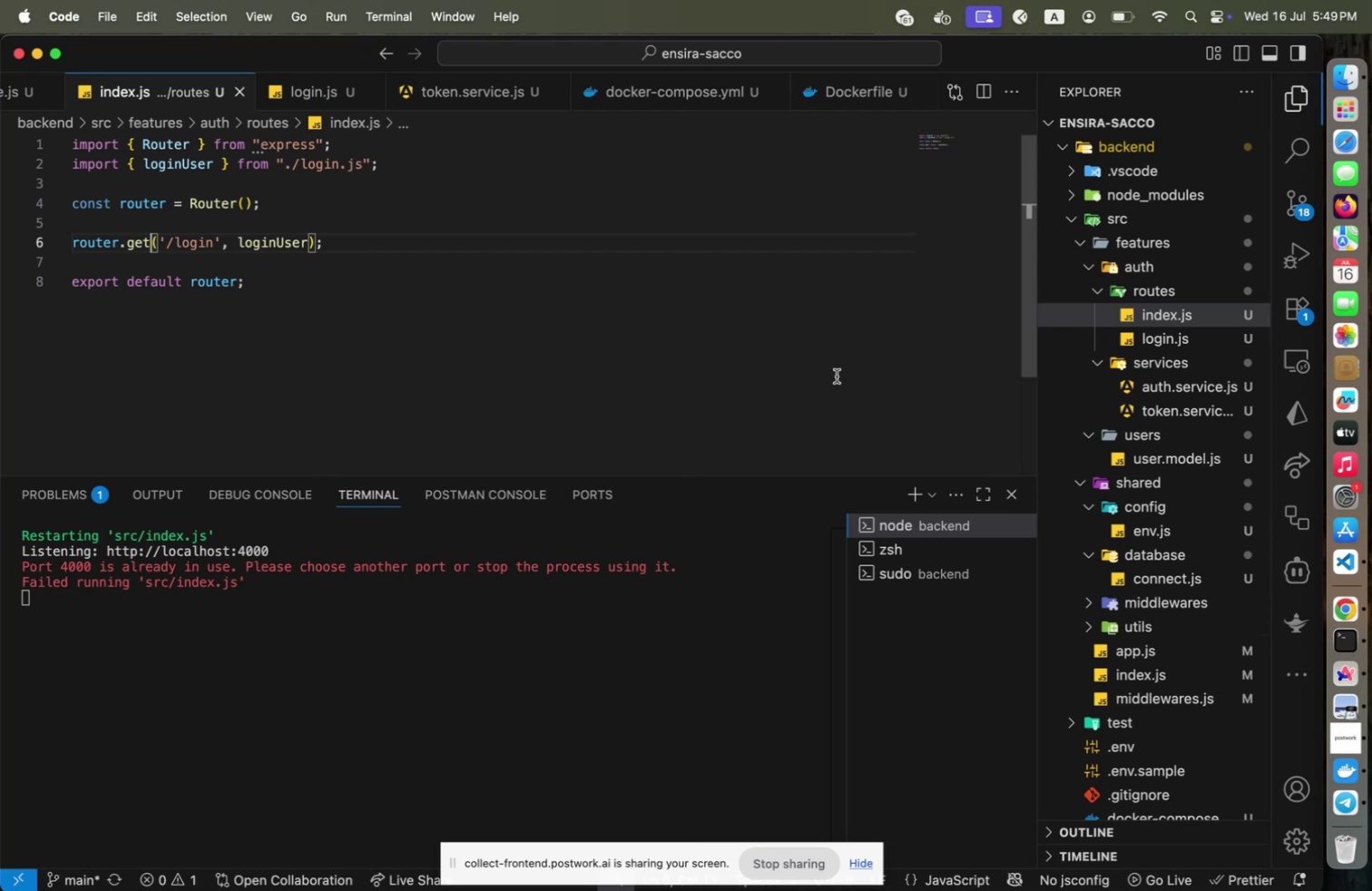 
wait(5.3)
 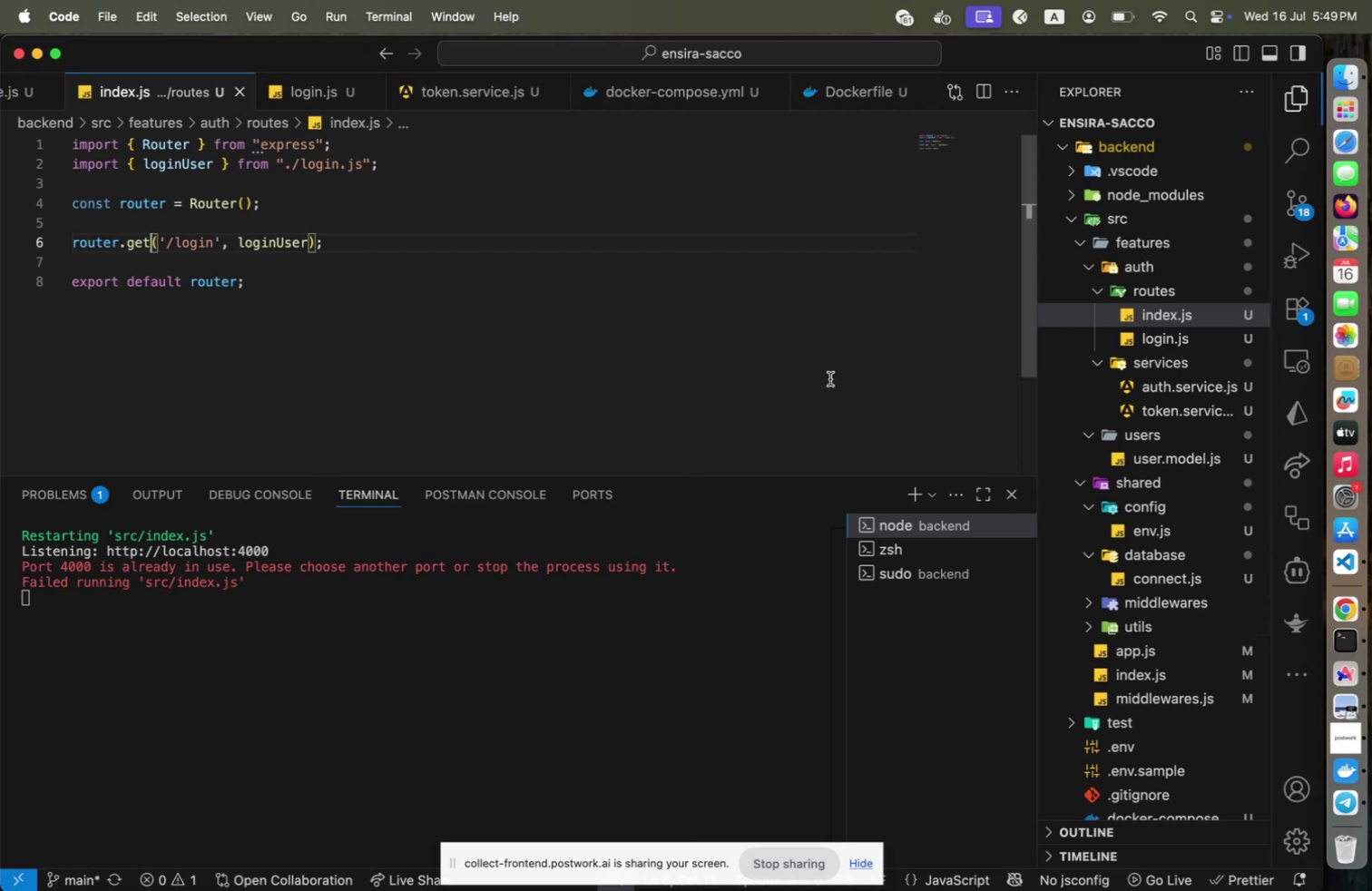 
left_click([737, 348])
 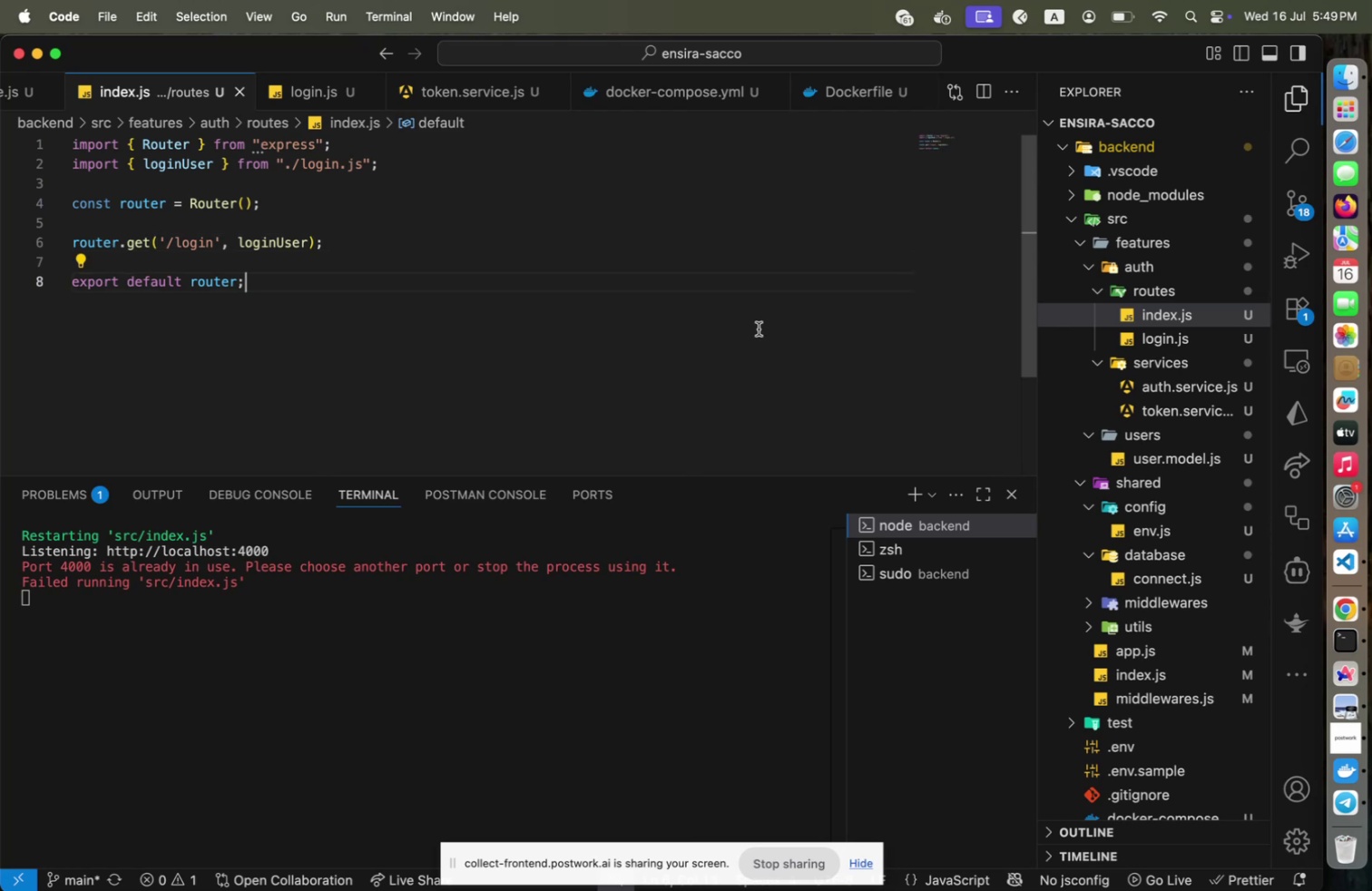 
key(Shift+ShiftRight)
 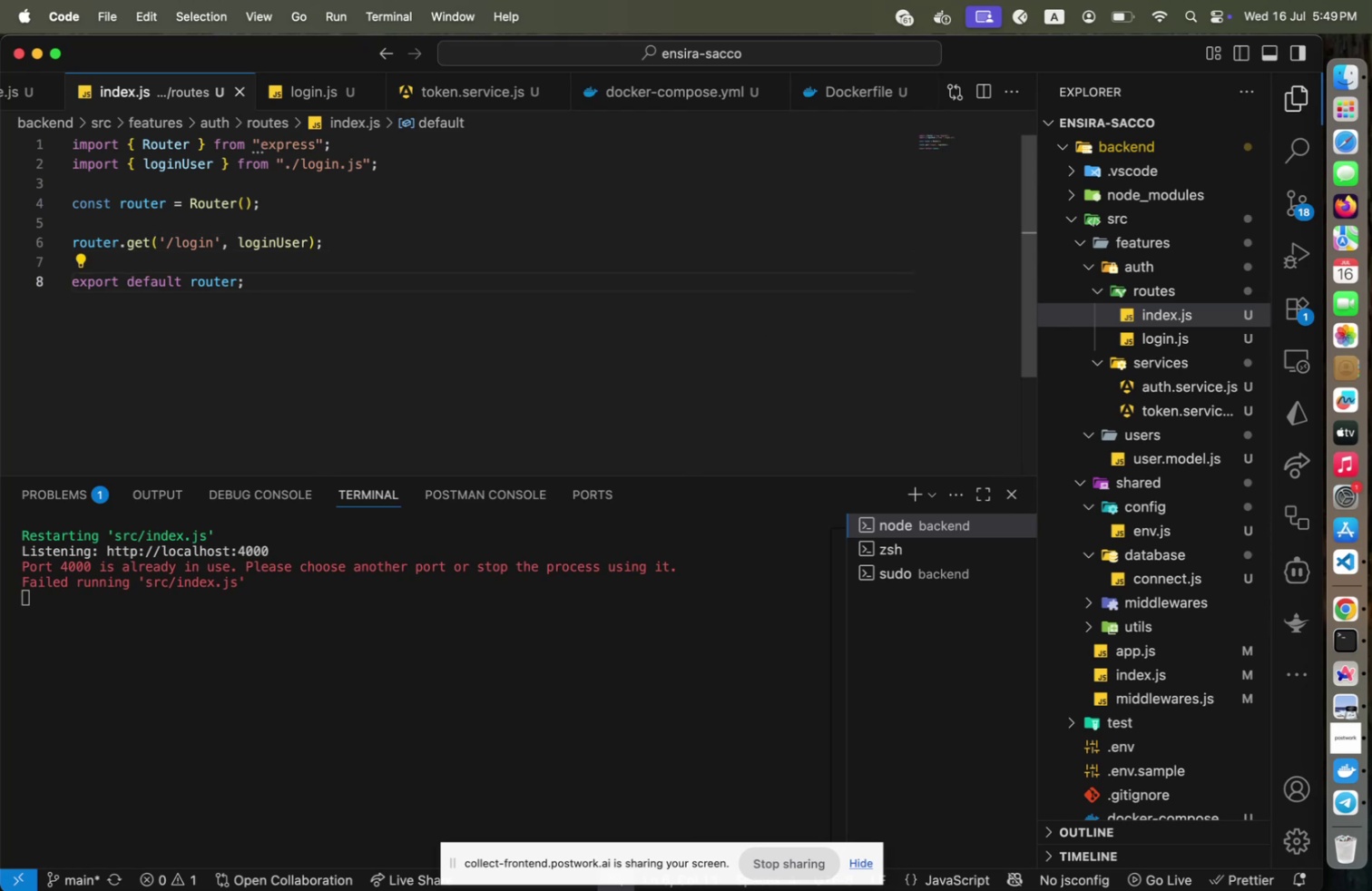 
key(ArrowUp)
 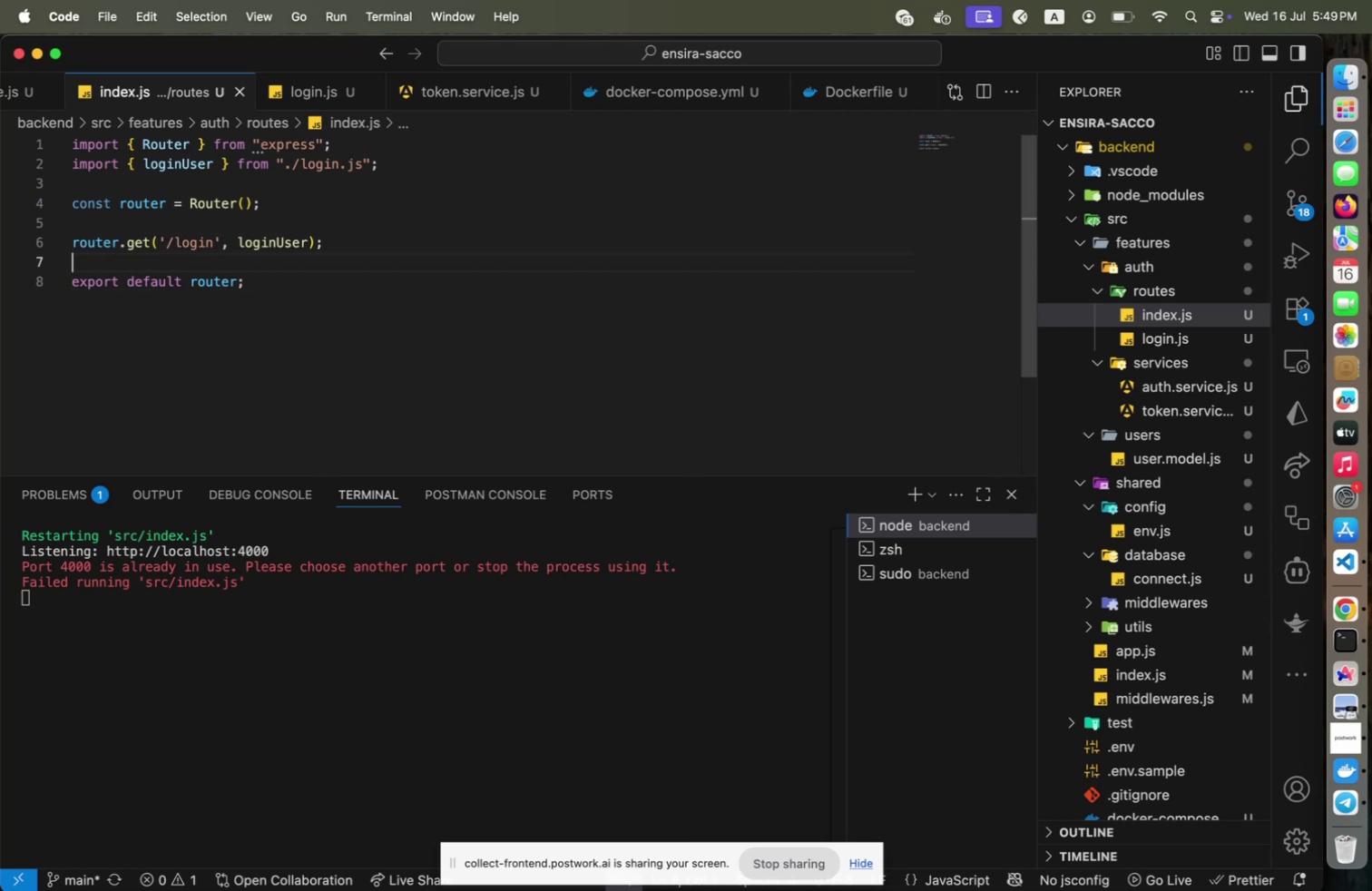 
key(ArrowUp)
 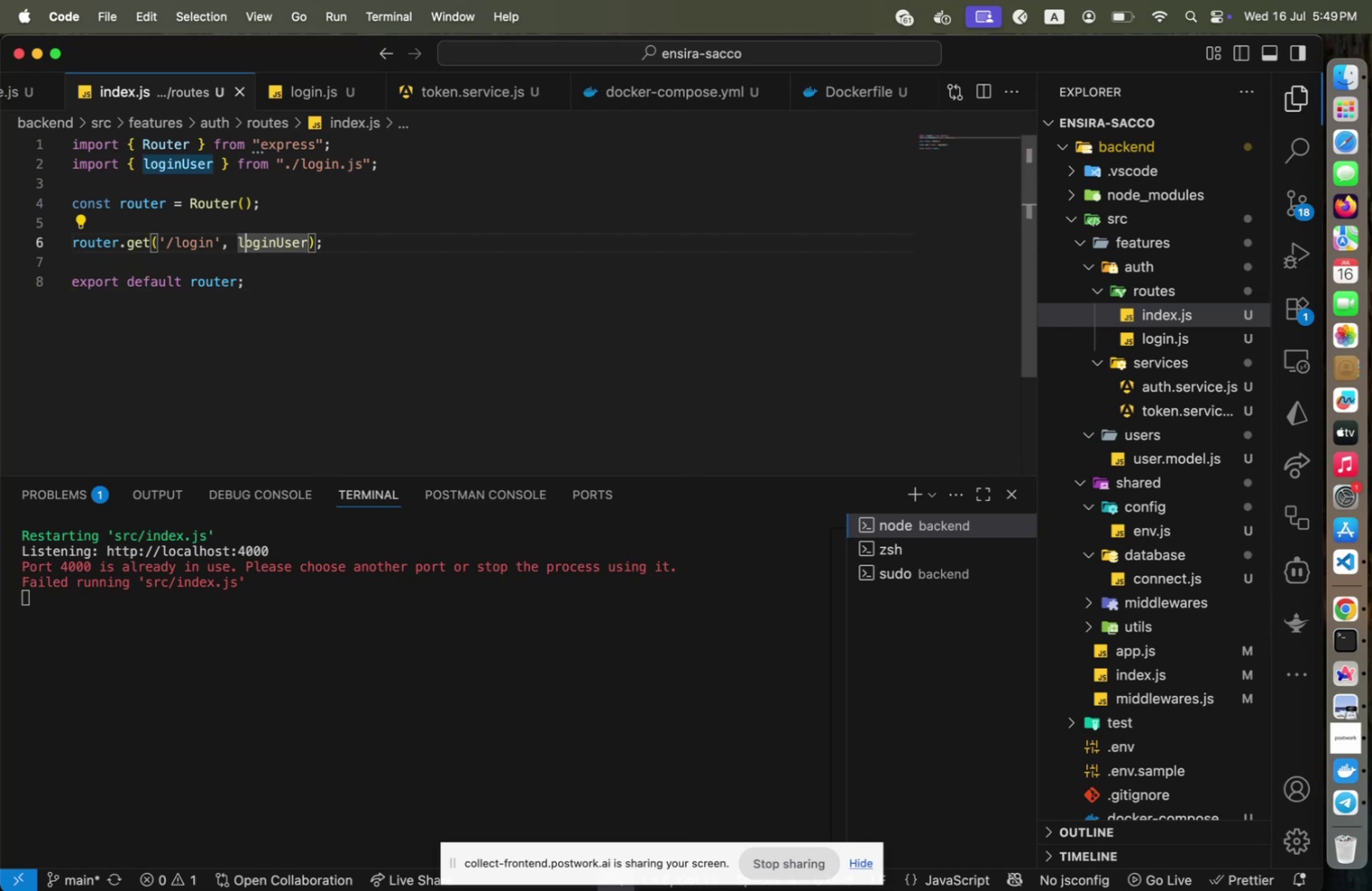 
key(Home)
 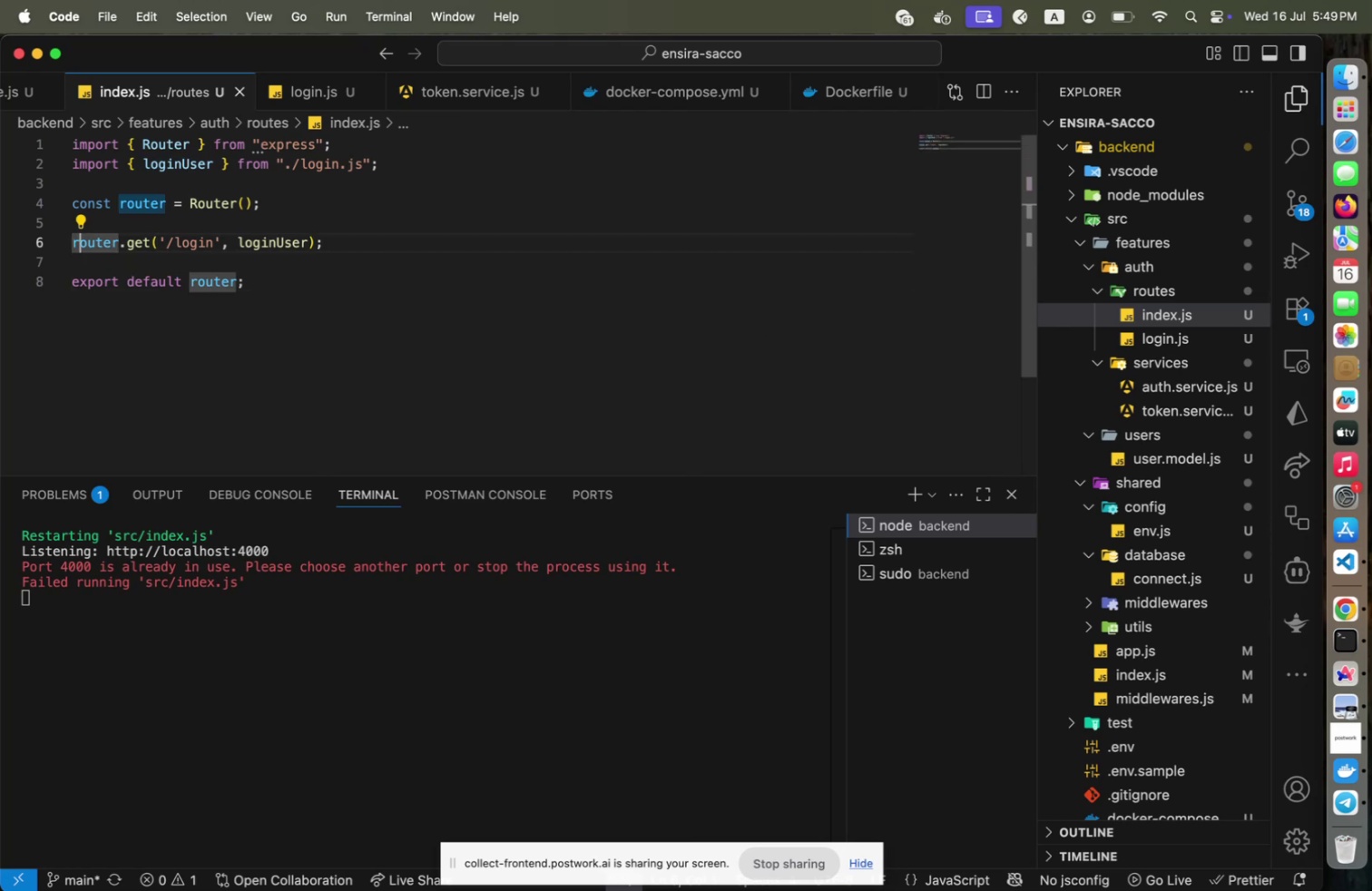 
hold_key(key=ArrowRight, duration=0.98)
 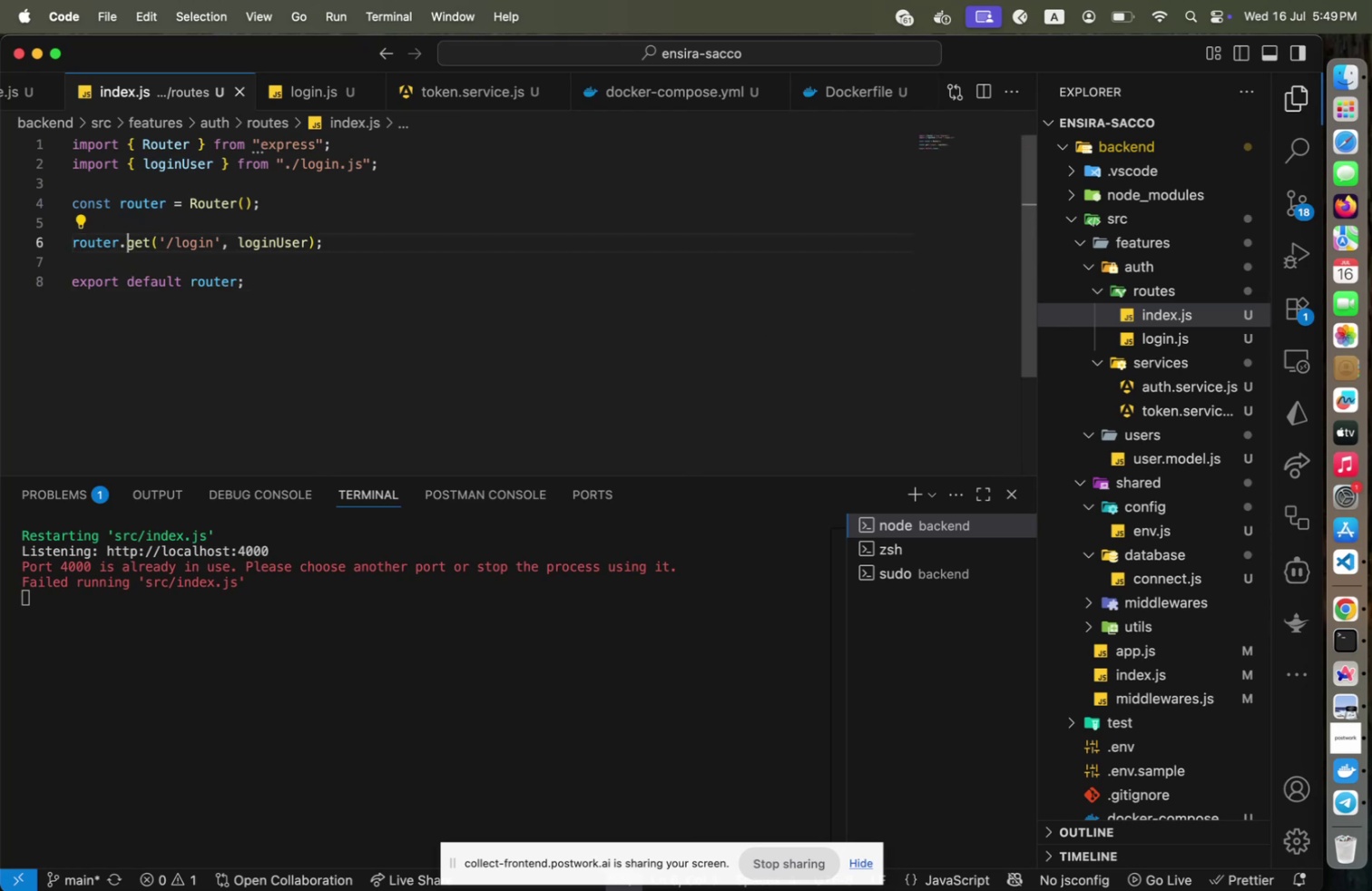 
key(Shift+ArrowRight)
 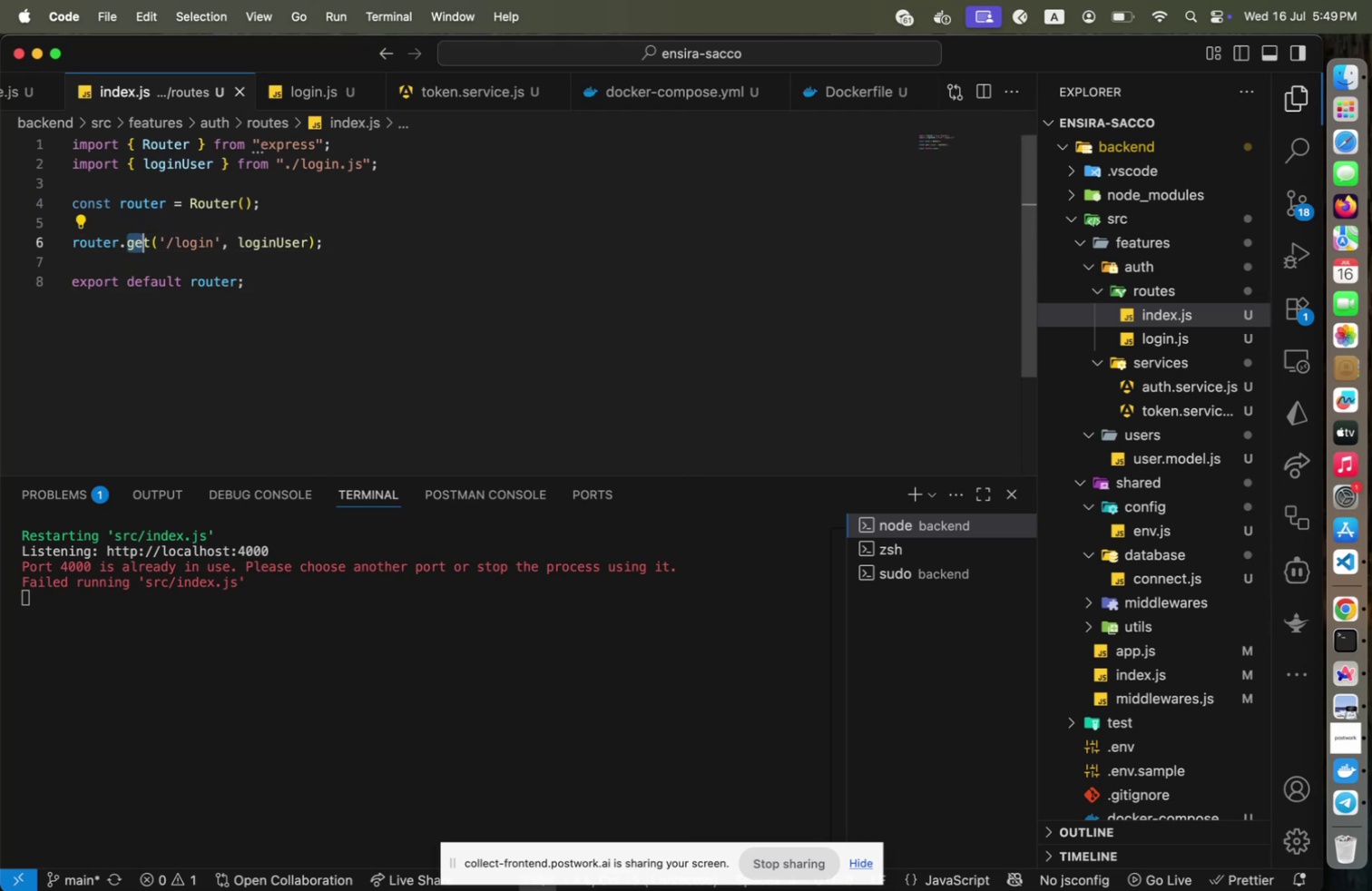 
key(Shift+ArrowRight)
 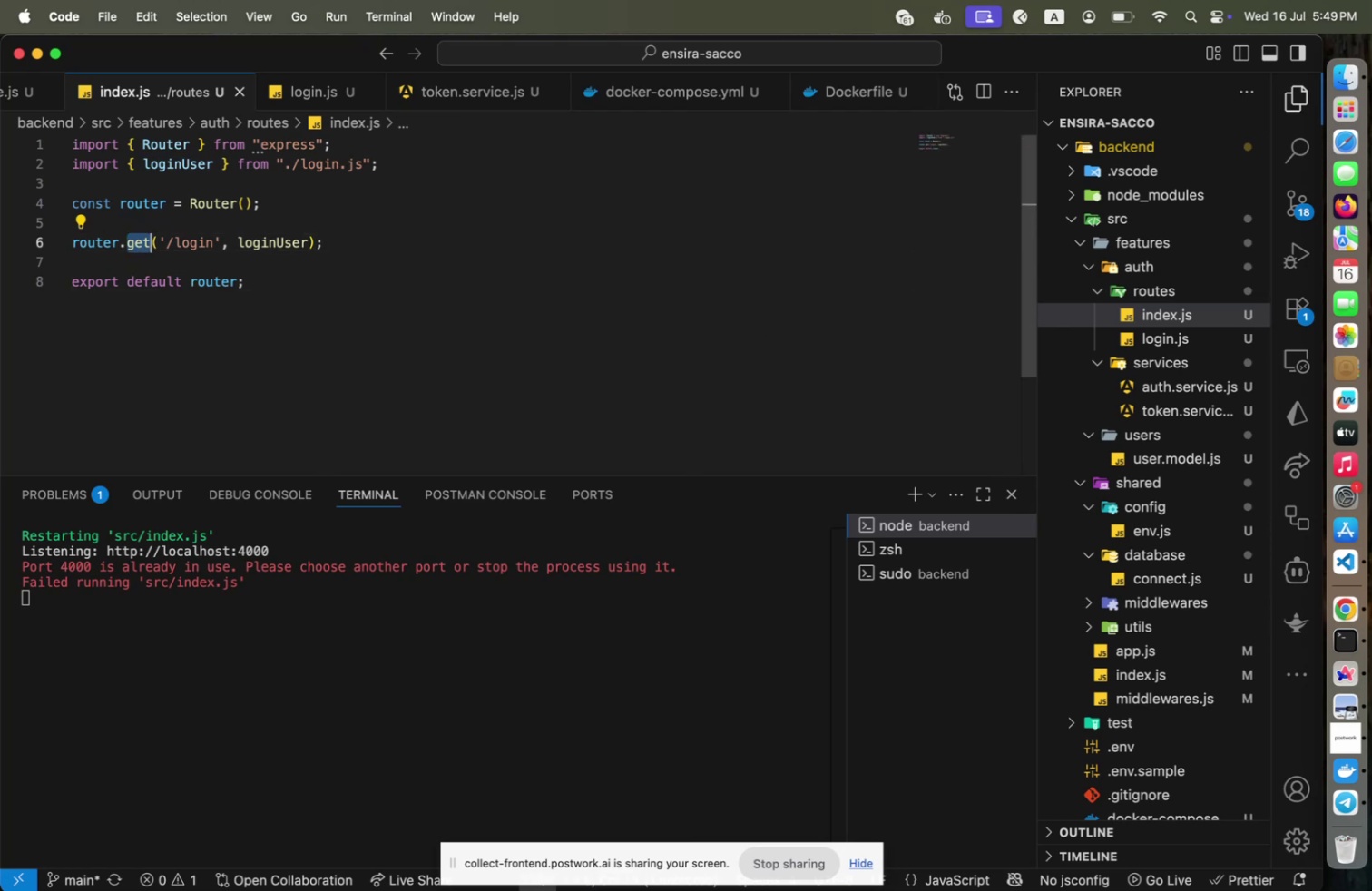 
key(Shift+ArrowRight)
 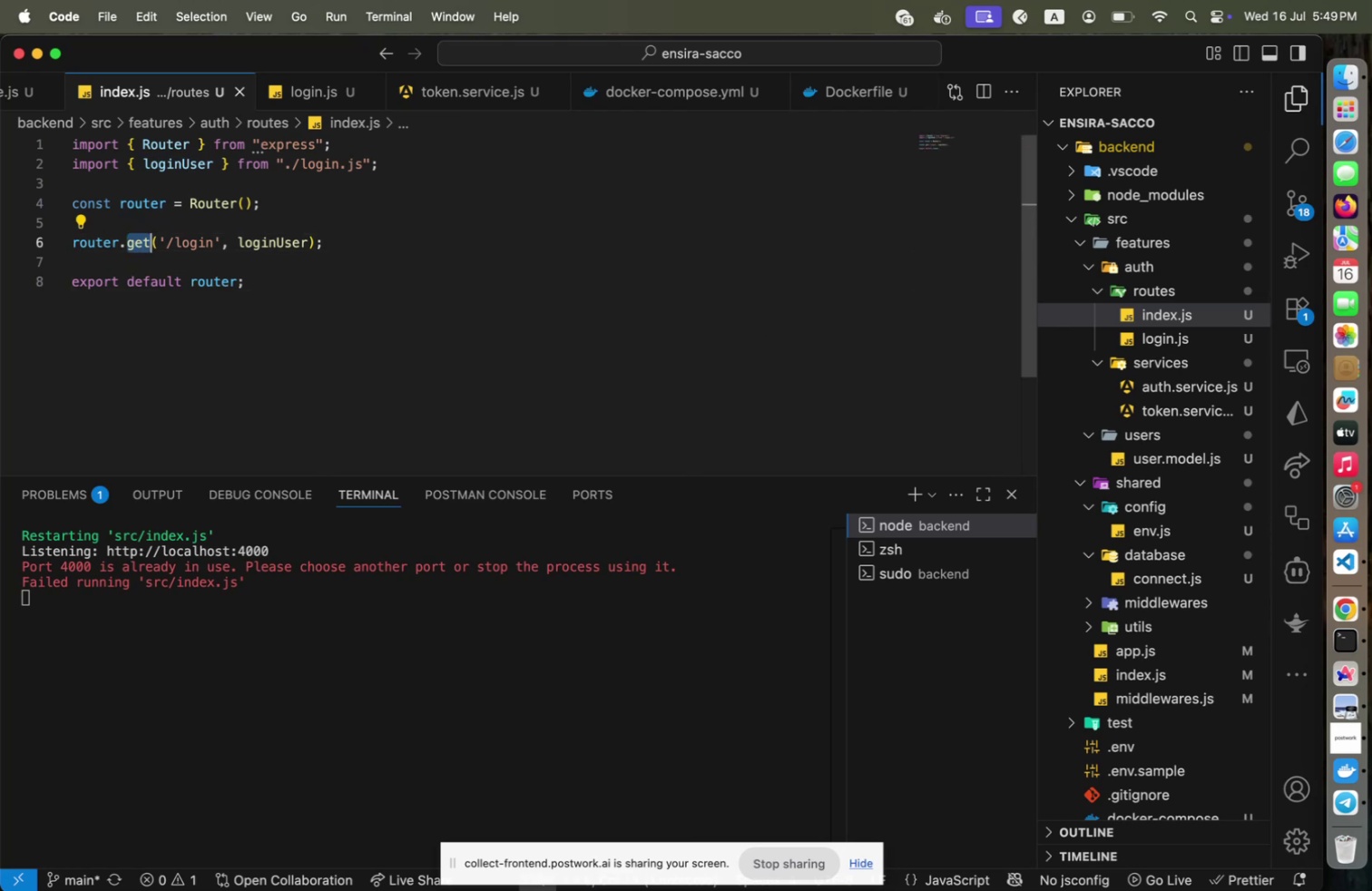 
type(post)
 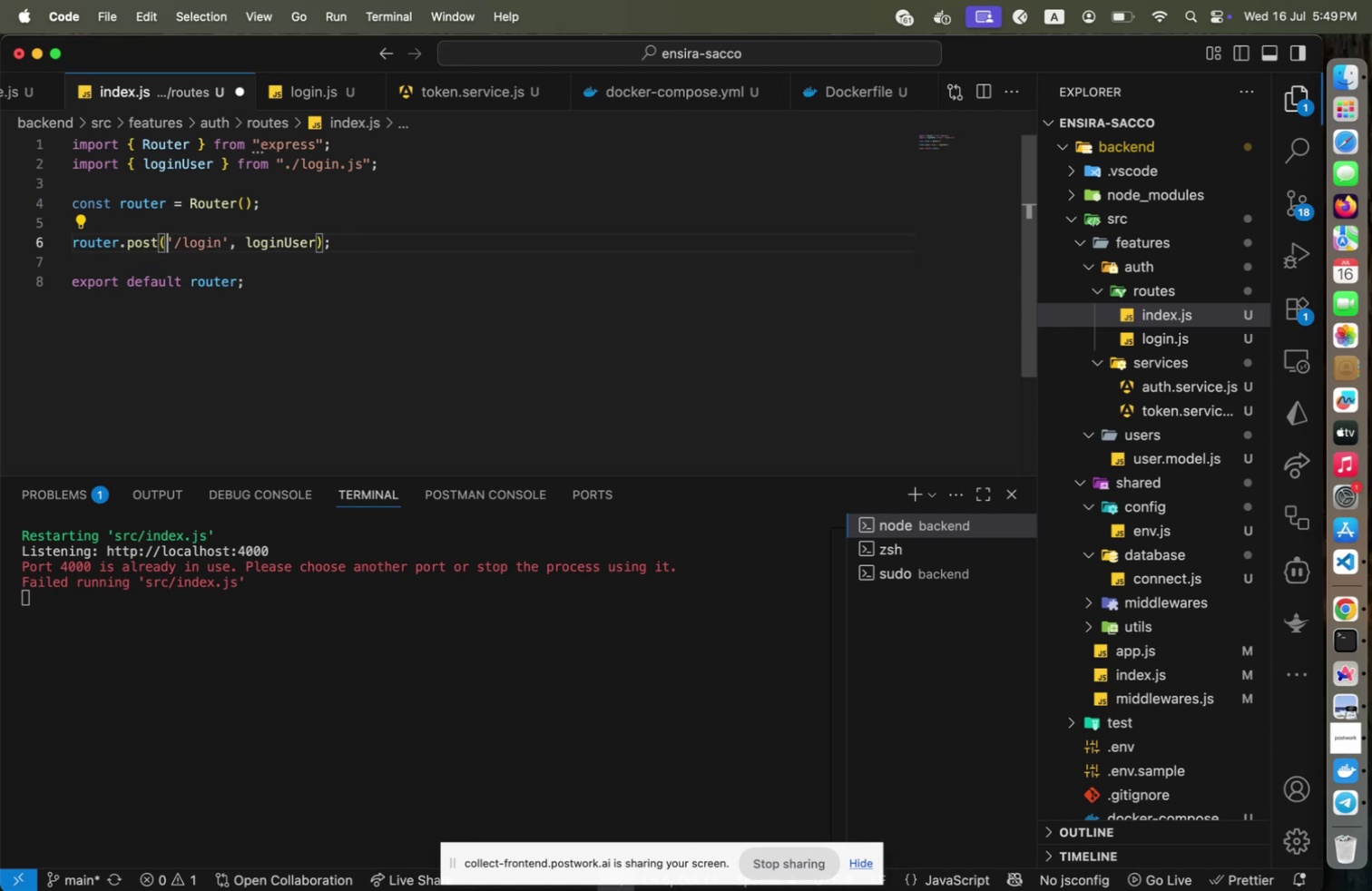 
key(ArrowRight)
 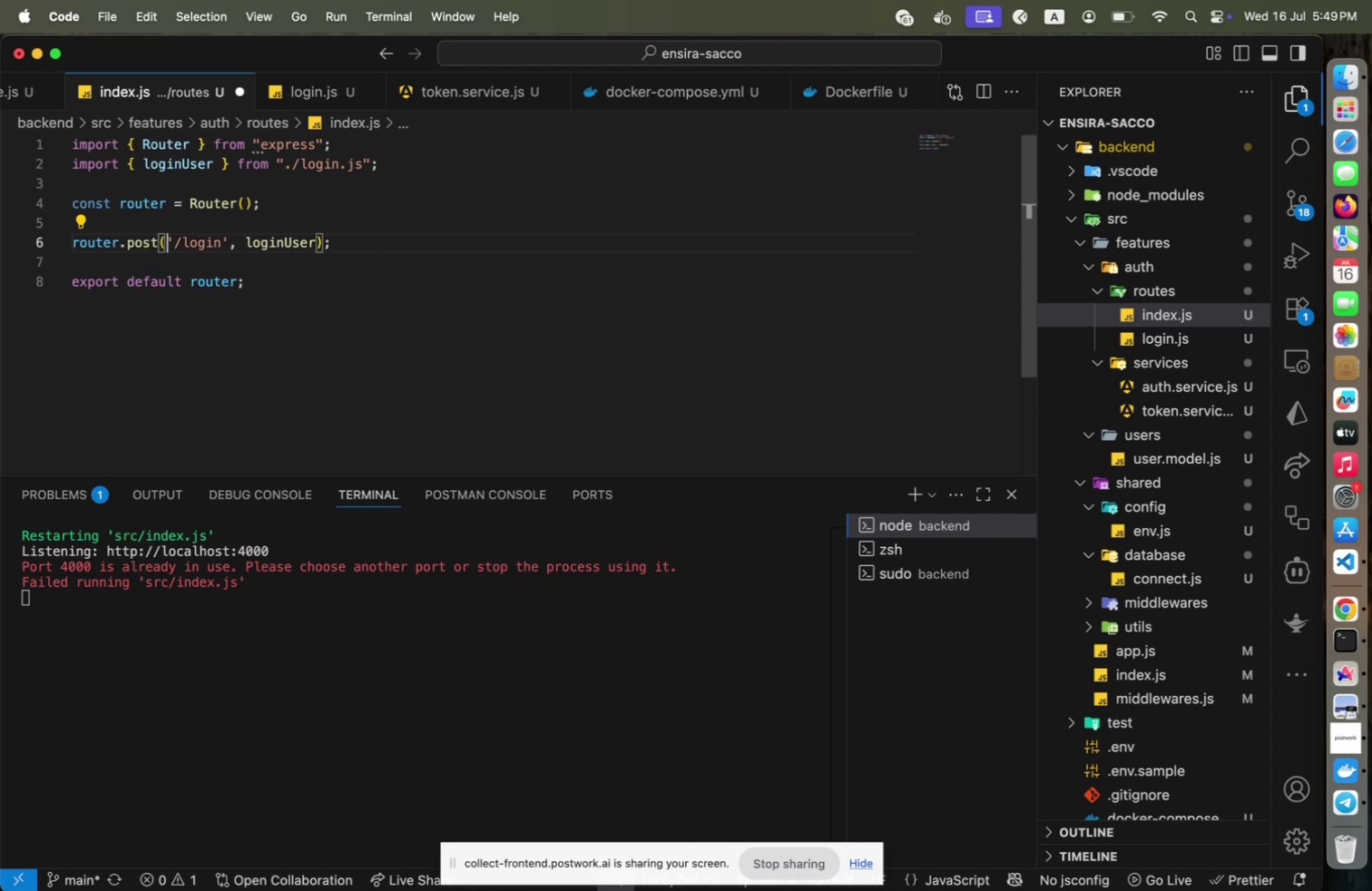 
key(Meta+CommandLeft)
 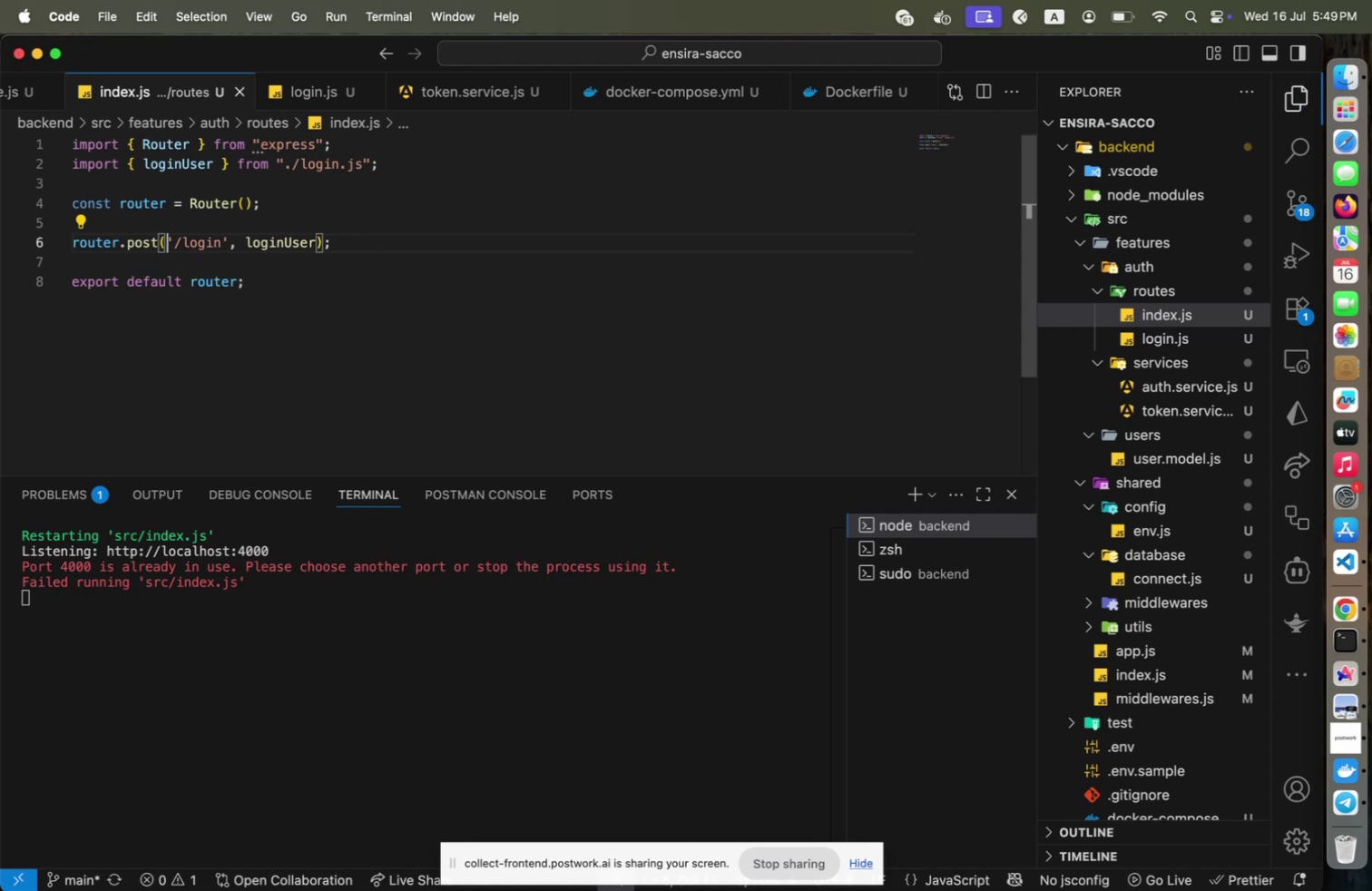 
key(Meta+S)
 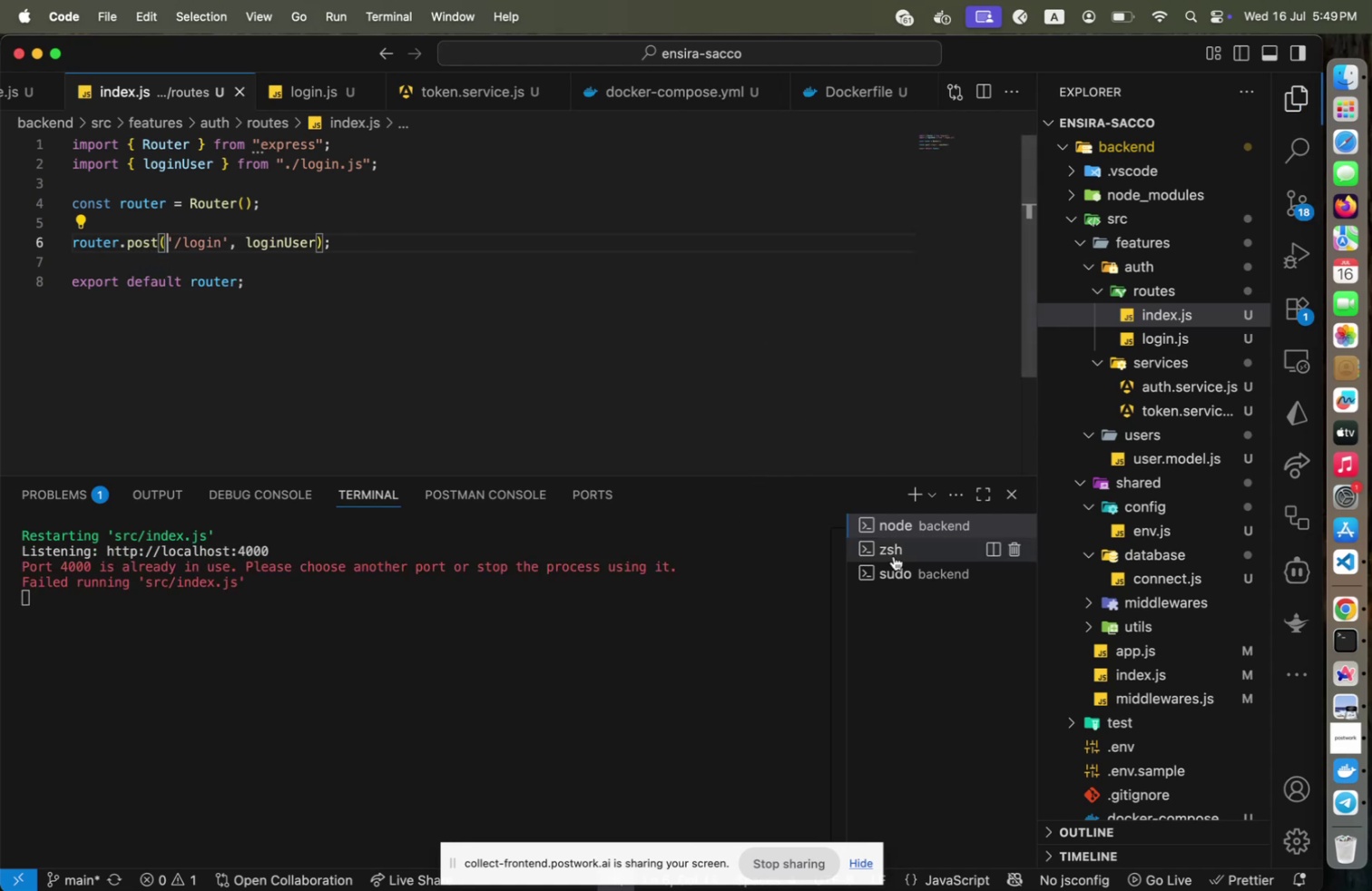 
left_click([891, 565])
 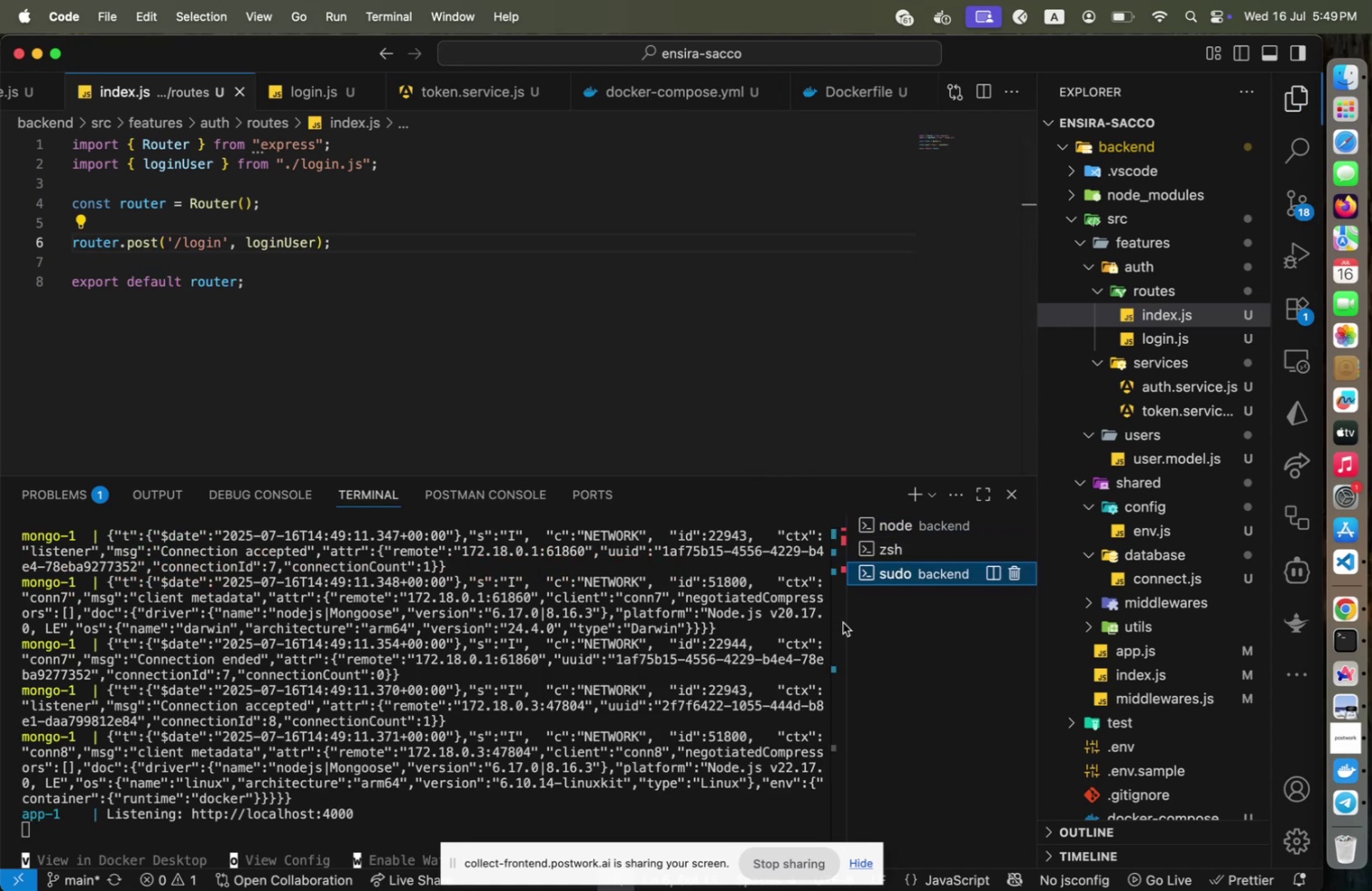 
mouse_move([1351, 694])
 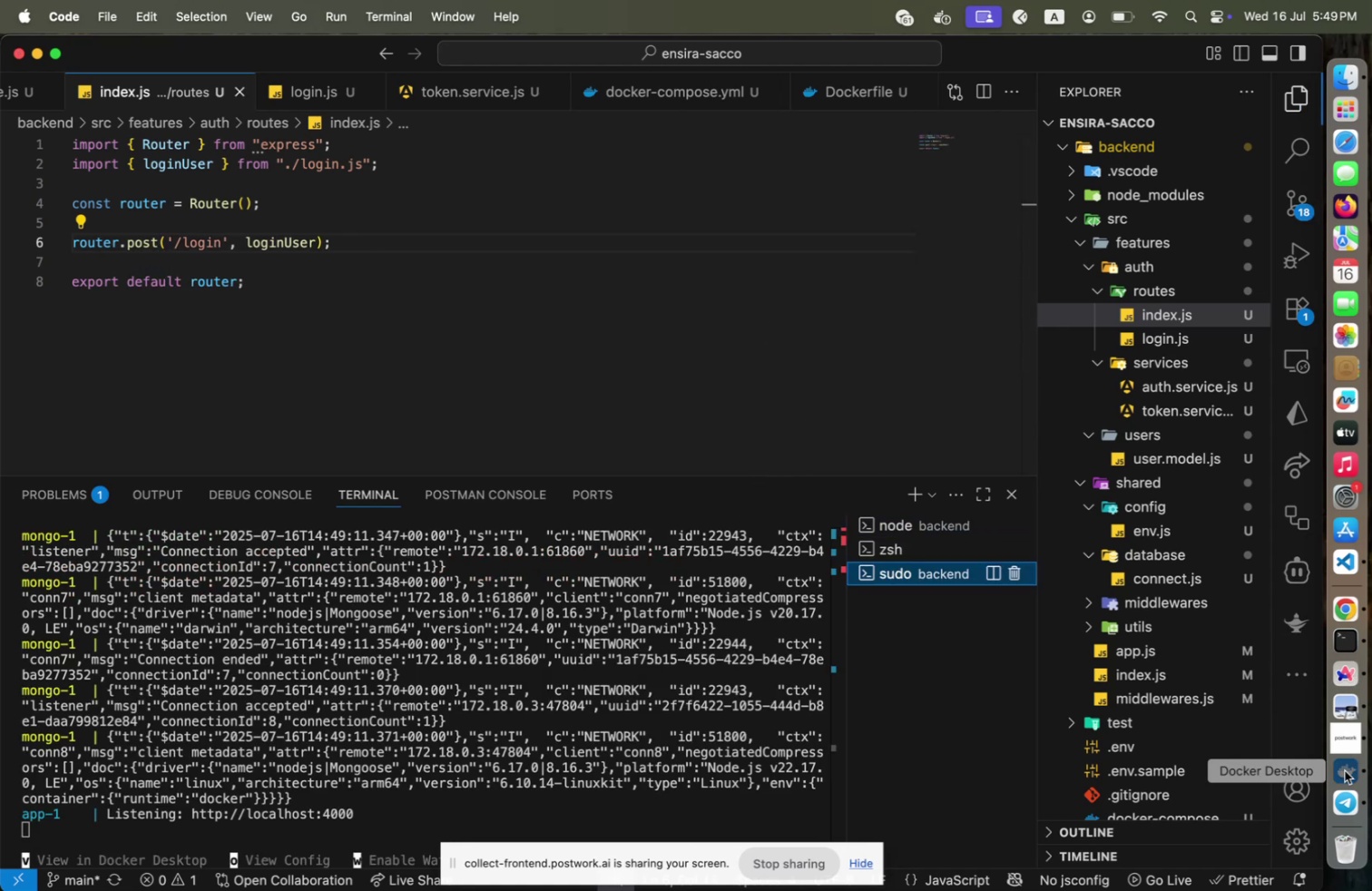 
left_click([1345, 769])
 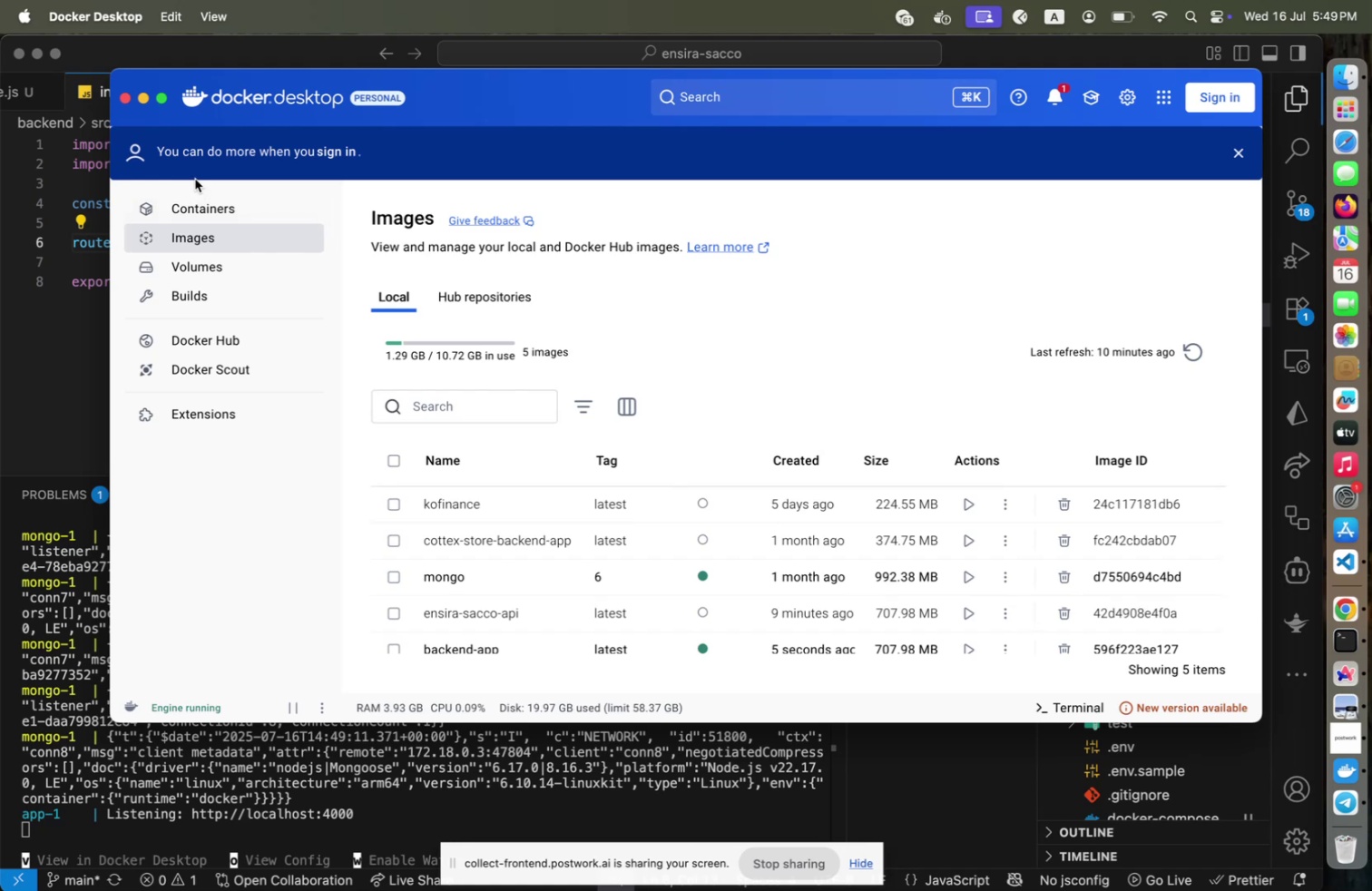 
left_click([195, 192])
 